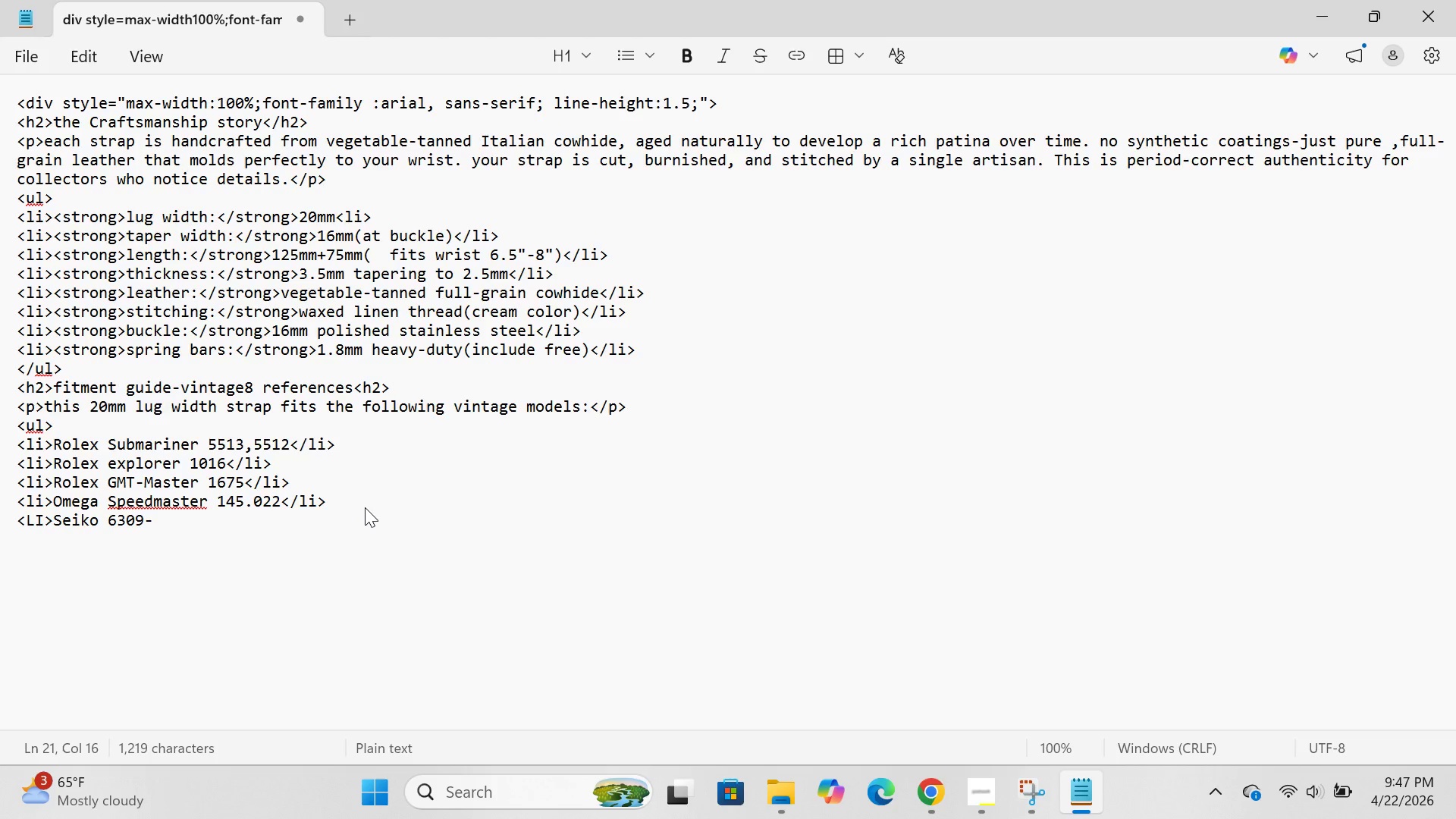 
left_click([365, 507])
 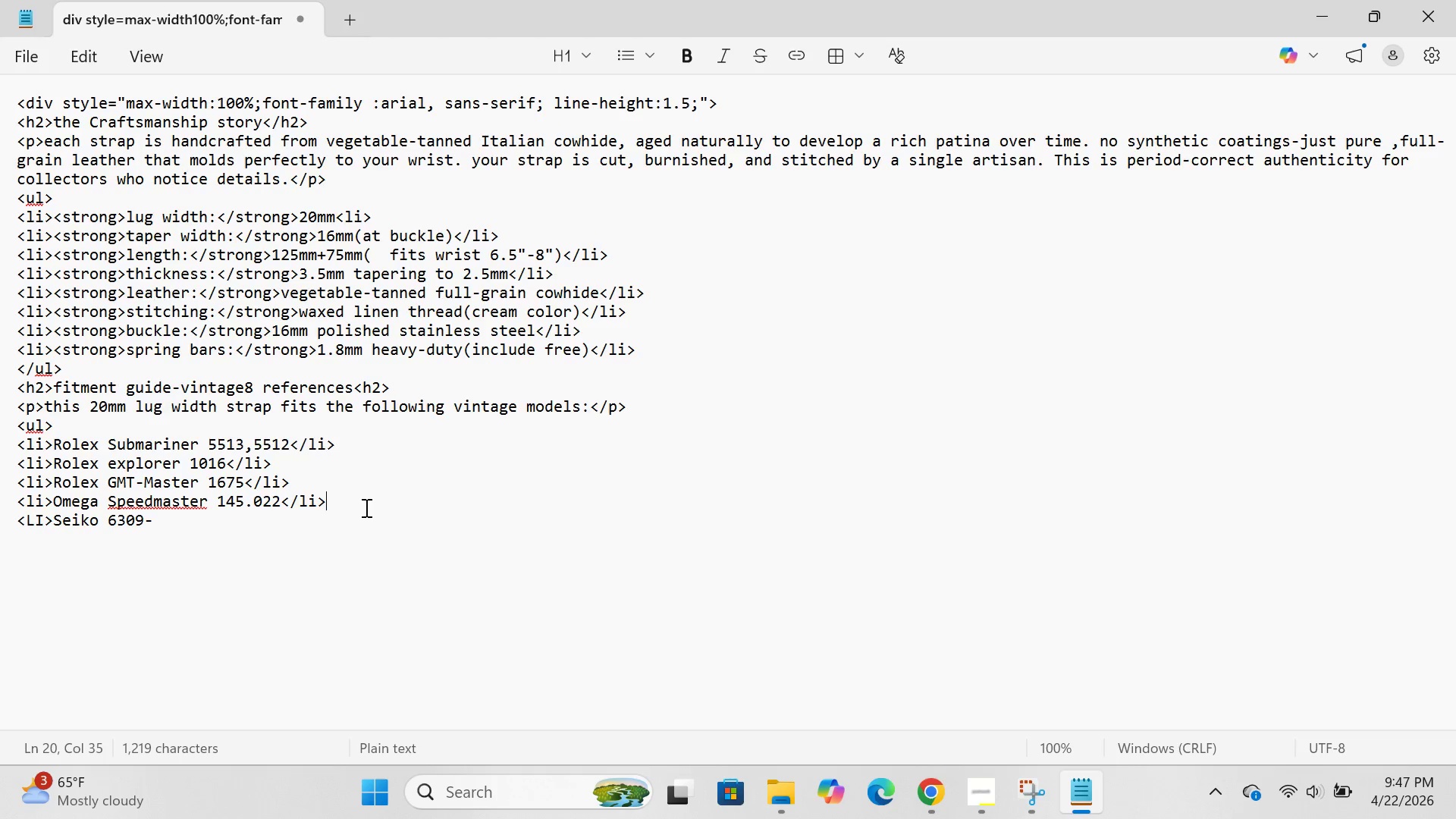 
key(7)
 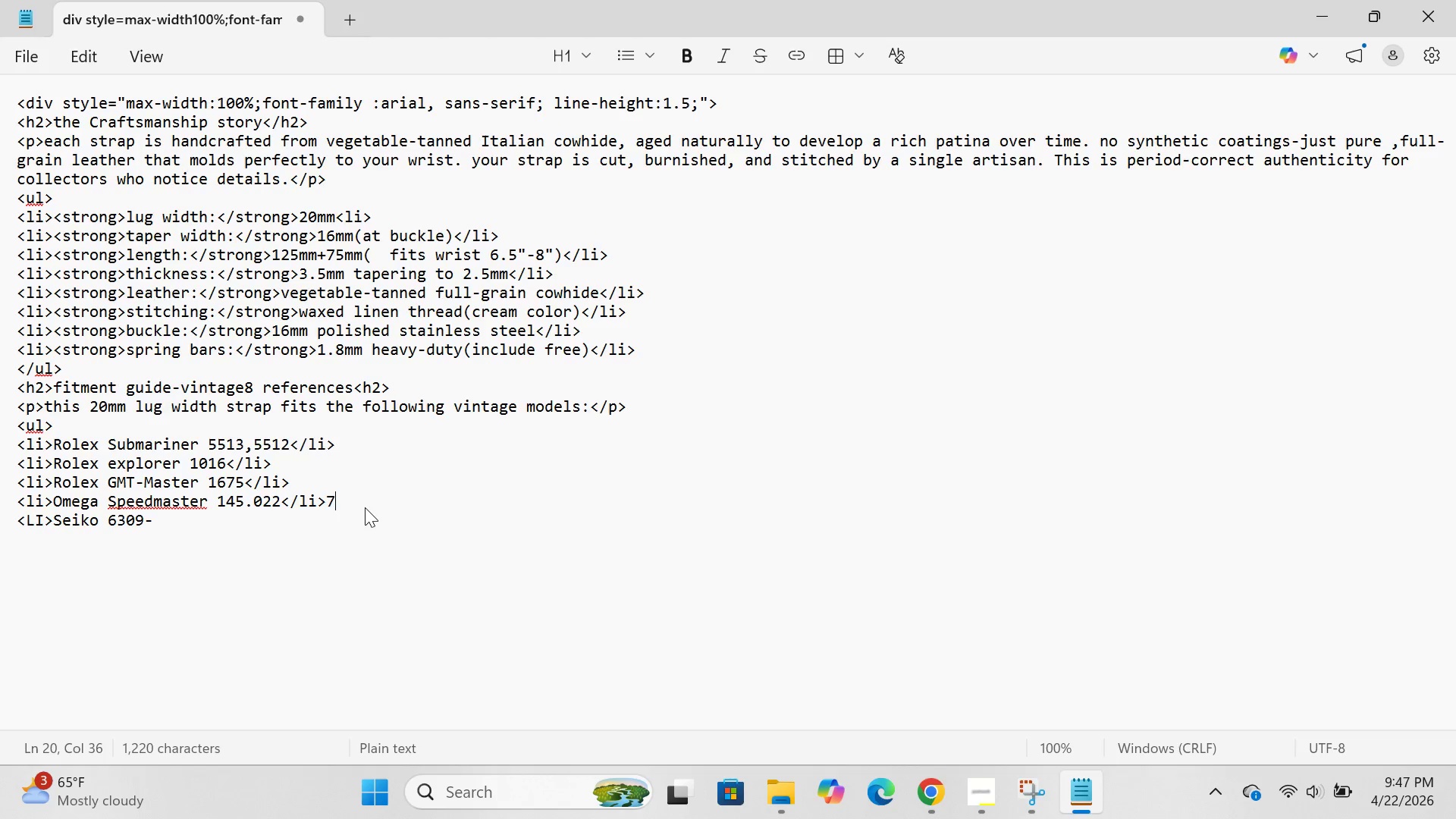 
key(Minus)
 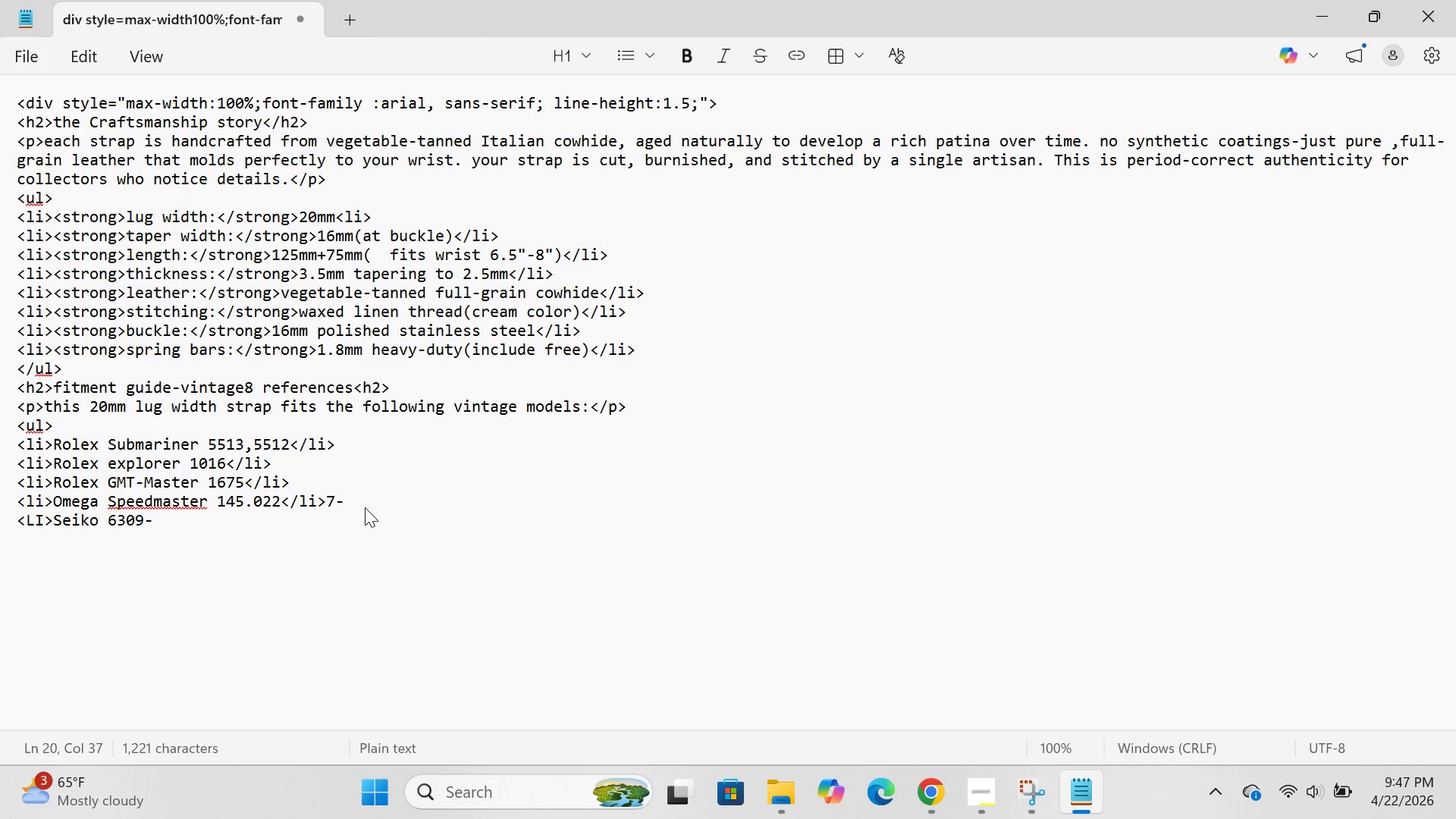 
key(Backspace)
 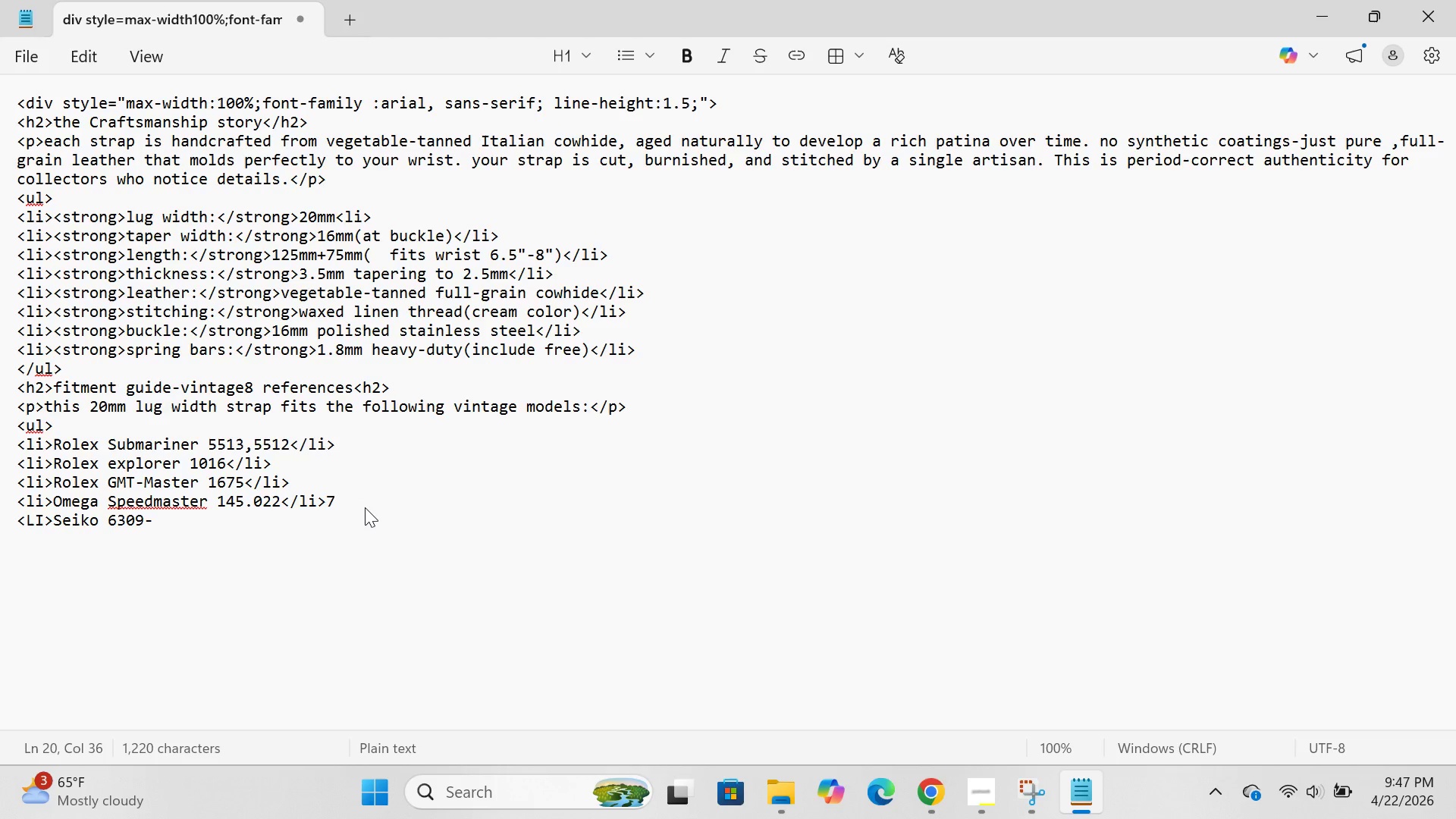 
key(Backspace)
 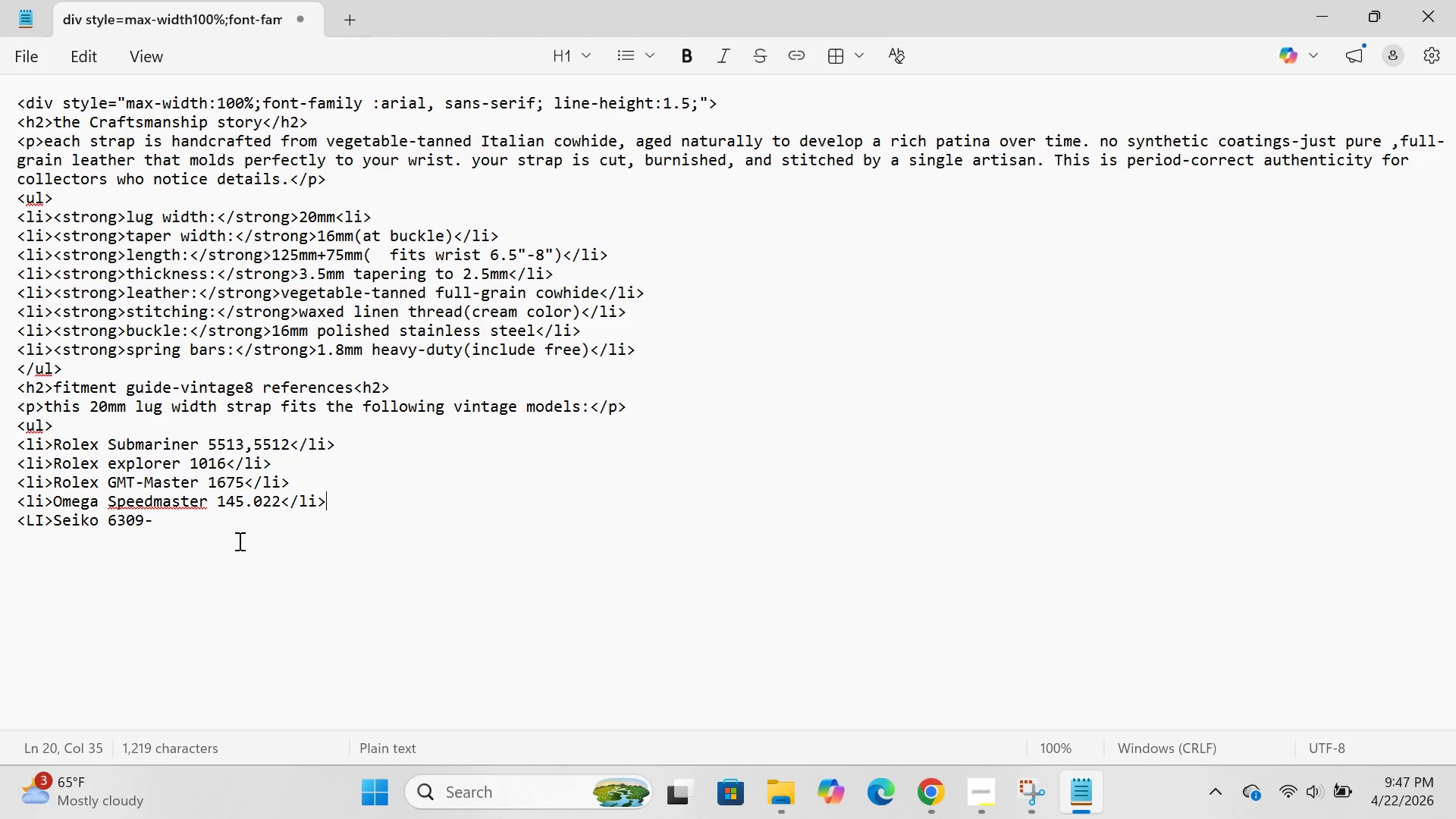 
left_click([209, 541])
 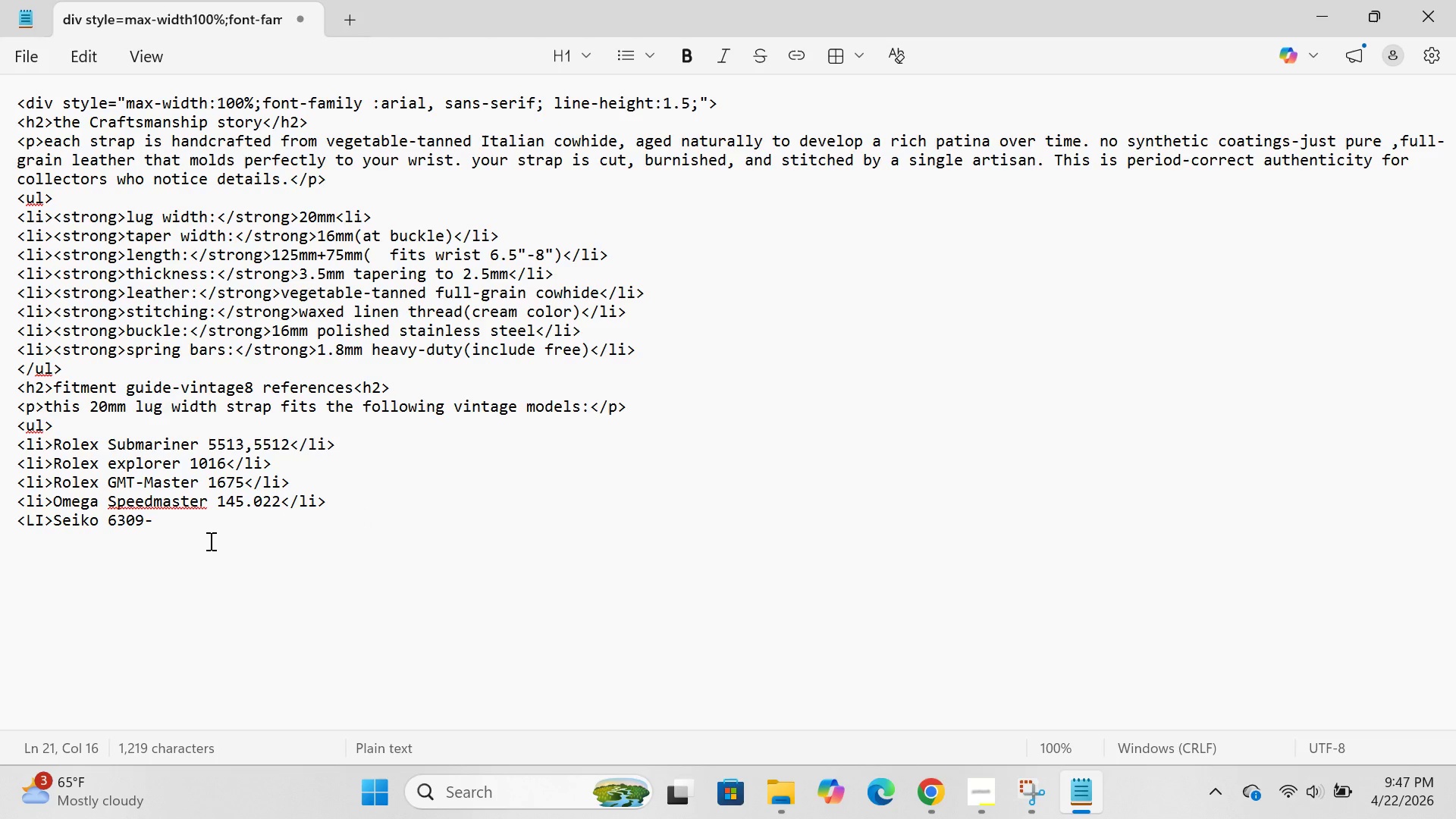 
type(7040</li>)
 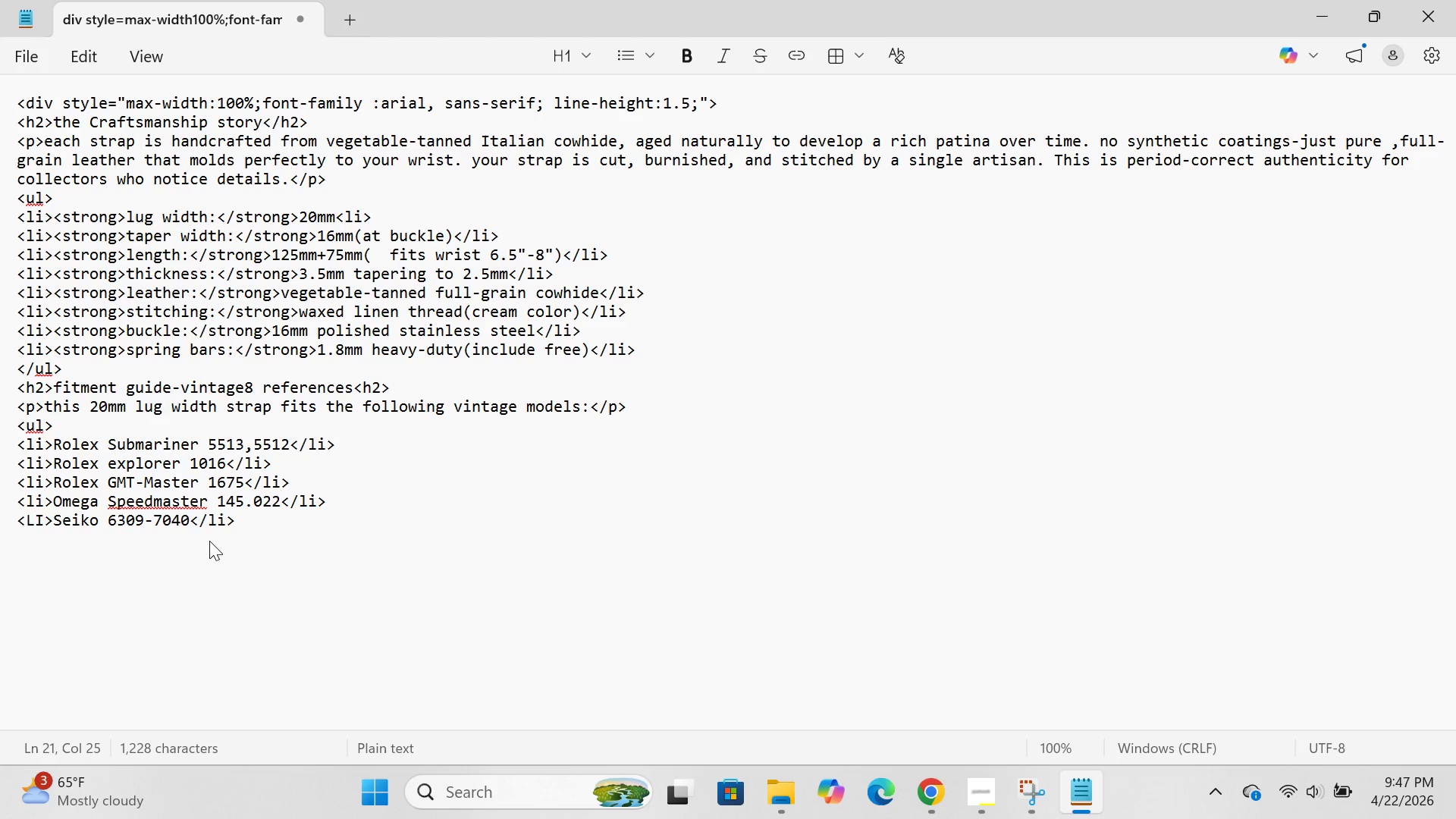 
key(Enter)
 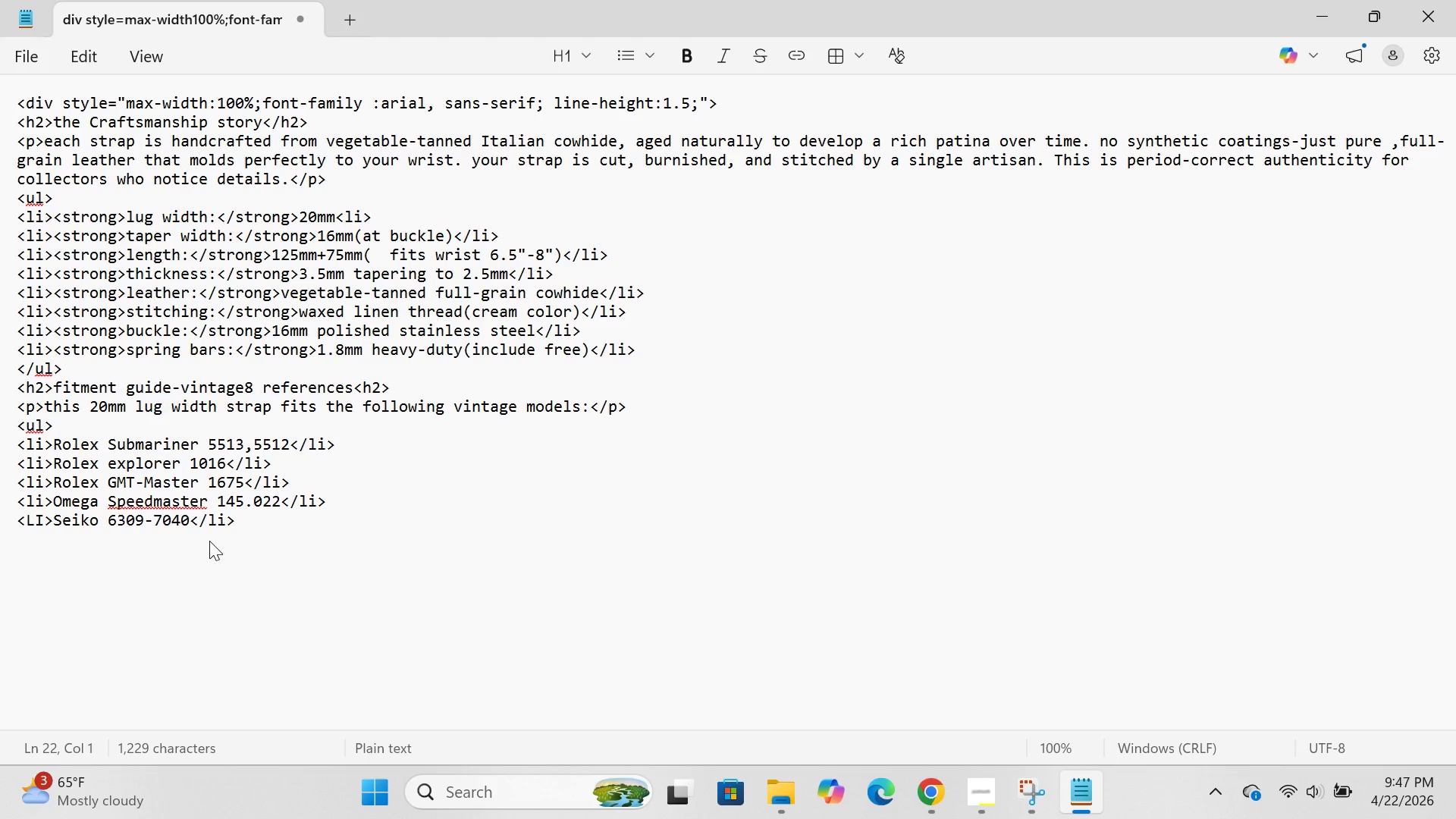 
type(<li>)
 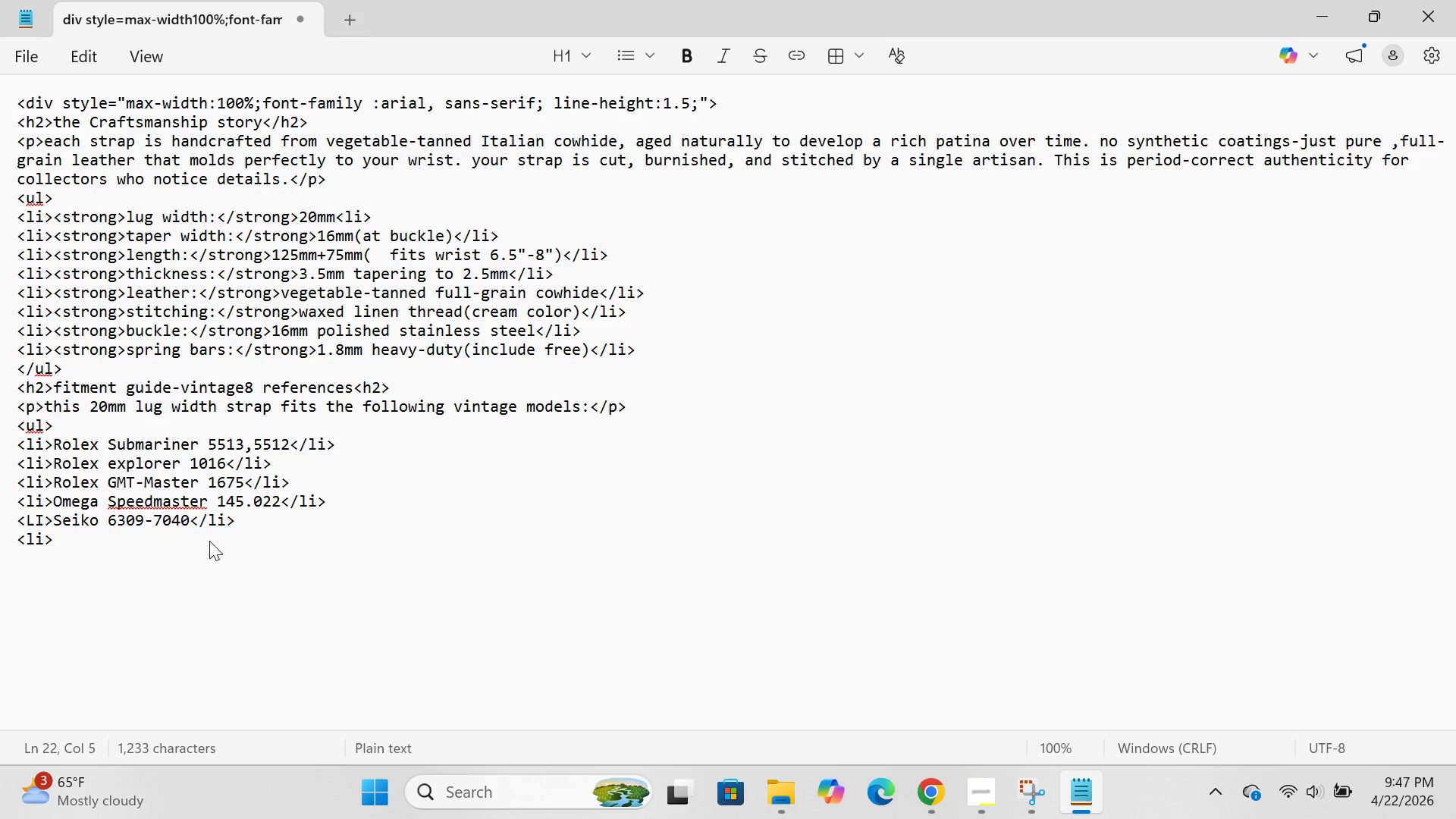 
left_click([47, 524])
 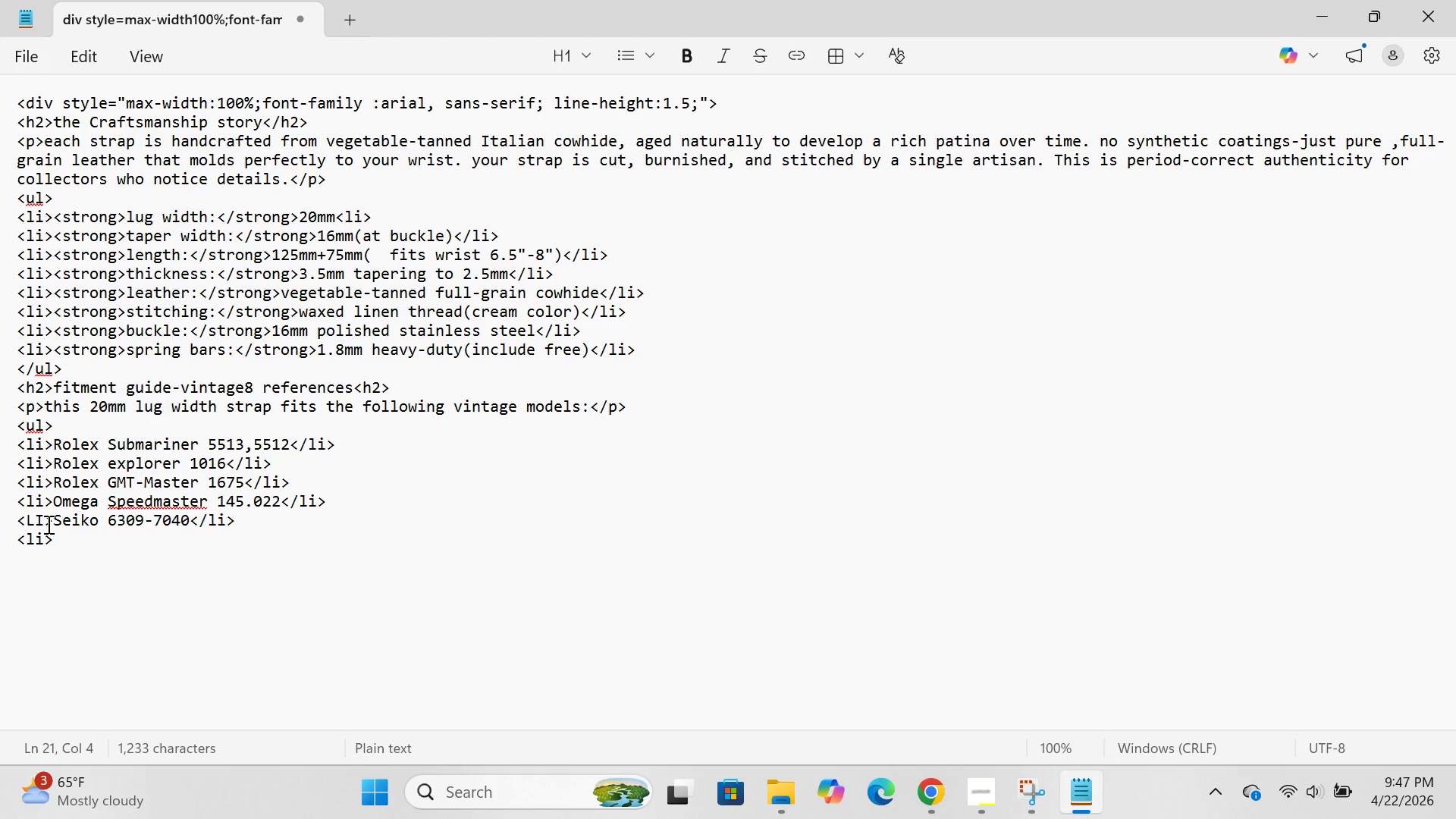 
key(Backspace)
 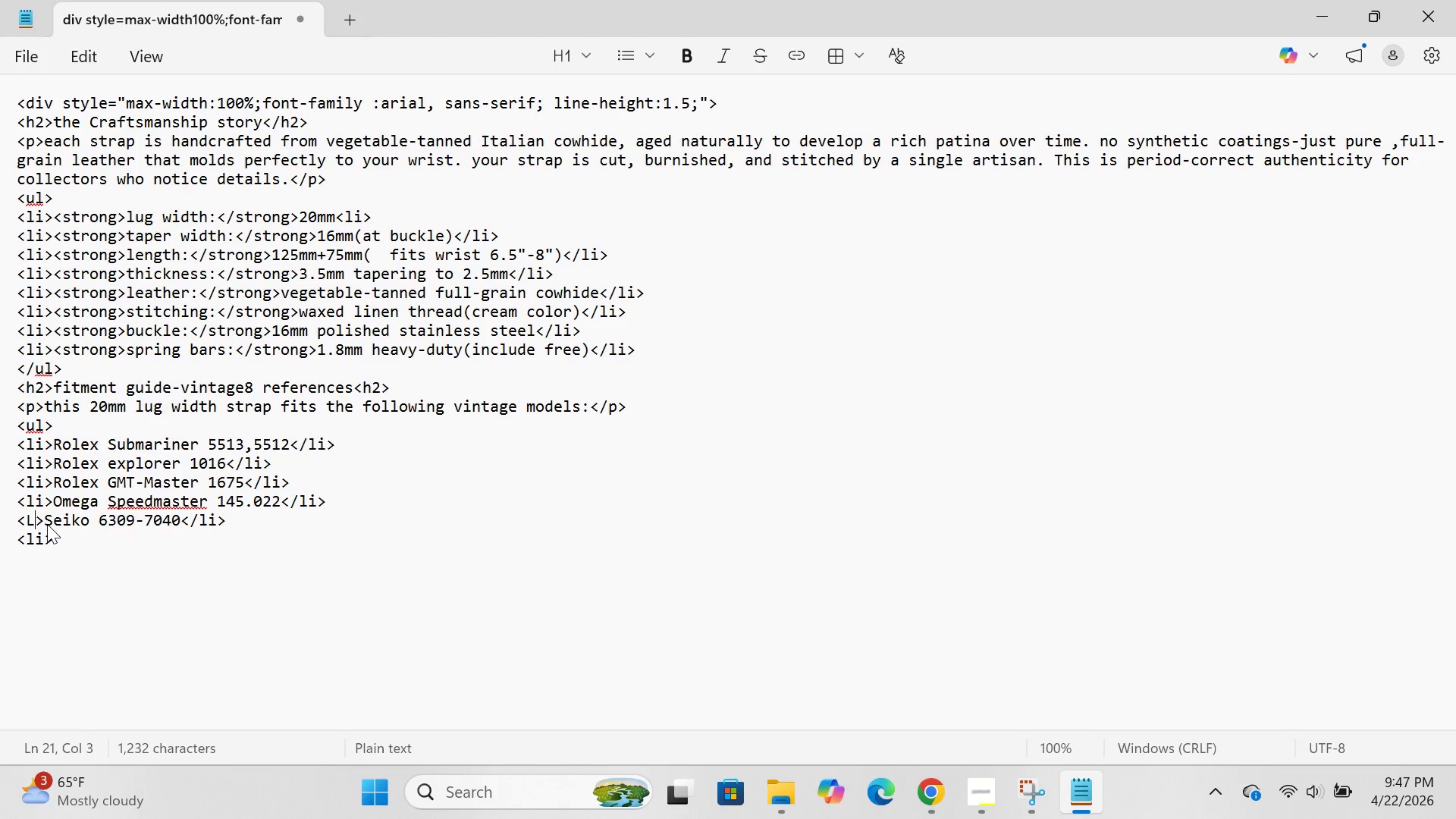 
key(I)
 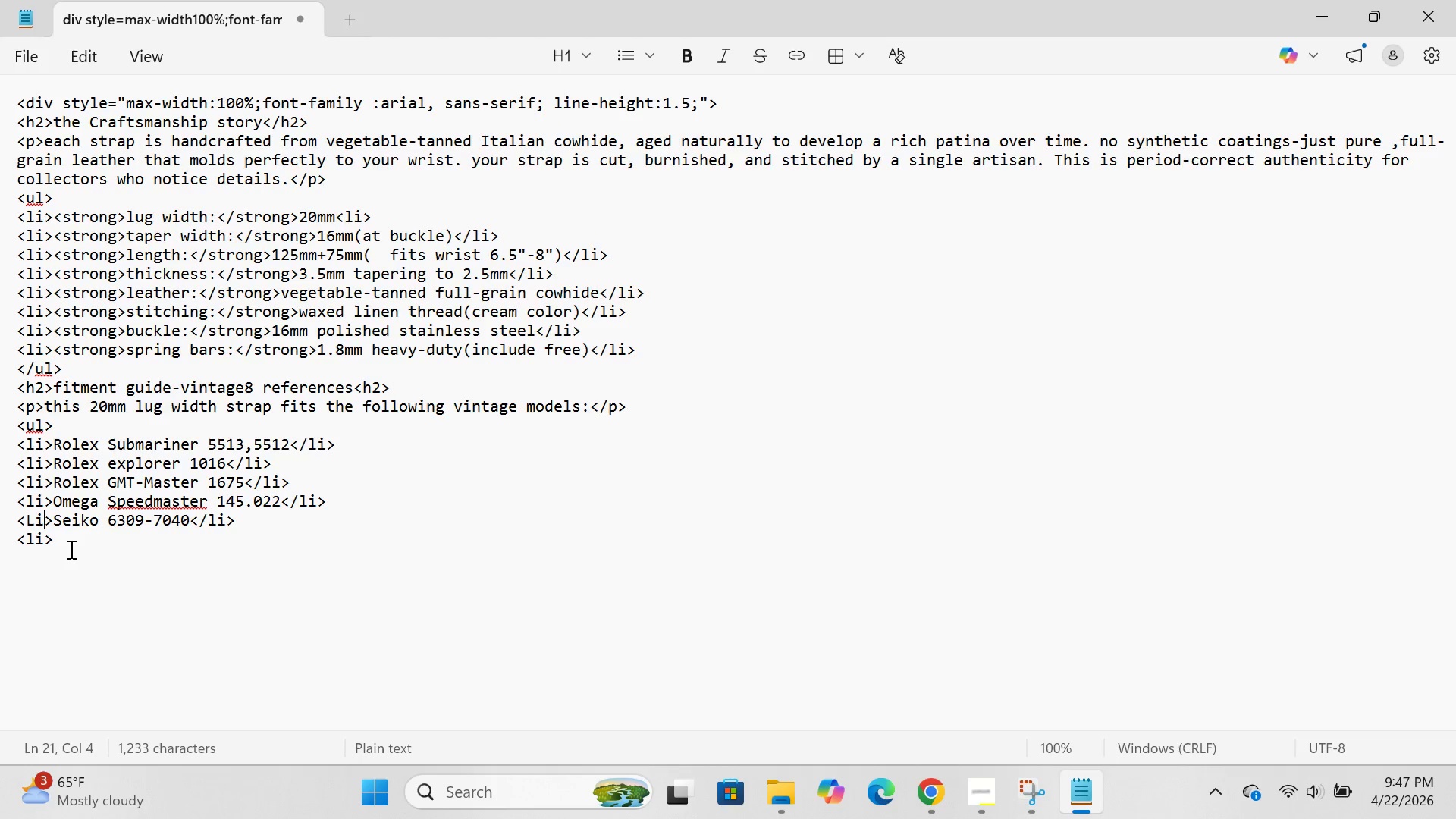 
left_click([72, 549])
 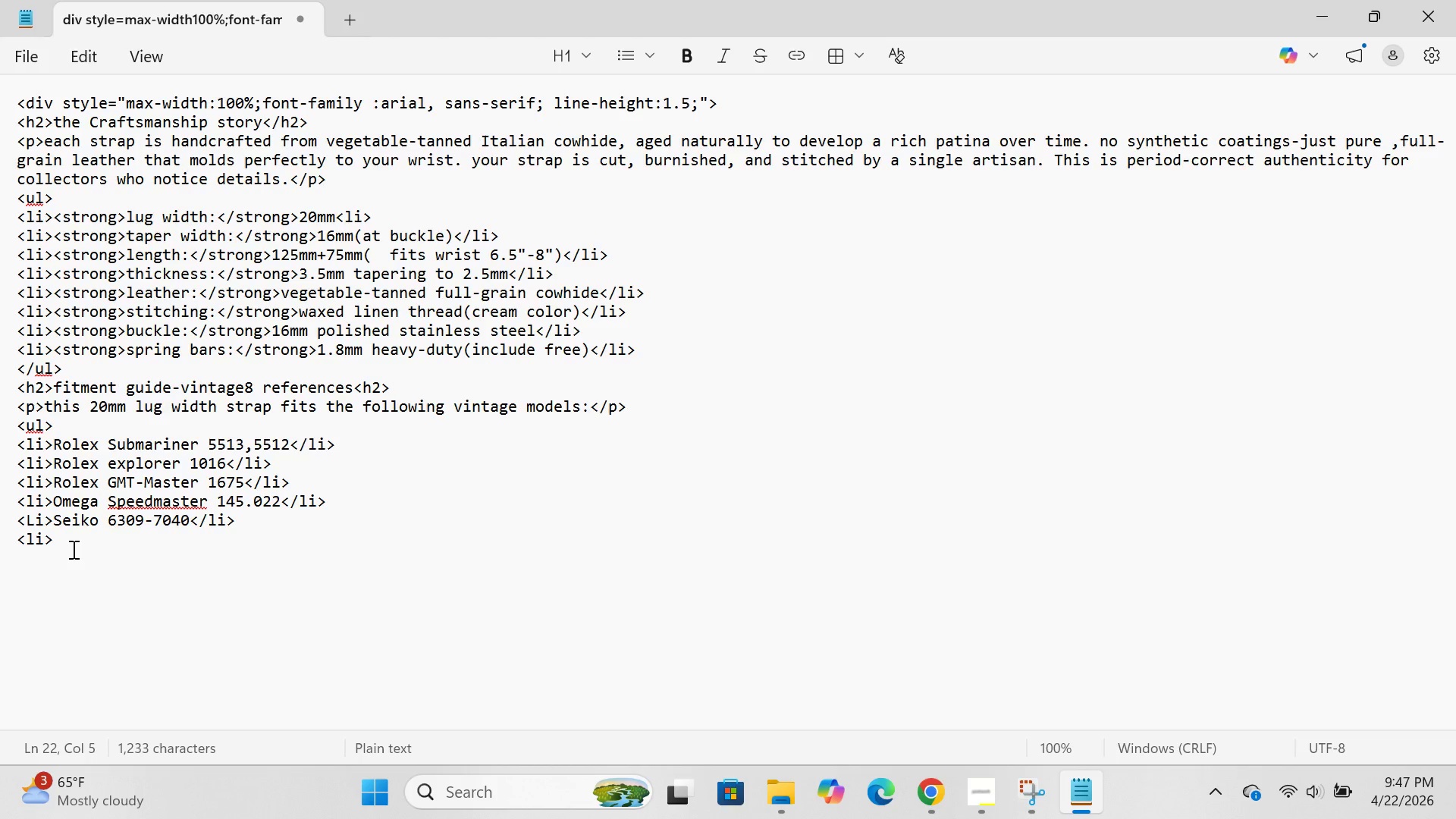 
type(seiko 6105=)
key(Backspace)
type(-810)
key(Backspace)
type(10<')
key(Backspace)
type(/li>)
 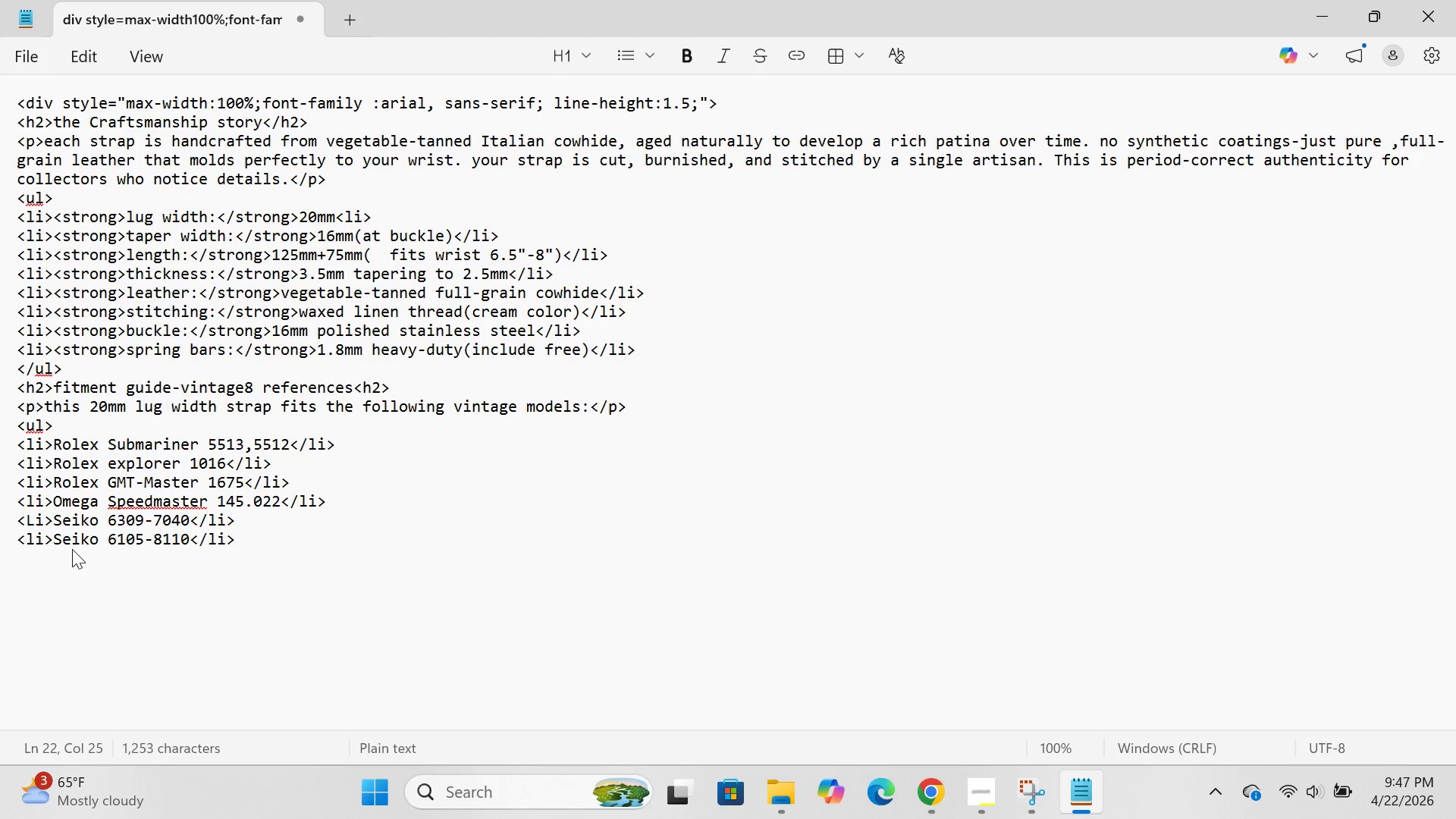 
key(Enter)
 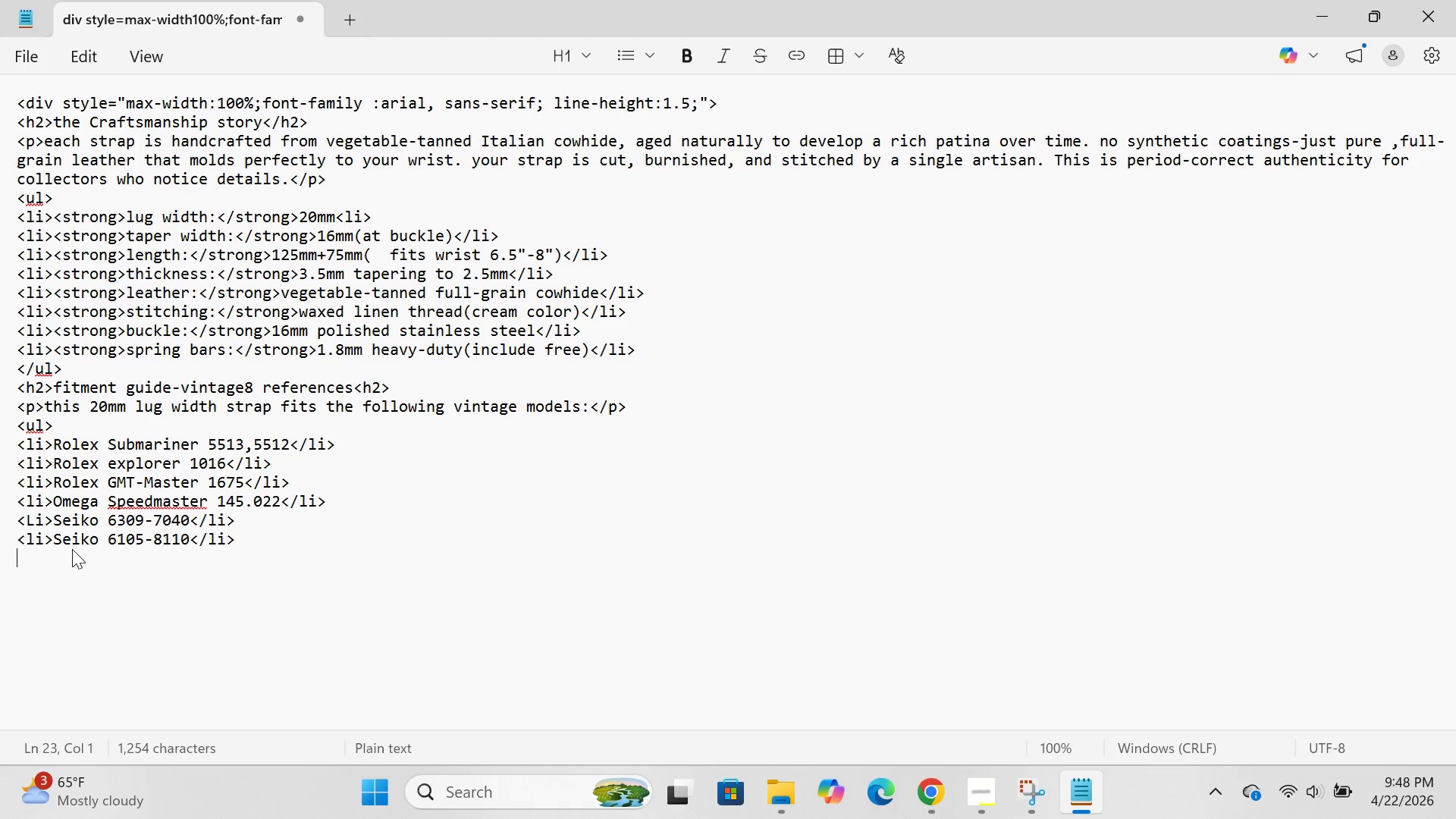 
type(<li>tudor submariner)
 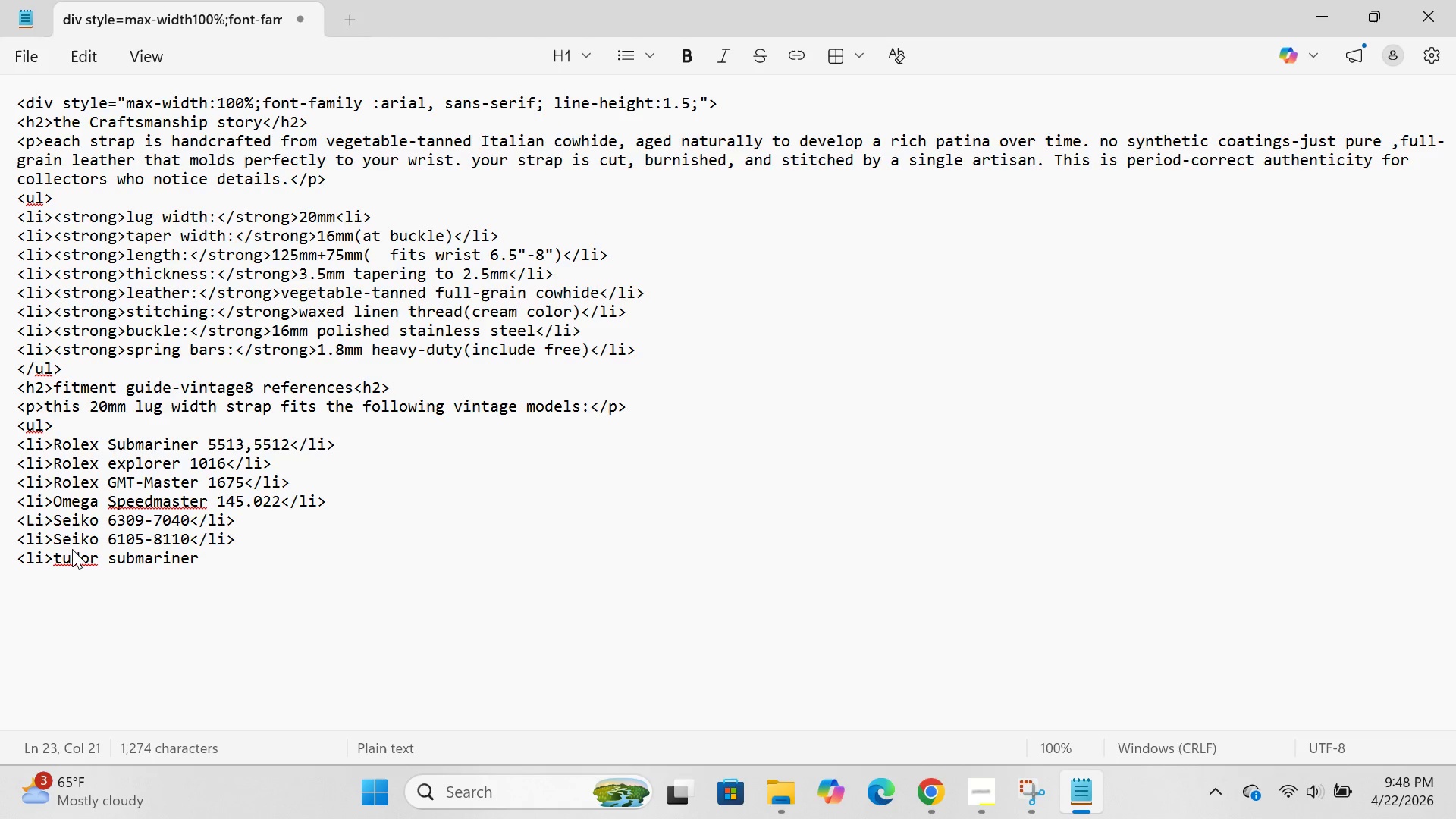 
left_click_drag(start_coordinate=[77, 553], to_coordinate=[64, 554])
 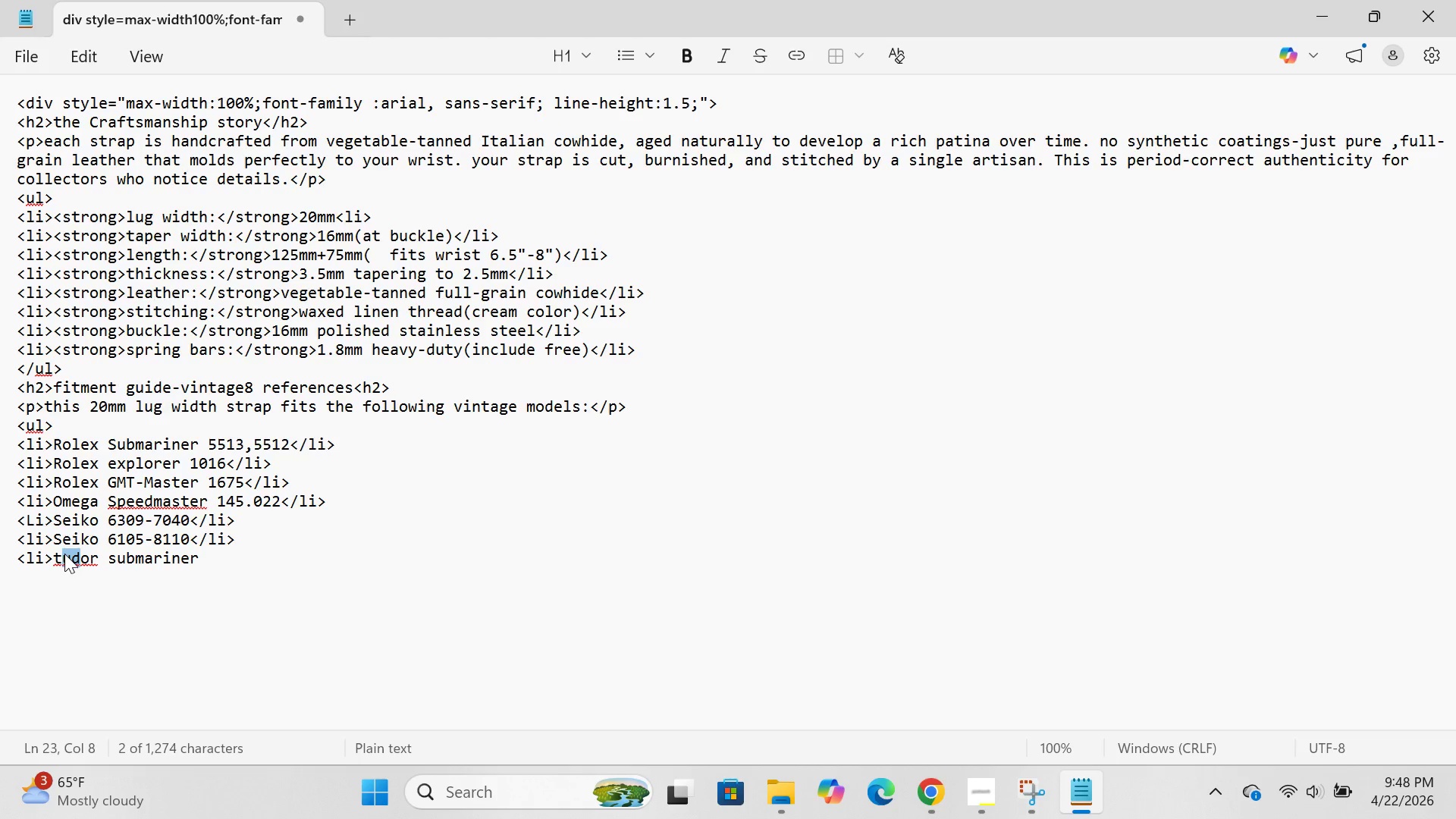 
left_click([64, 554])
 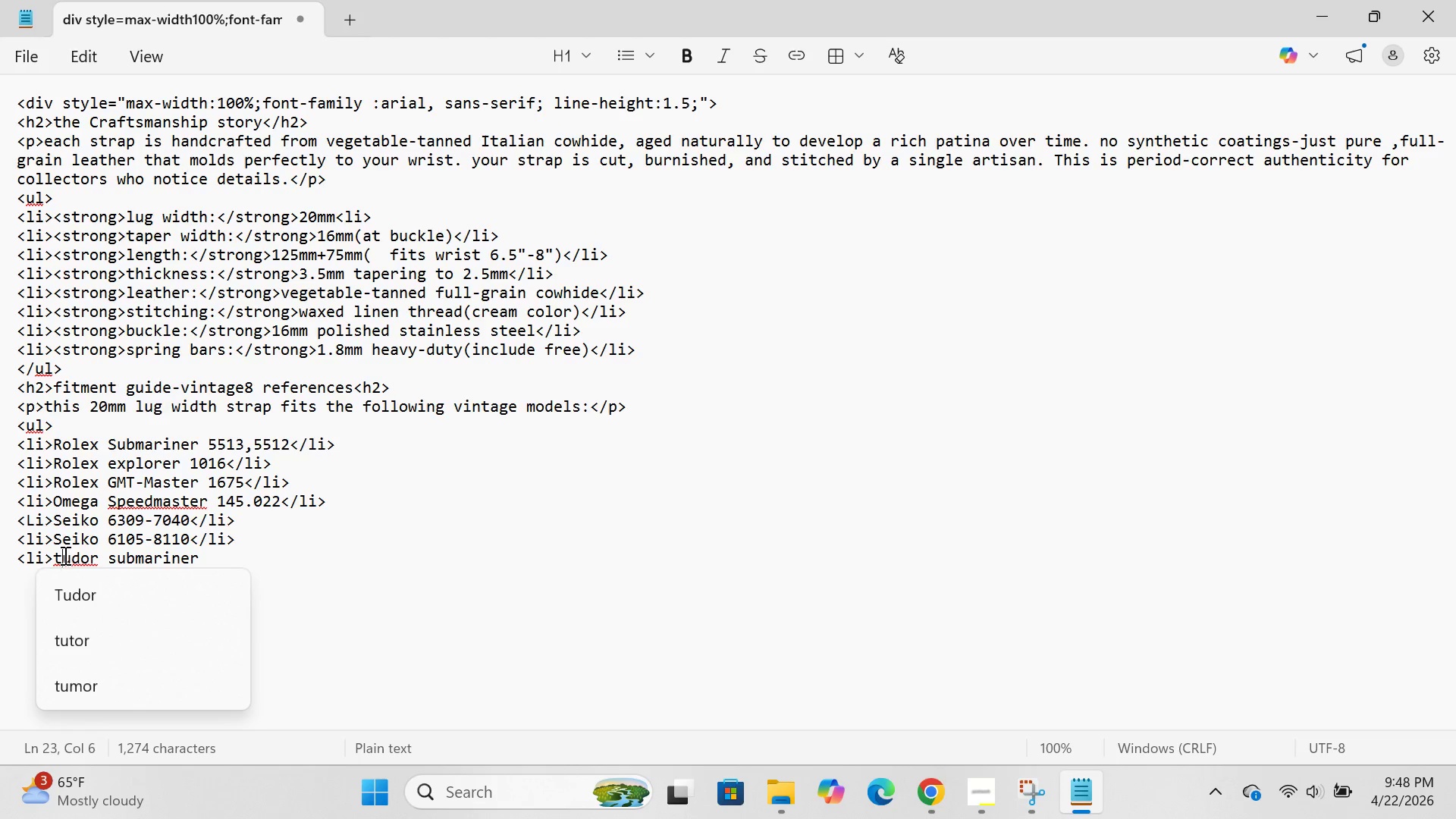 
left_click([64, 555])
 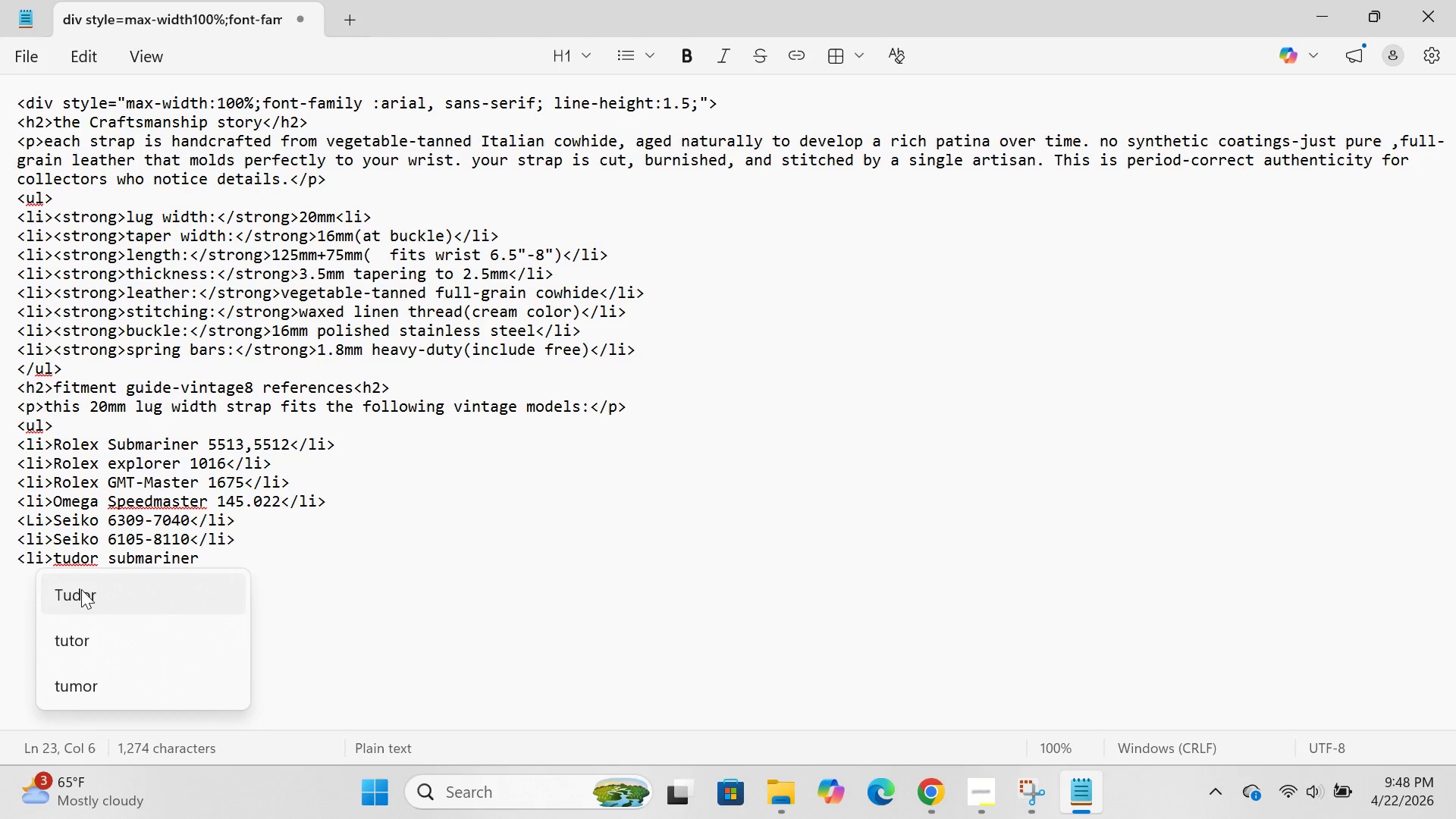 
left_click([80, 588])
 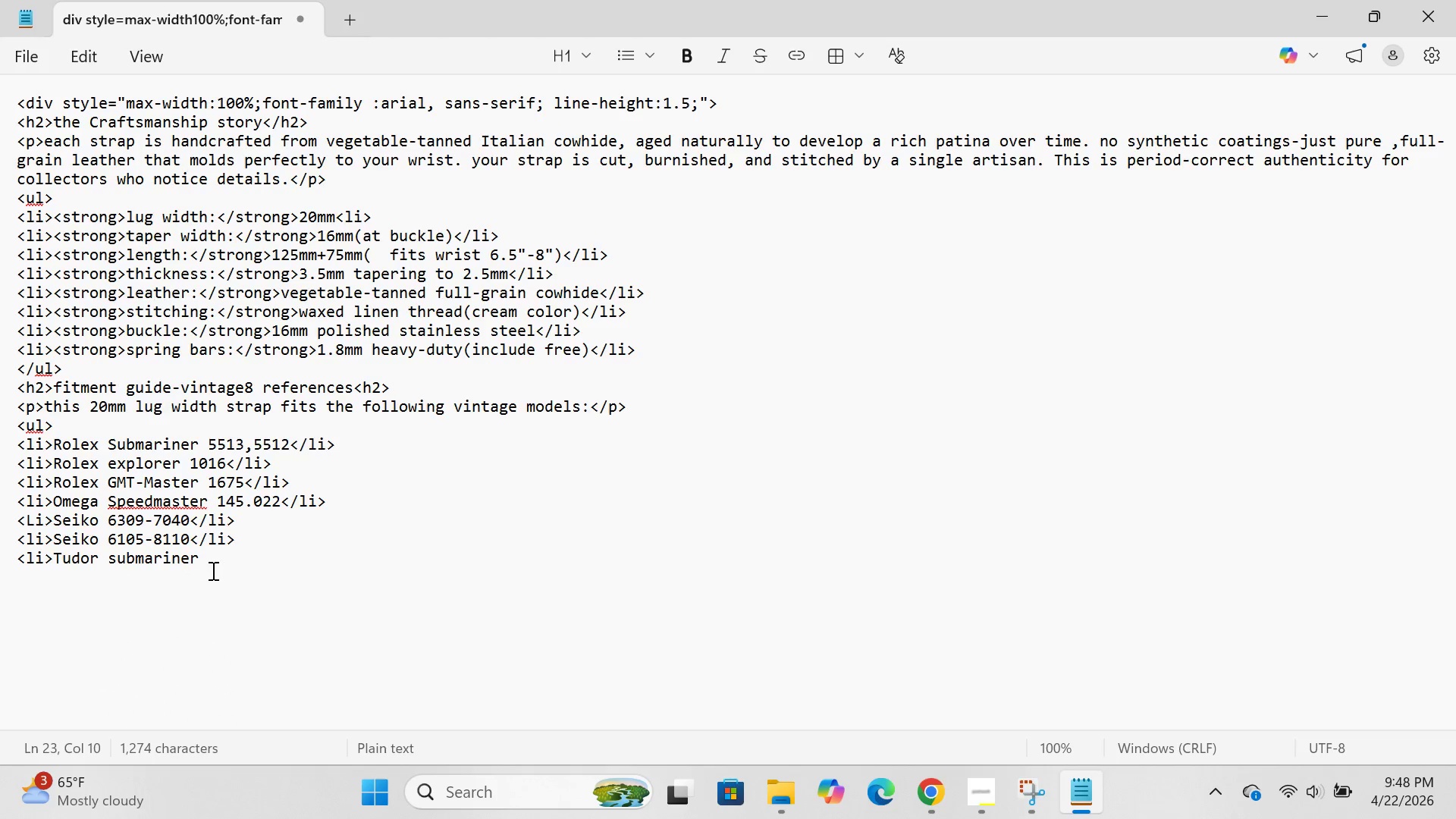 
left_click([207, 570])
 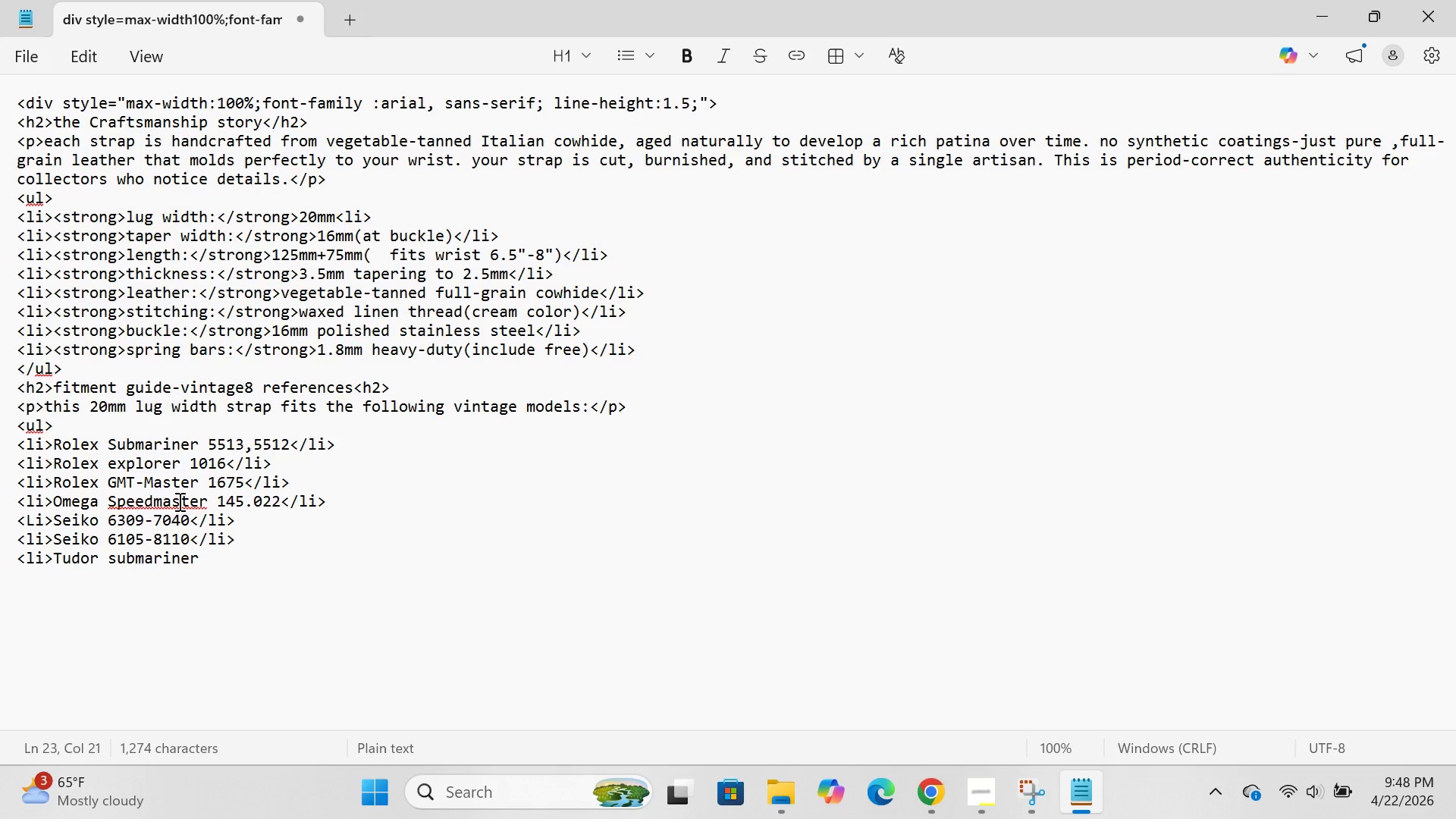 
left_click([178, 501])
 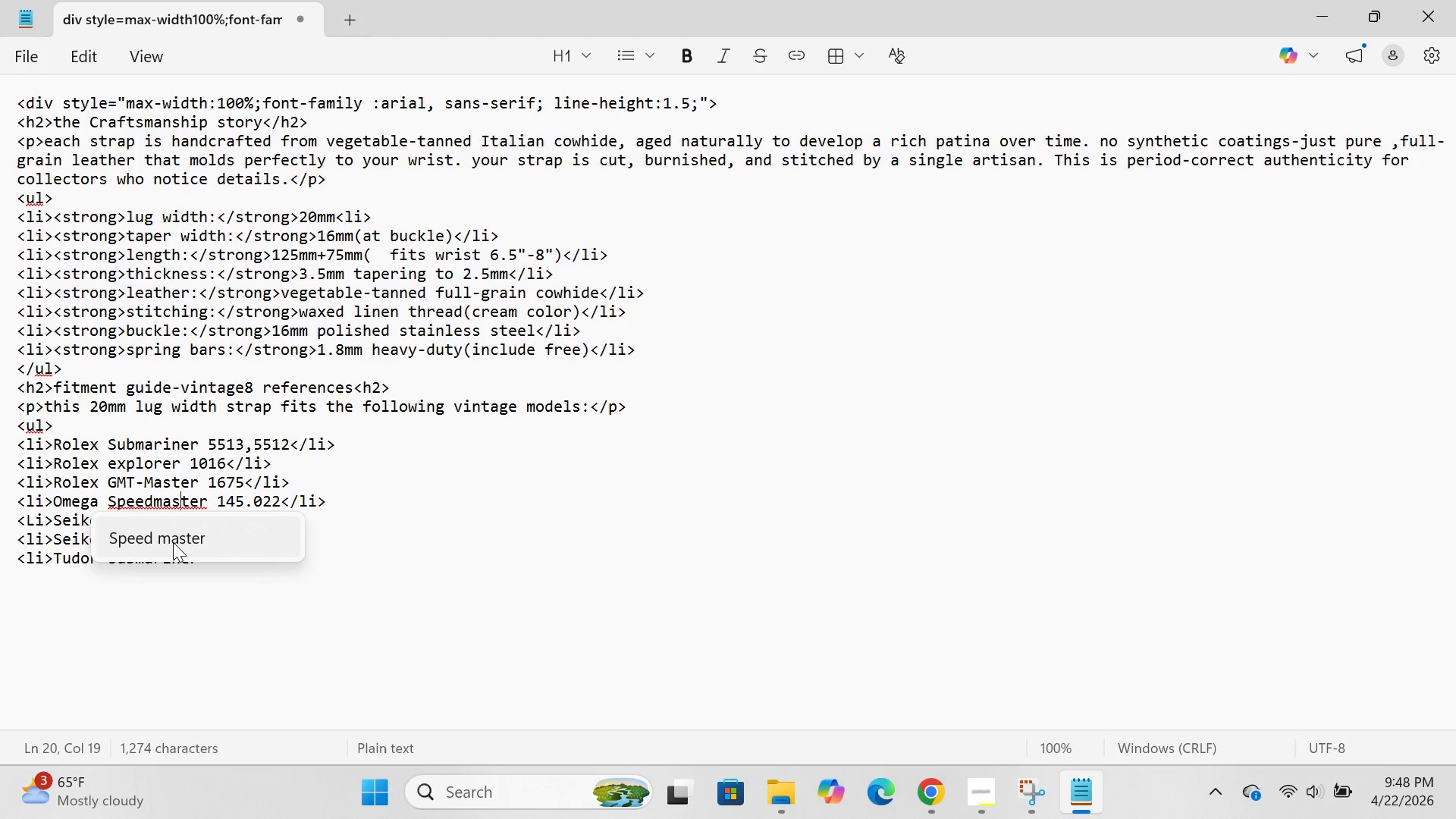 
left_click([172, 542])
 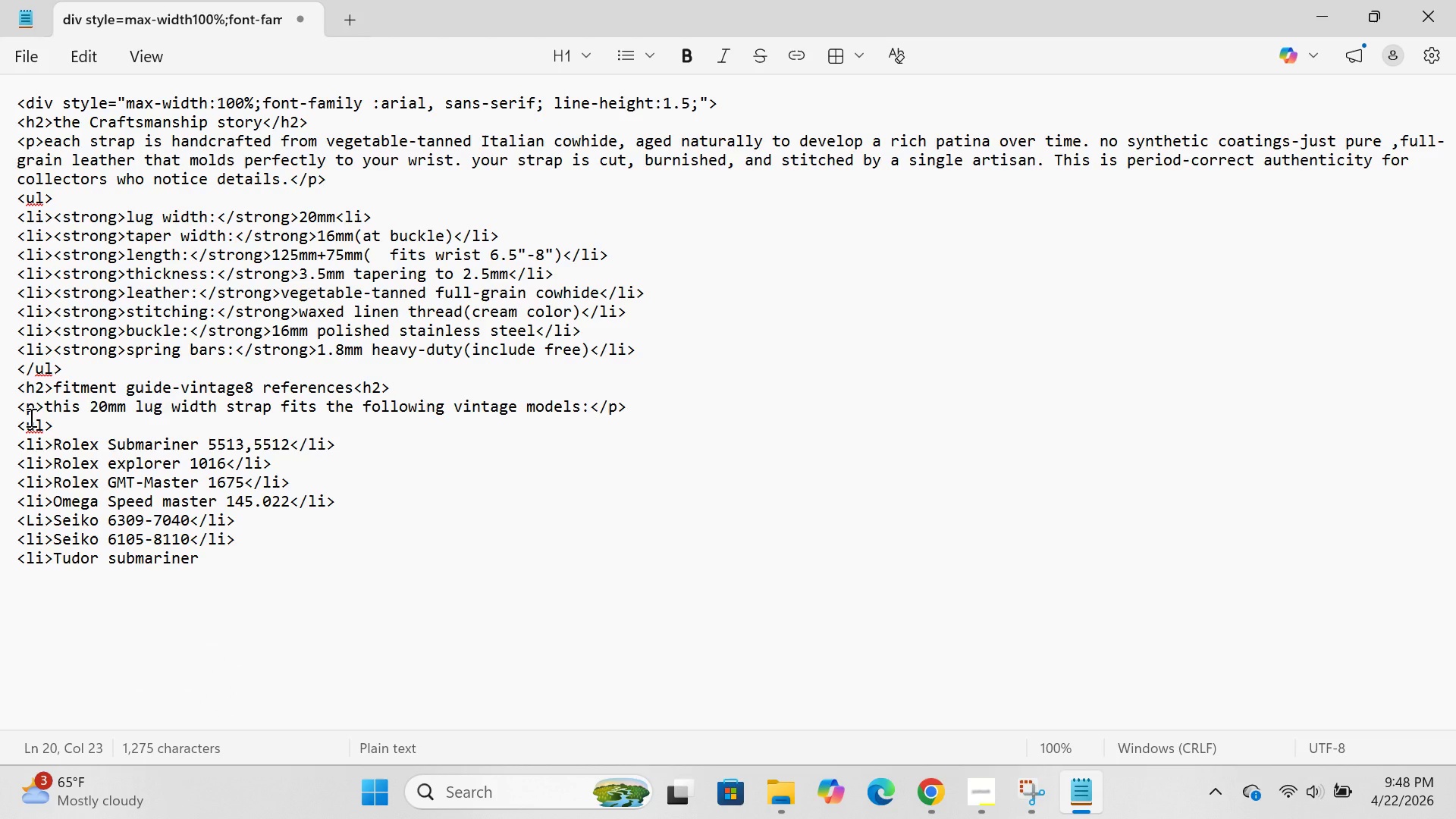 
left_click([30, 417])
 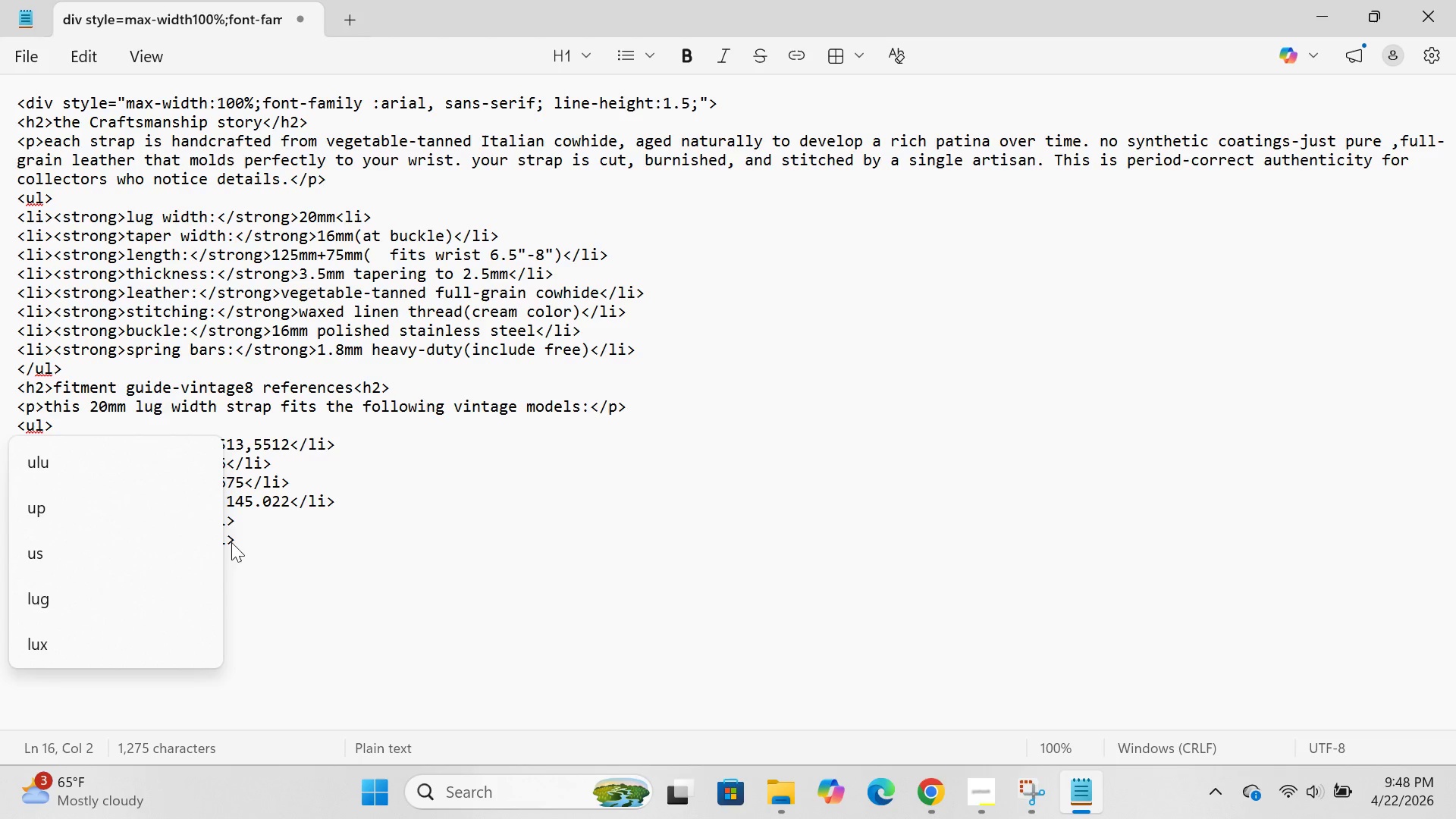 
left_click([266, 554])
 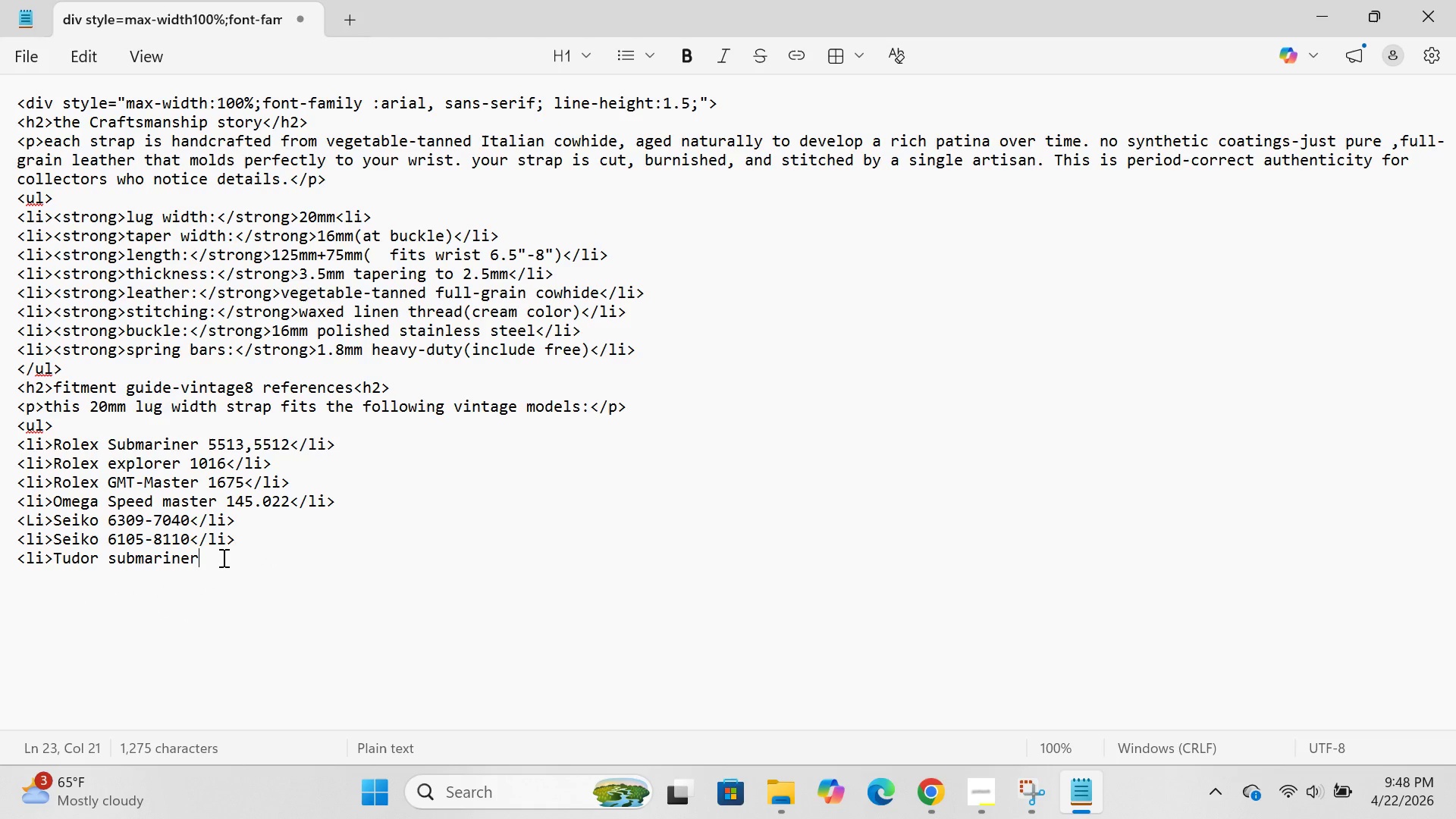 
wait(9.34)
 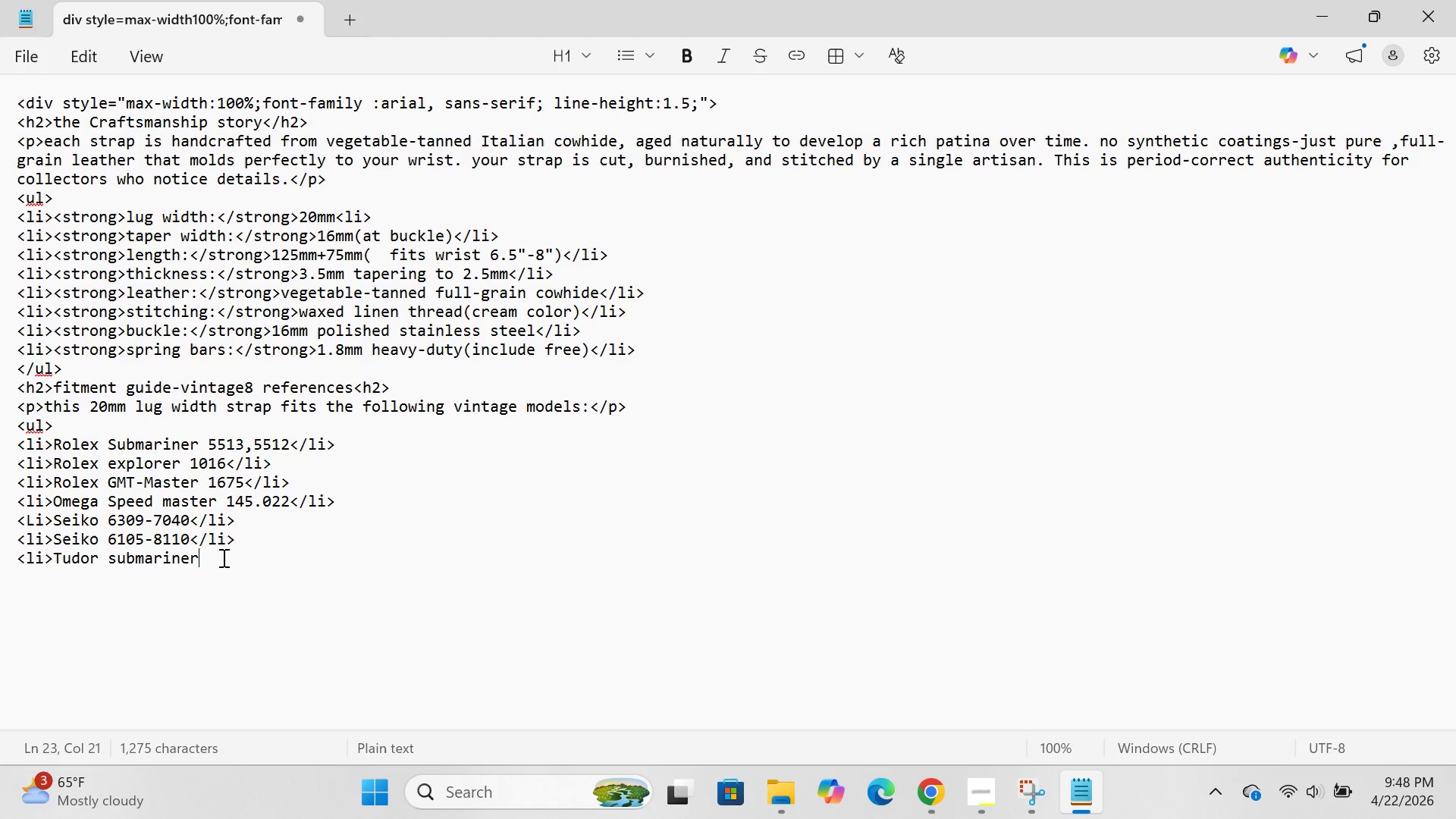 
type( 7016</li>)
 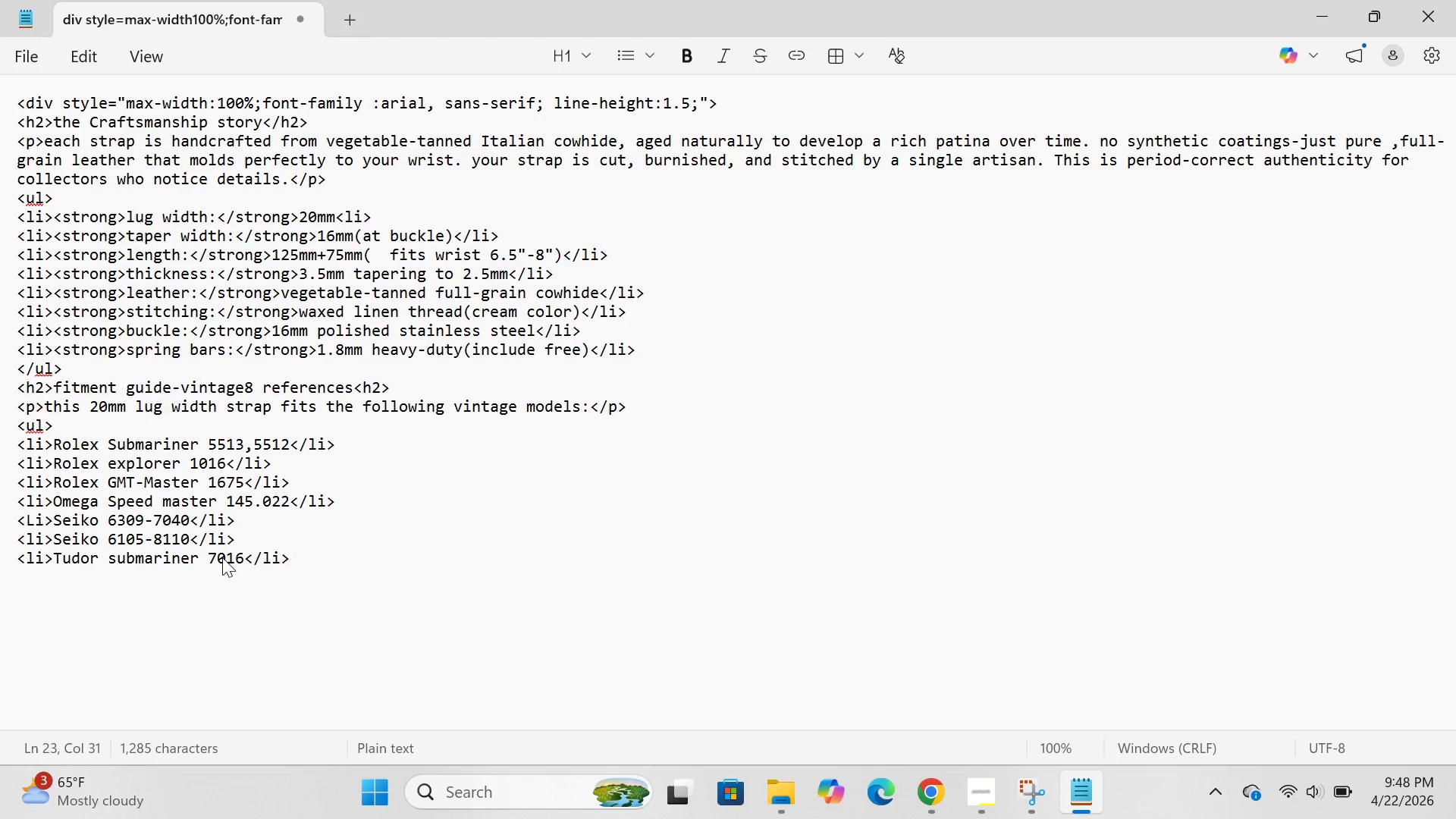 
key(Enter)
 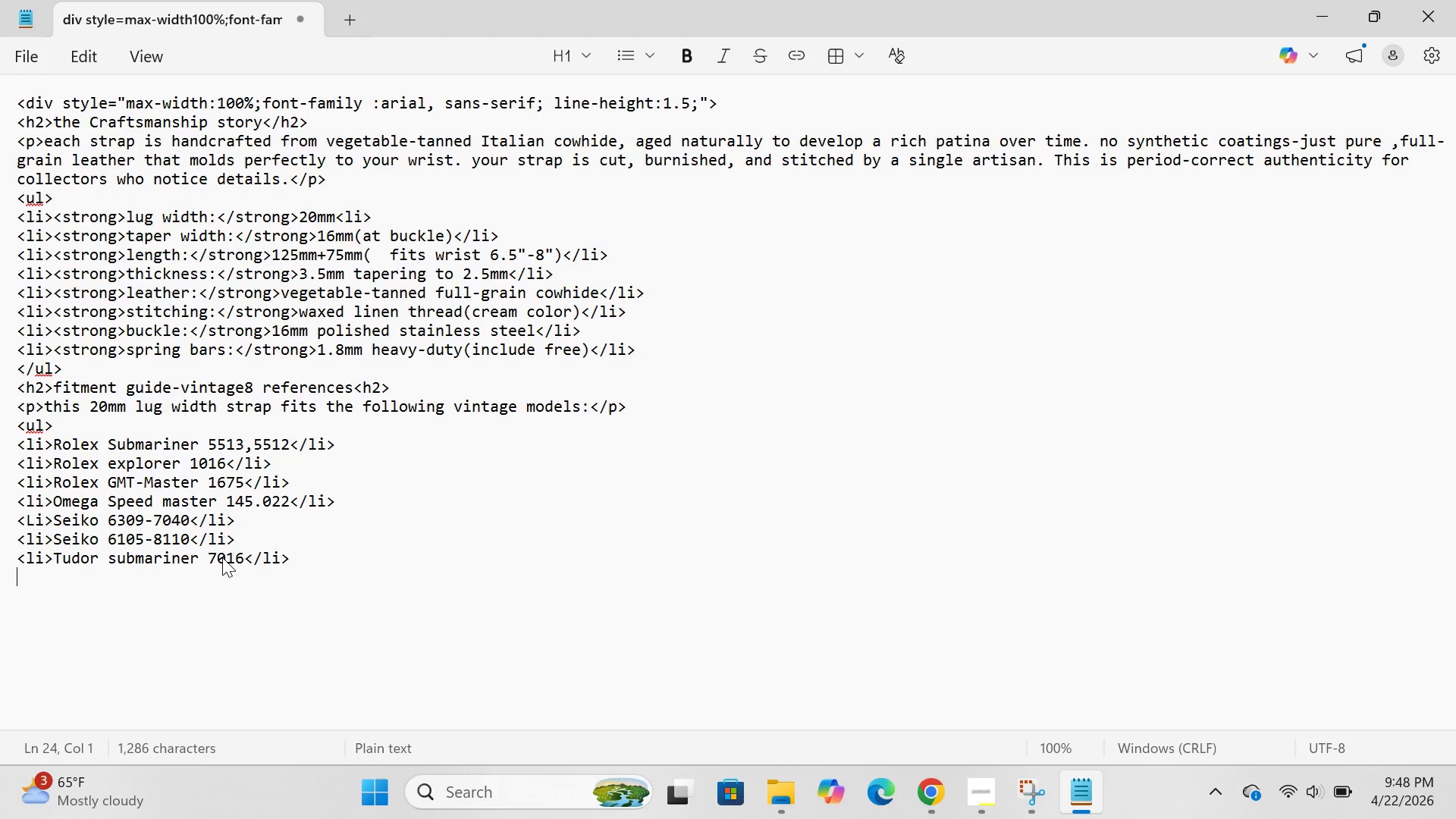 
type(<li>)
 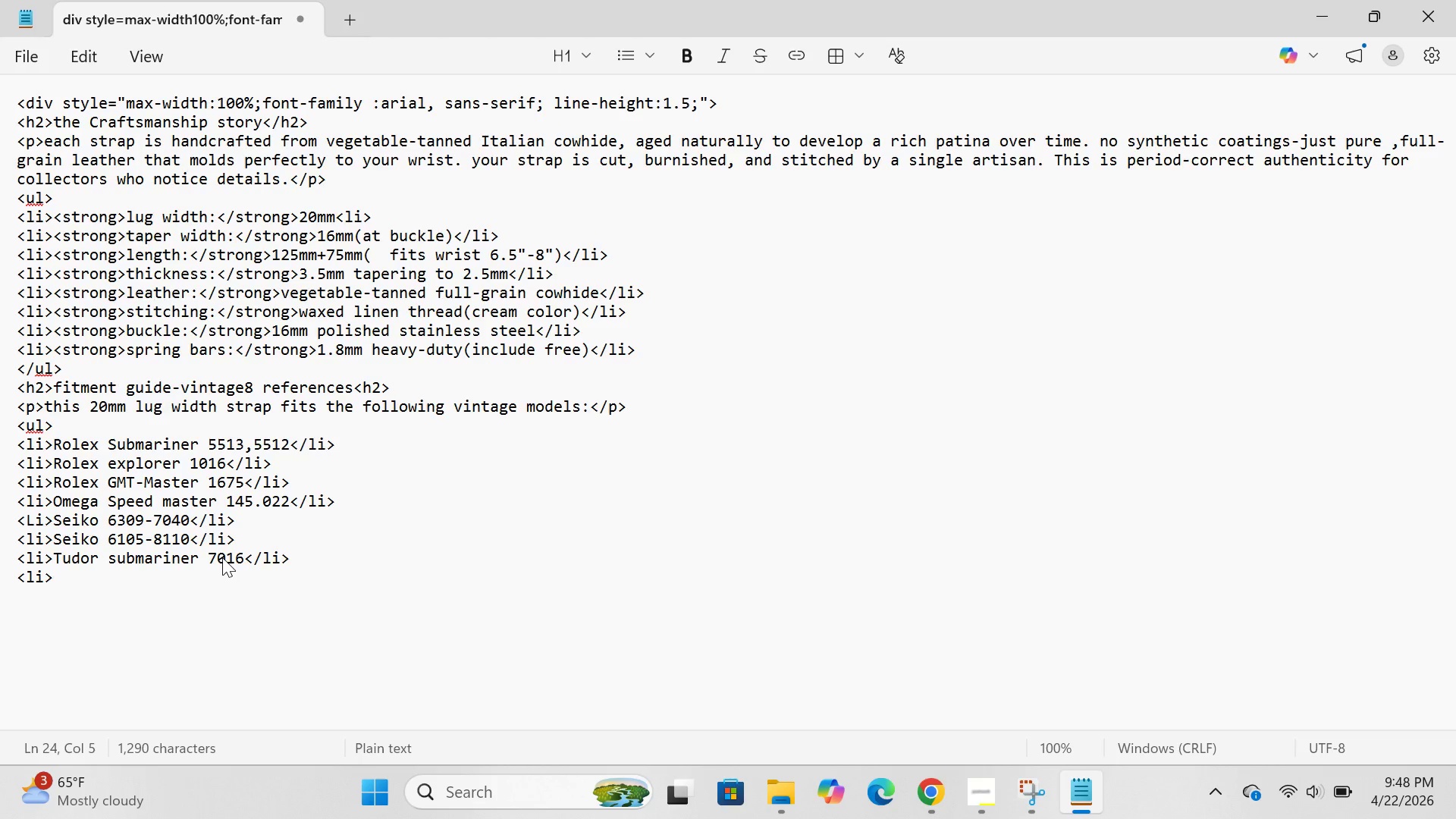 
type(heuer autavia 1163)
 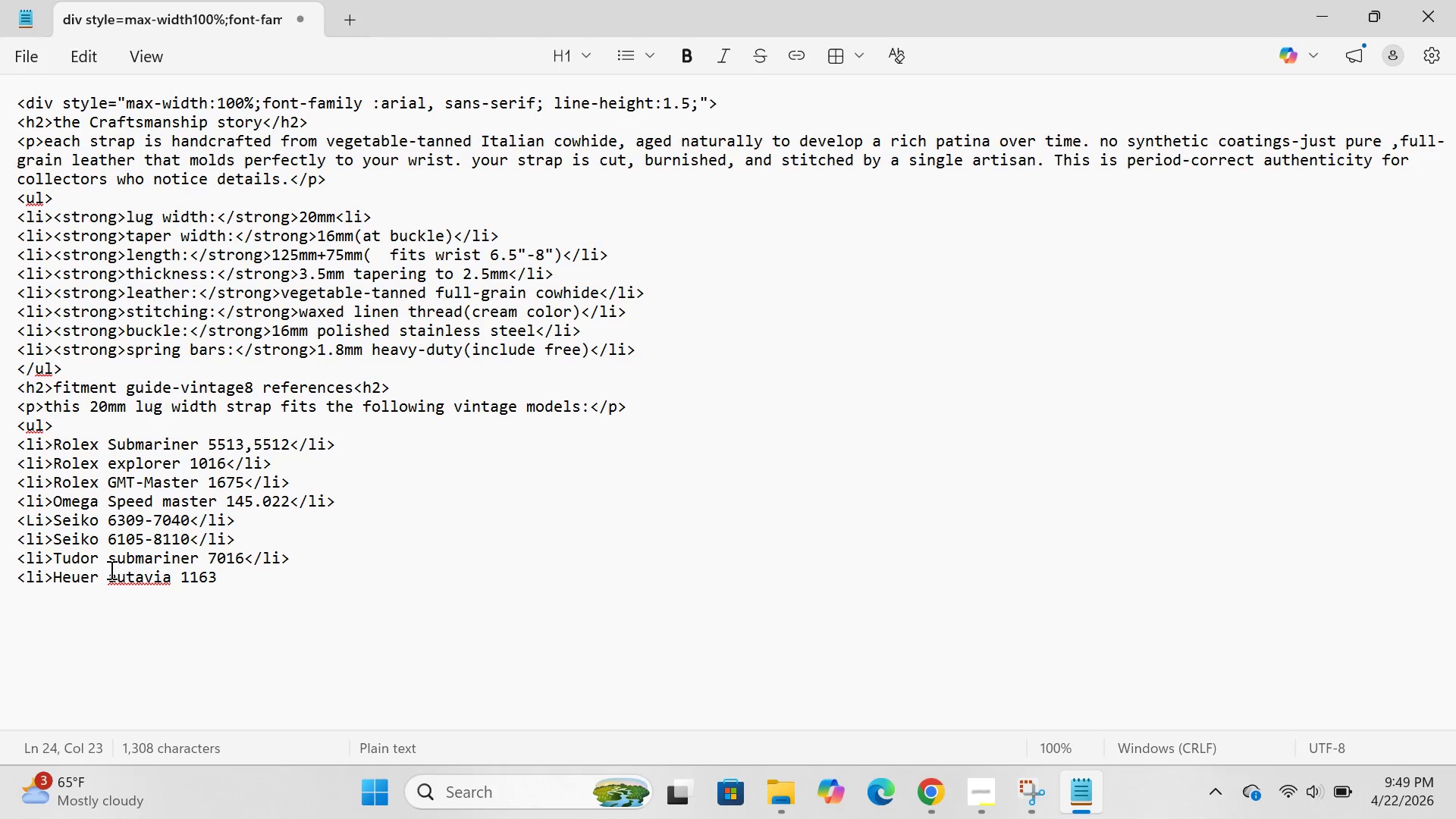 
left_click([121, 573])
 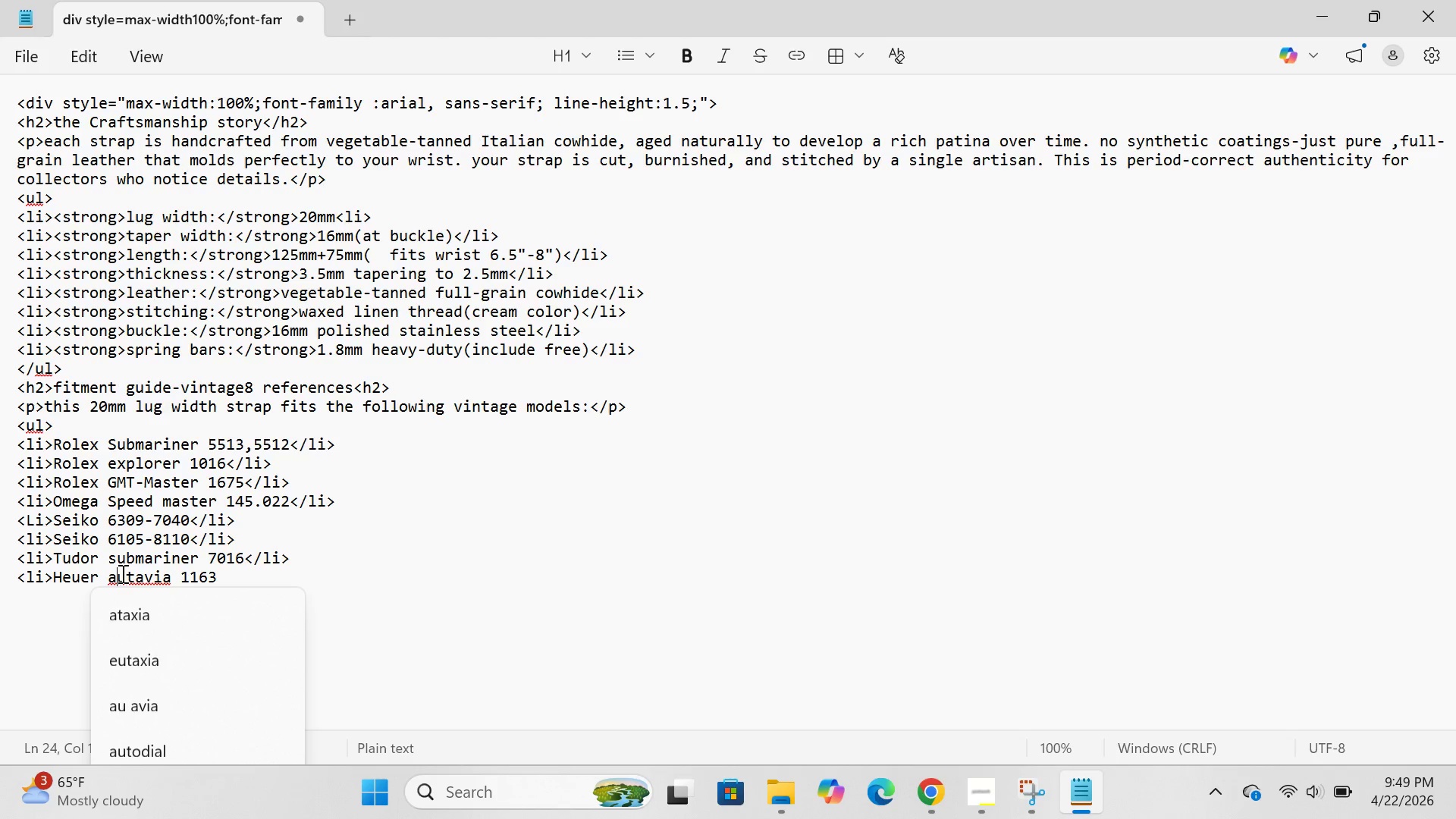 
key(Backspace)
 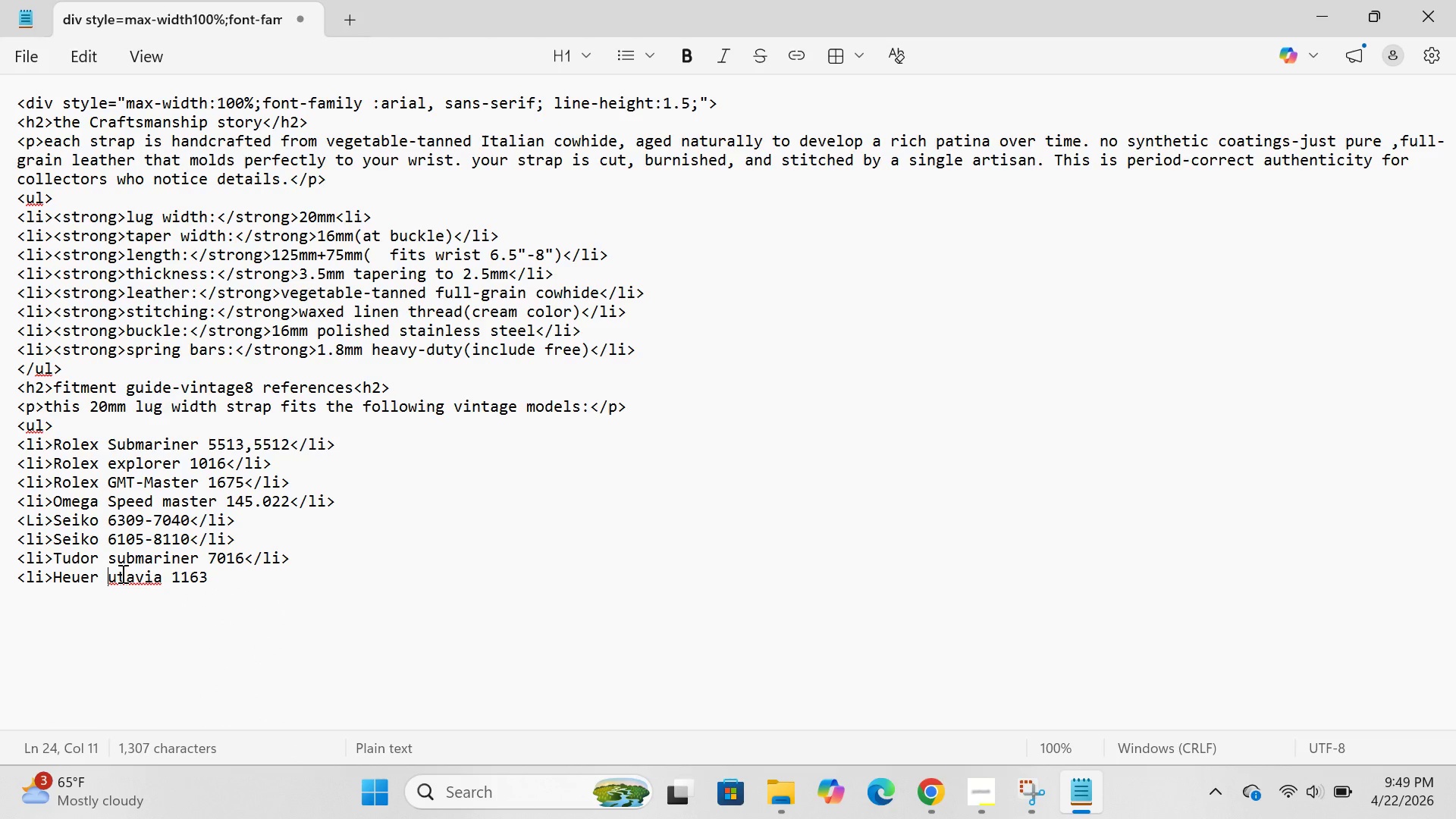 
key(CapsLock)
 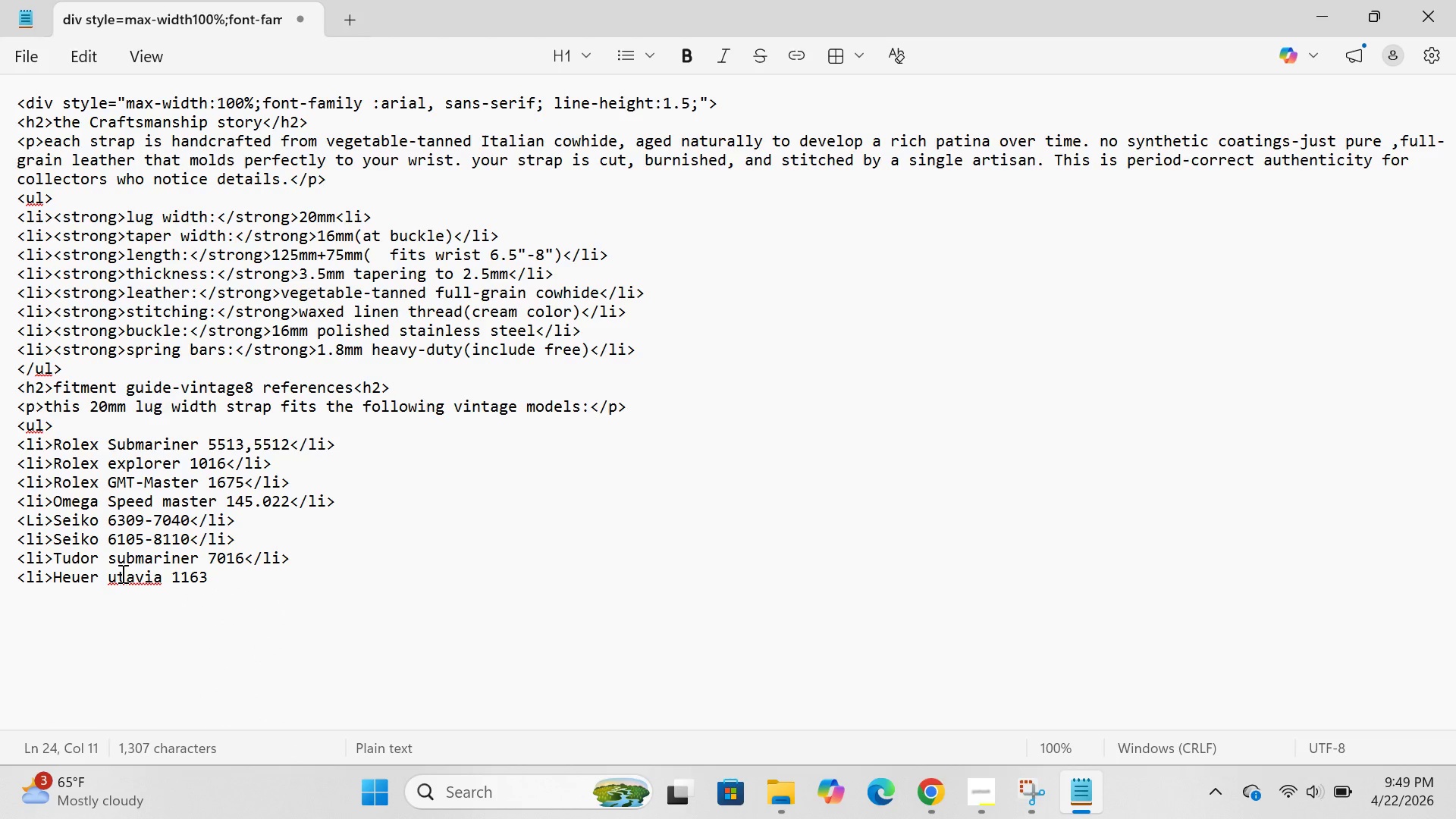 
key(A)
 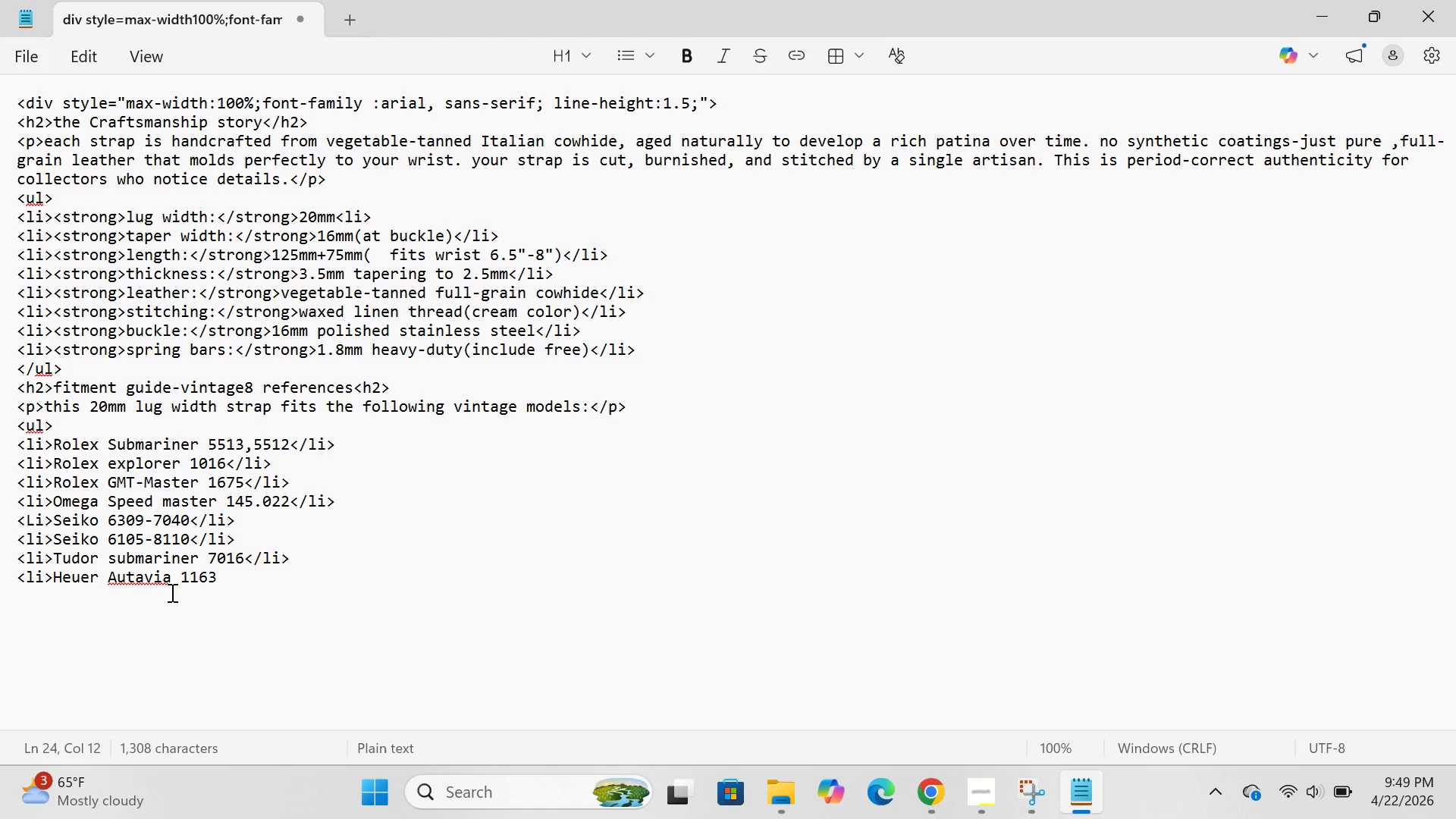 
key(CapsLock)
 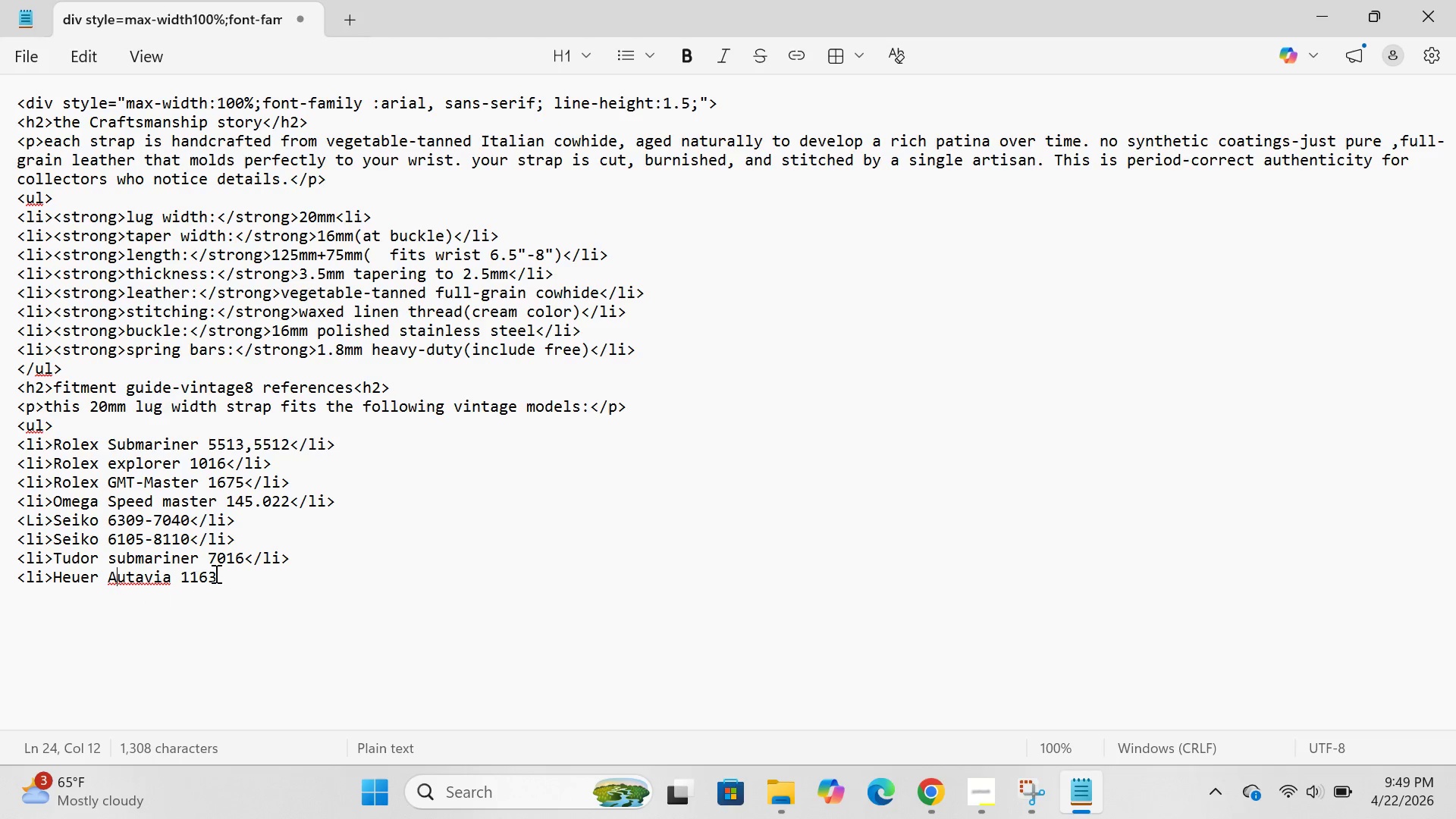 
left_click([238, 573])
 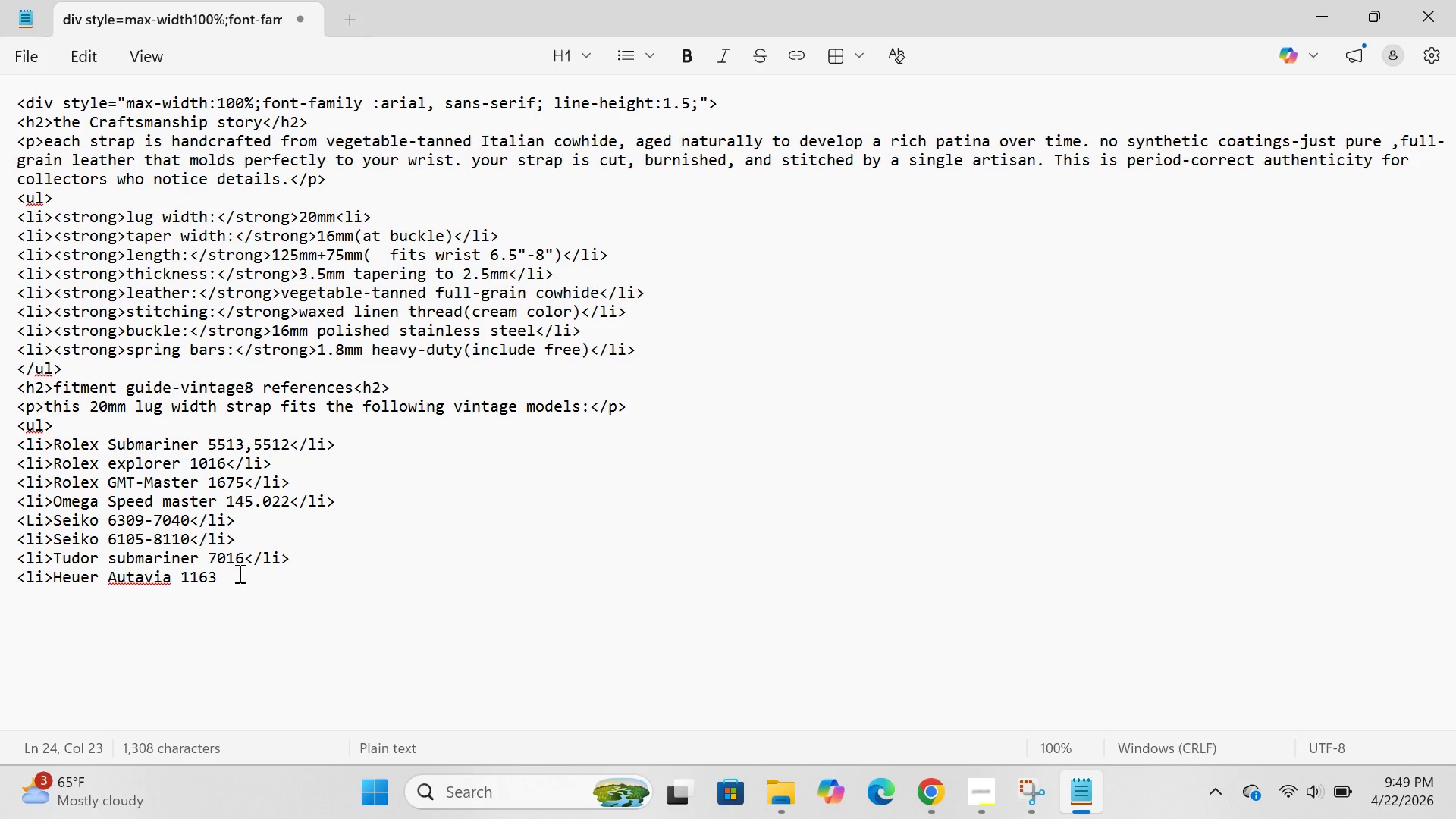 
type(</li>)
 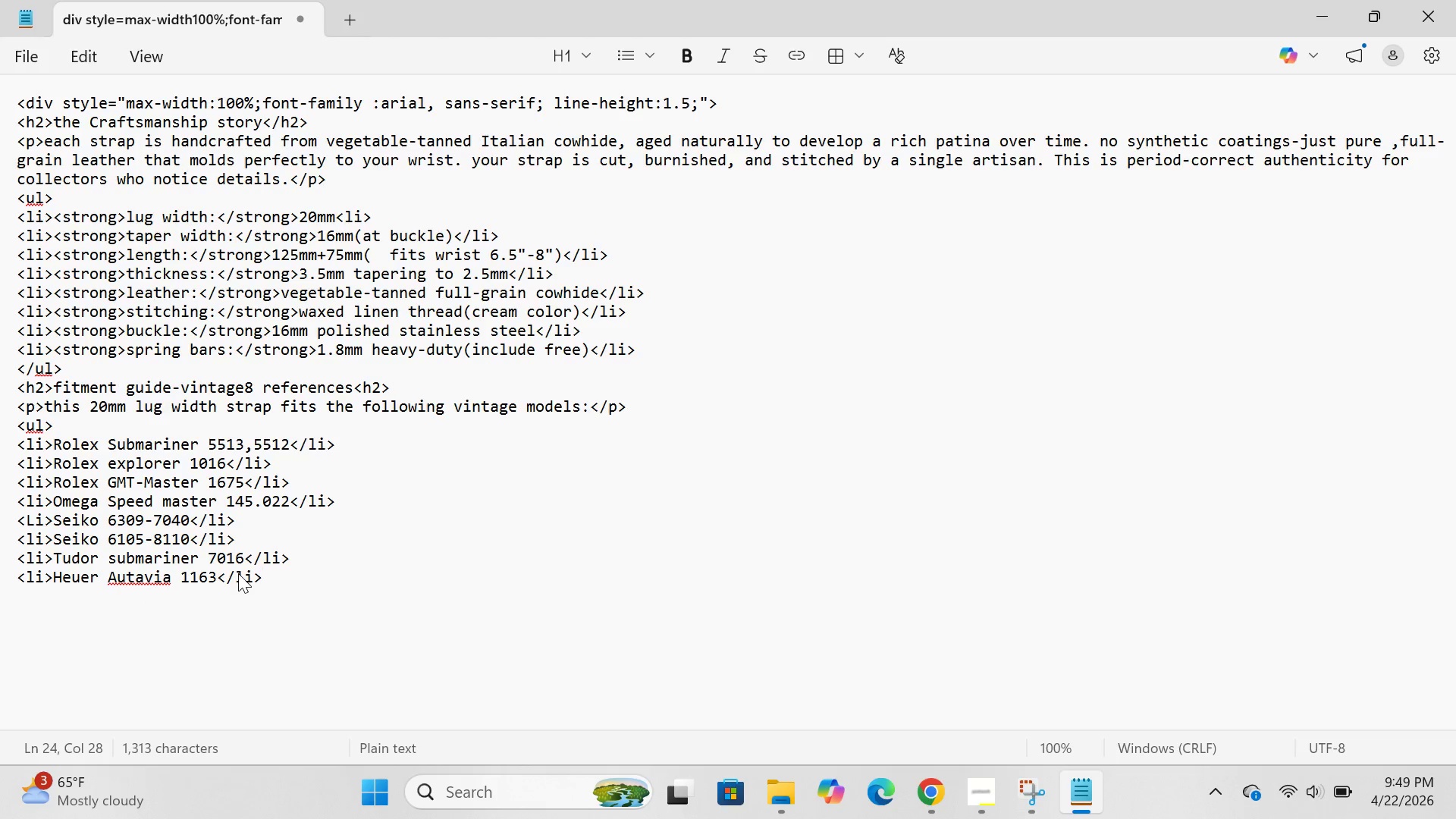 
key(Enter)
 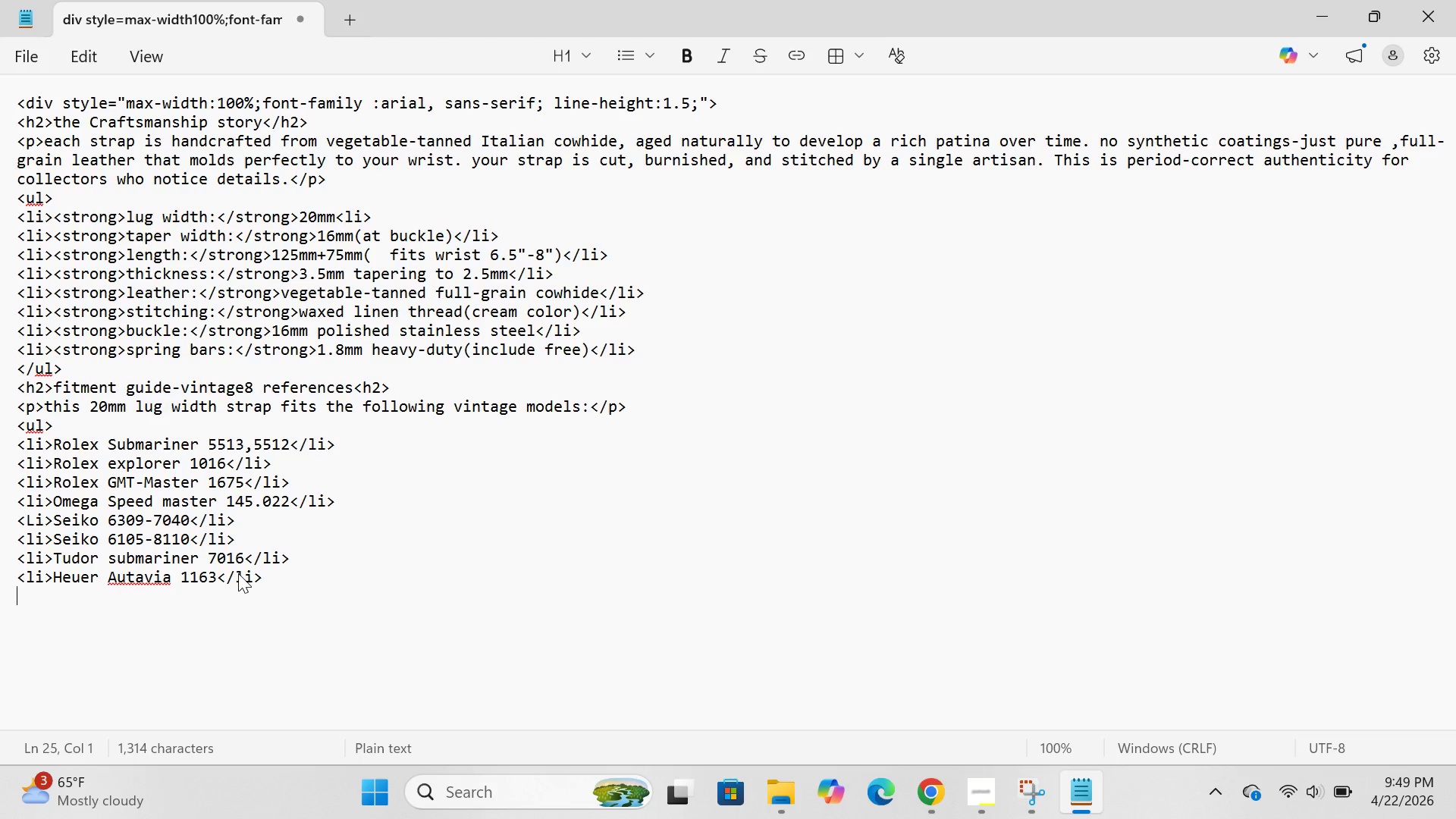 
type(</ul>)
 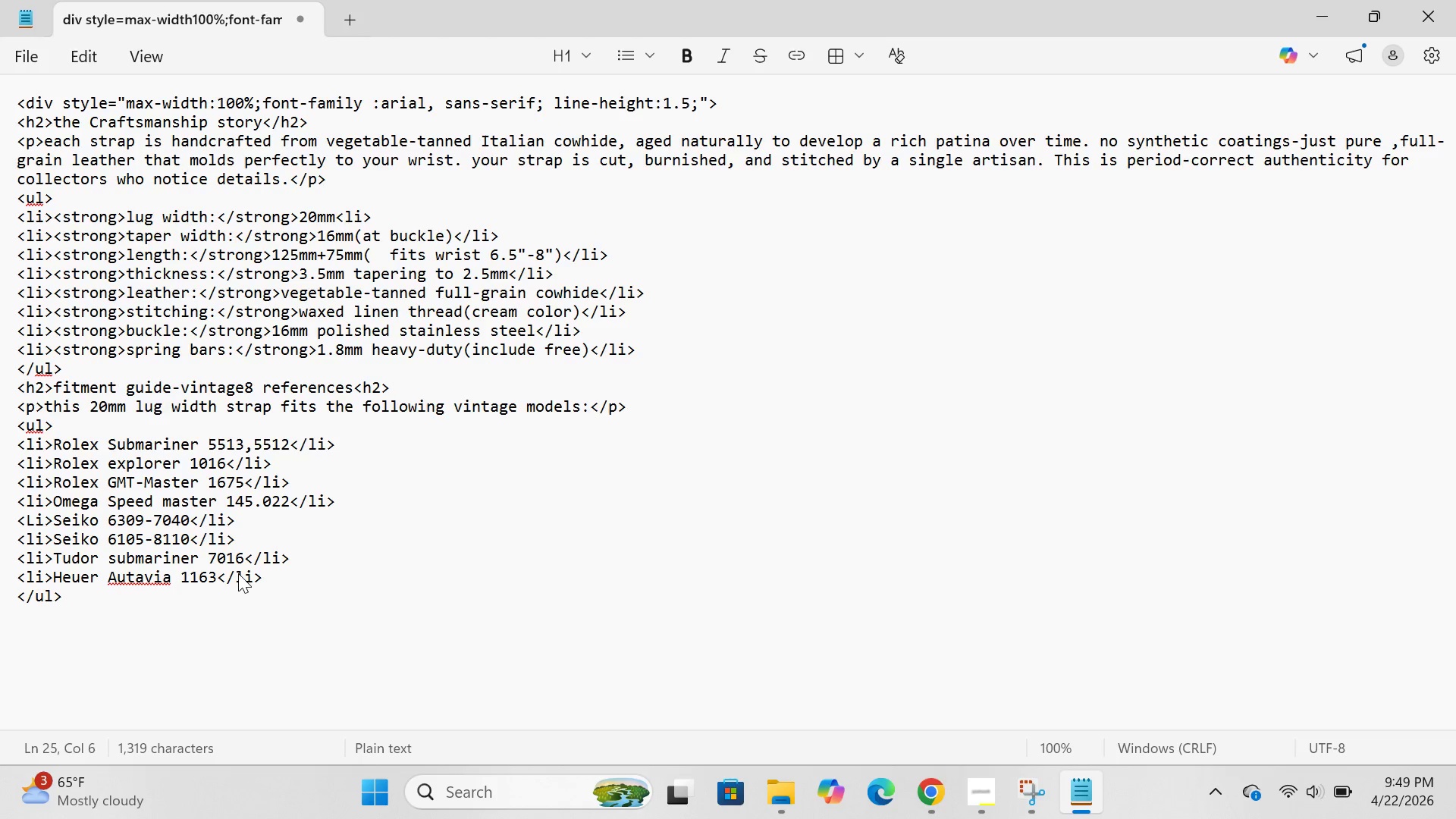 
key(Enter)
 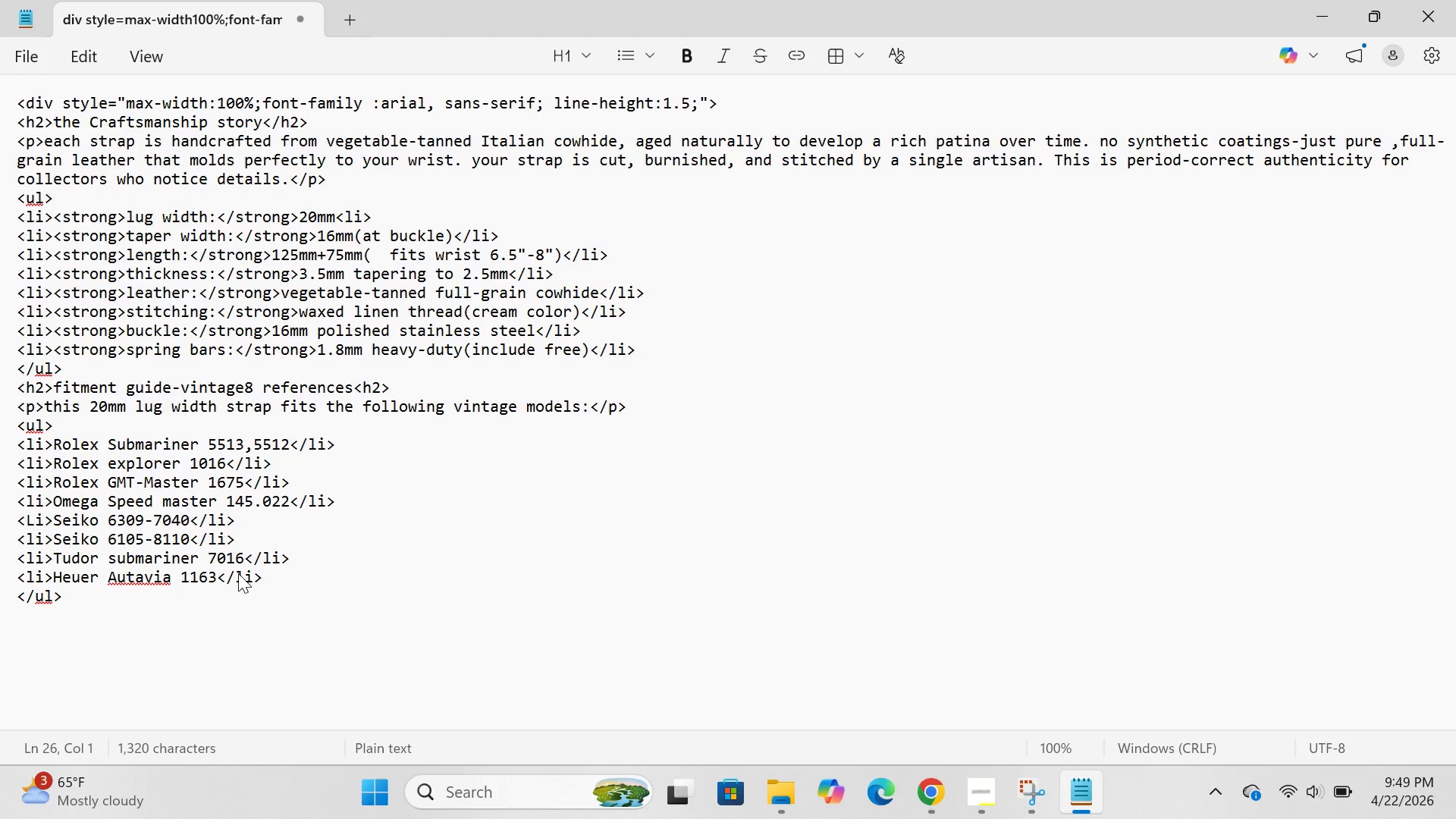 
type(<p>strong)
 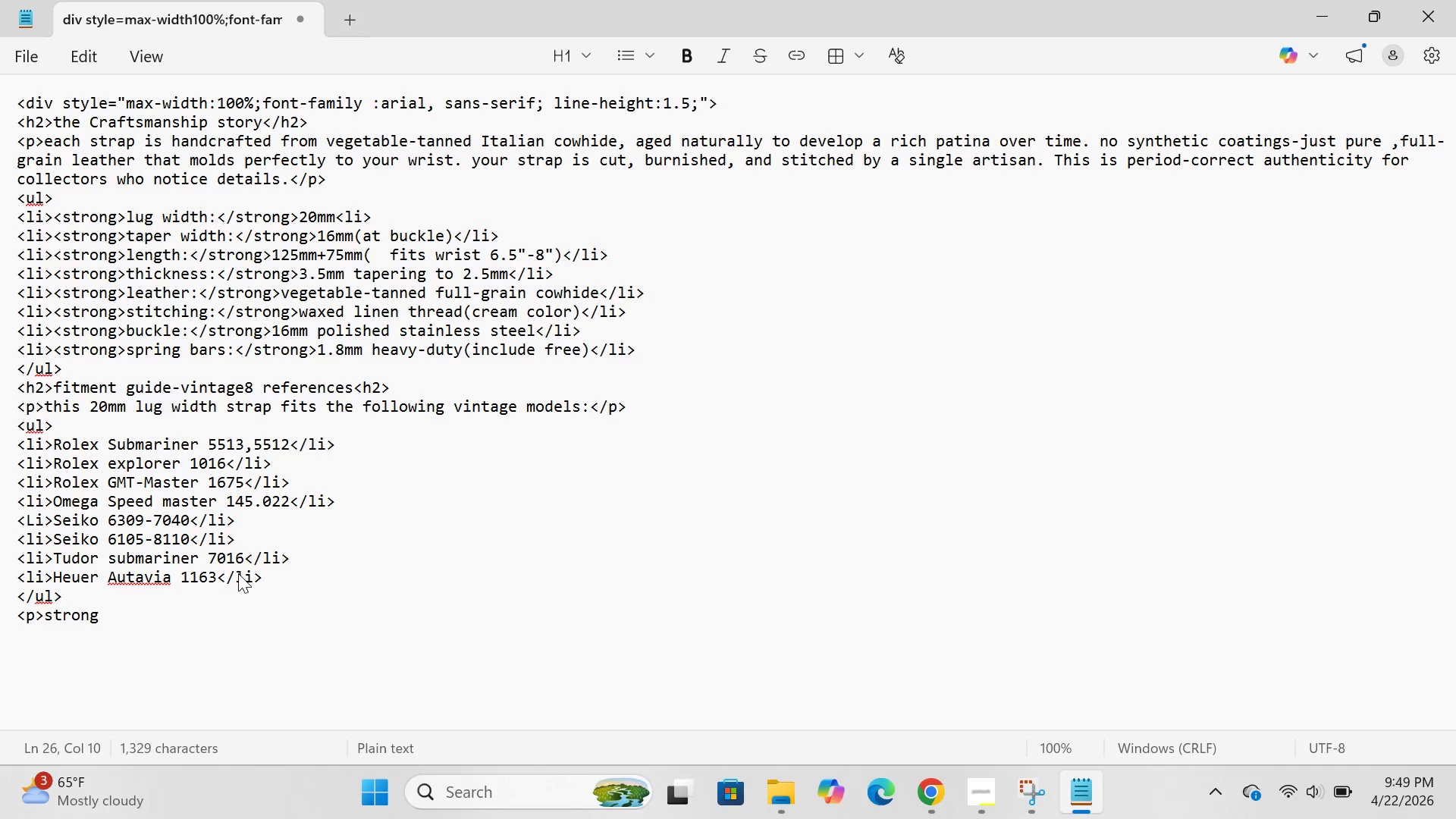 
key(ArrowLeft)
 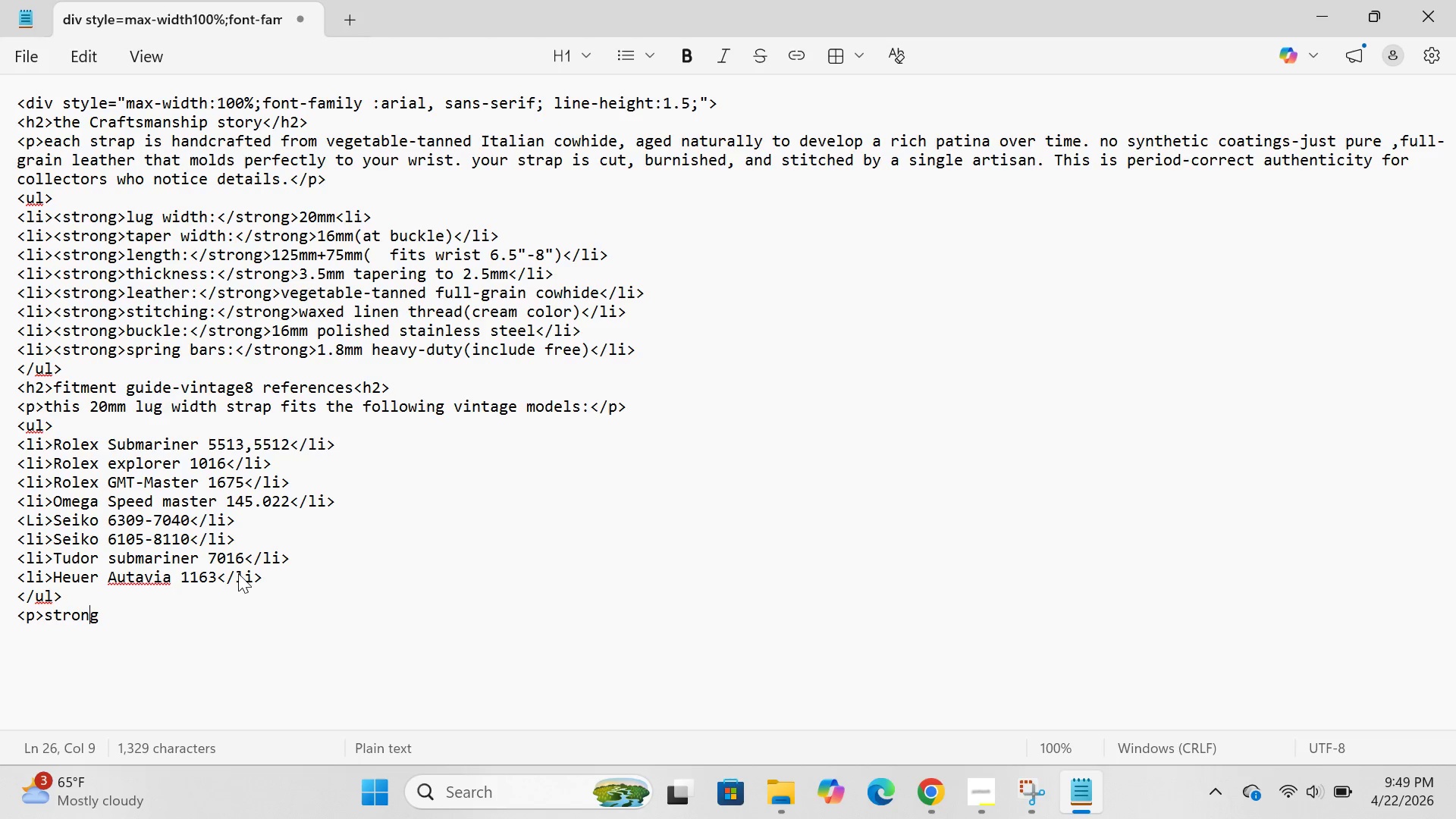 
key(ArrowLeft)
 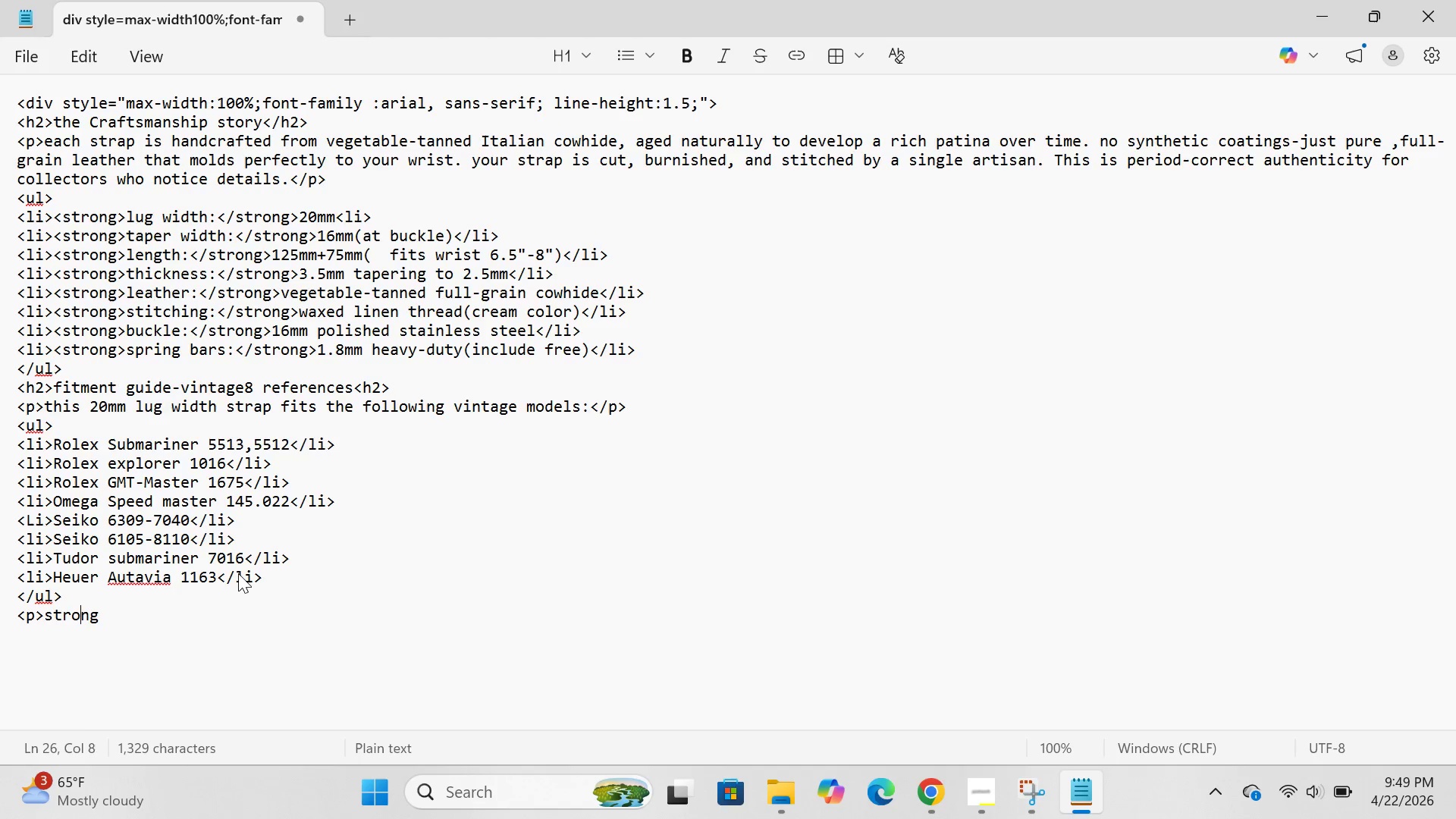 
key(ArrowLeft)
 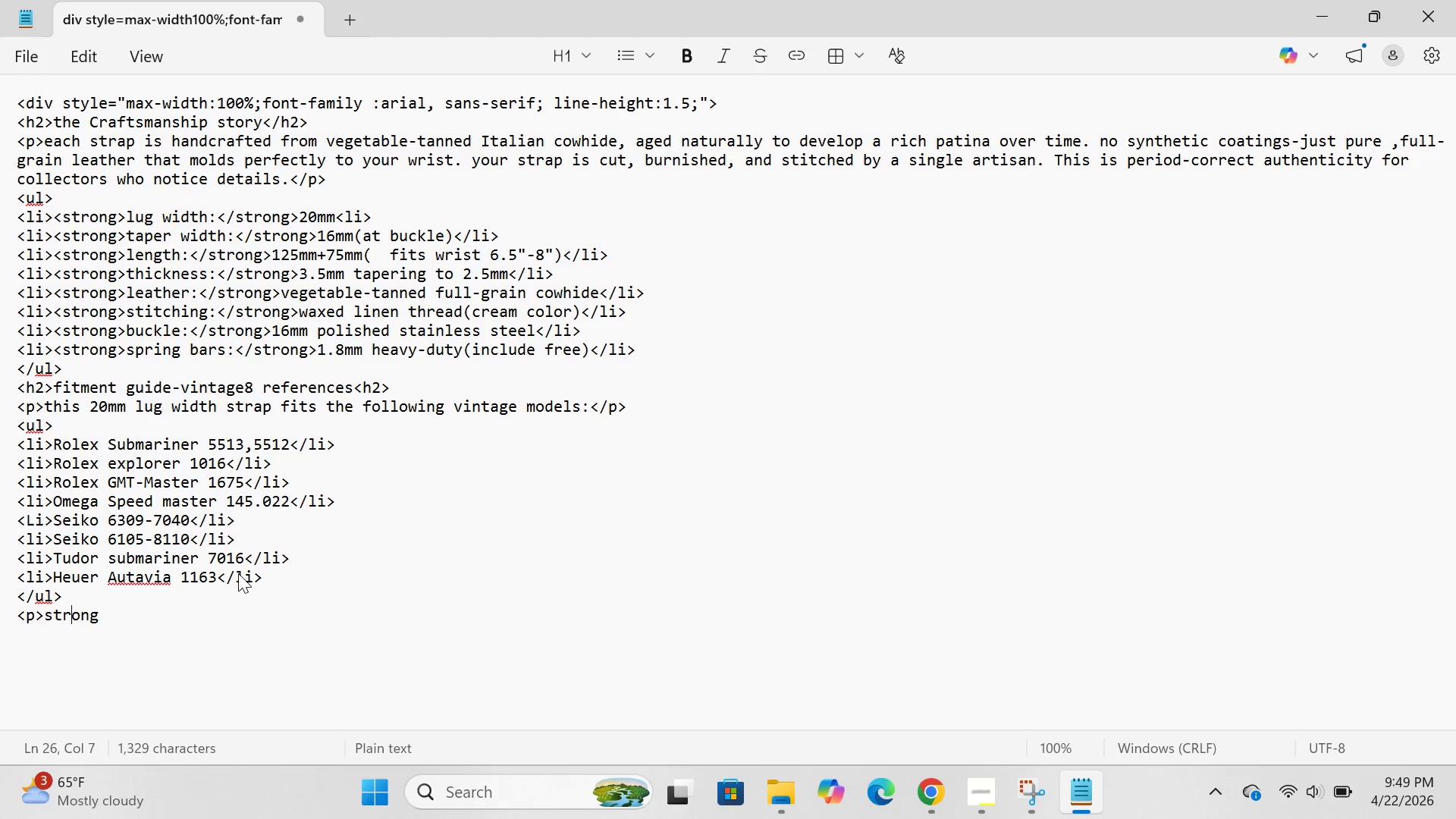 
key(ArrowLeft)
 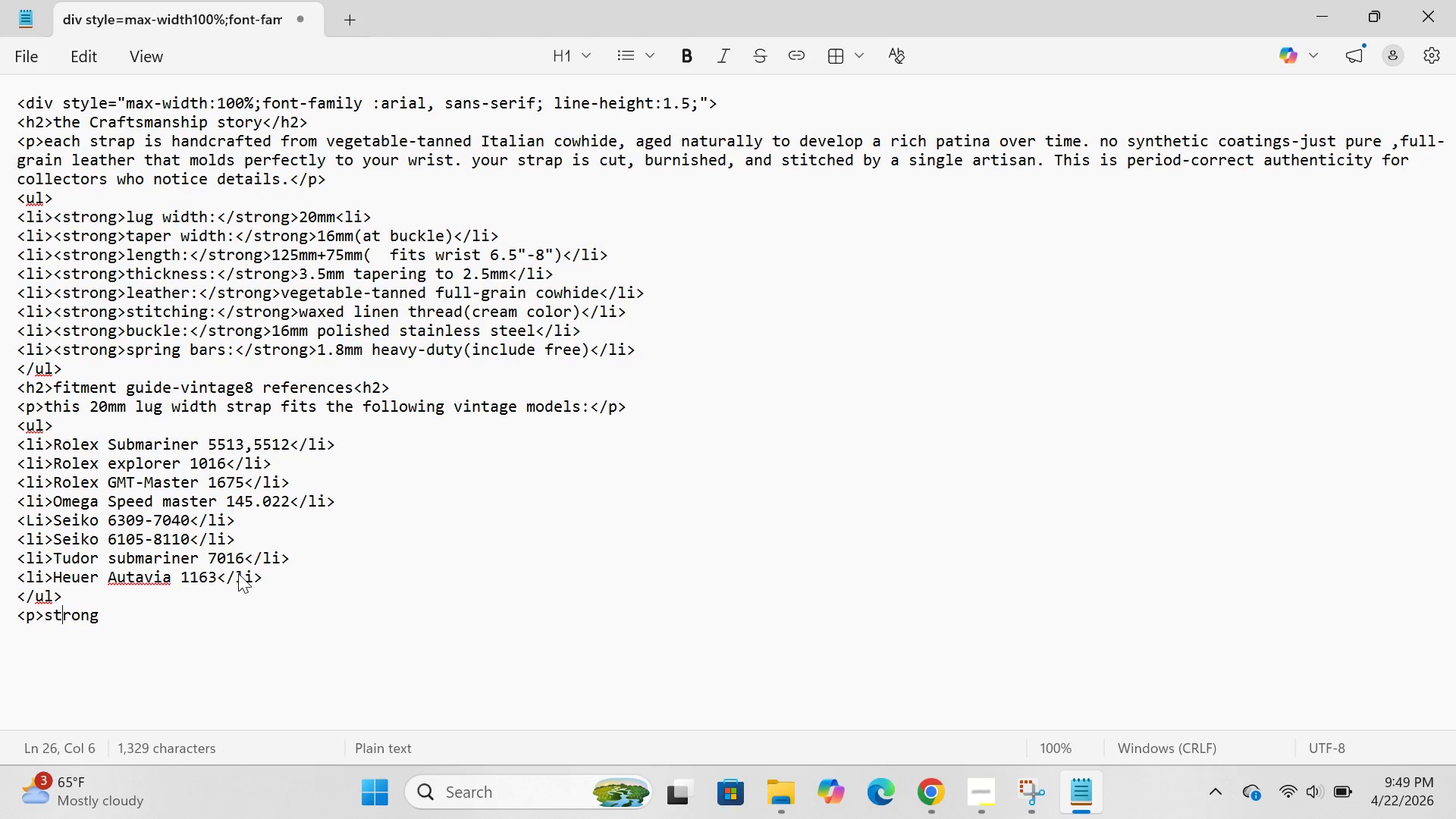 
key(ArrowLeft)
 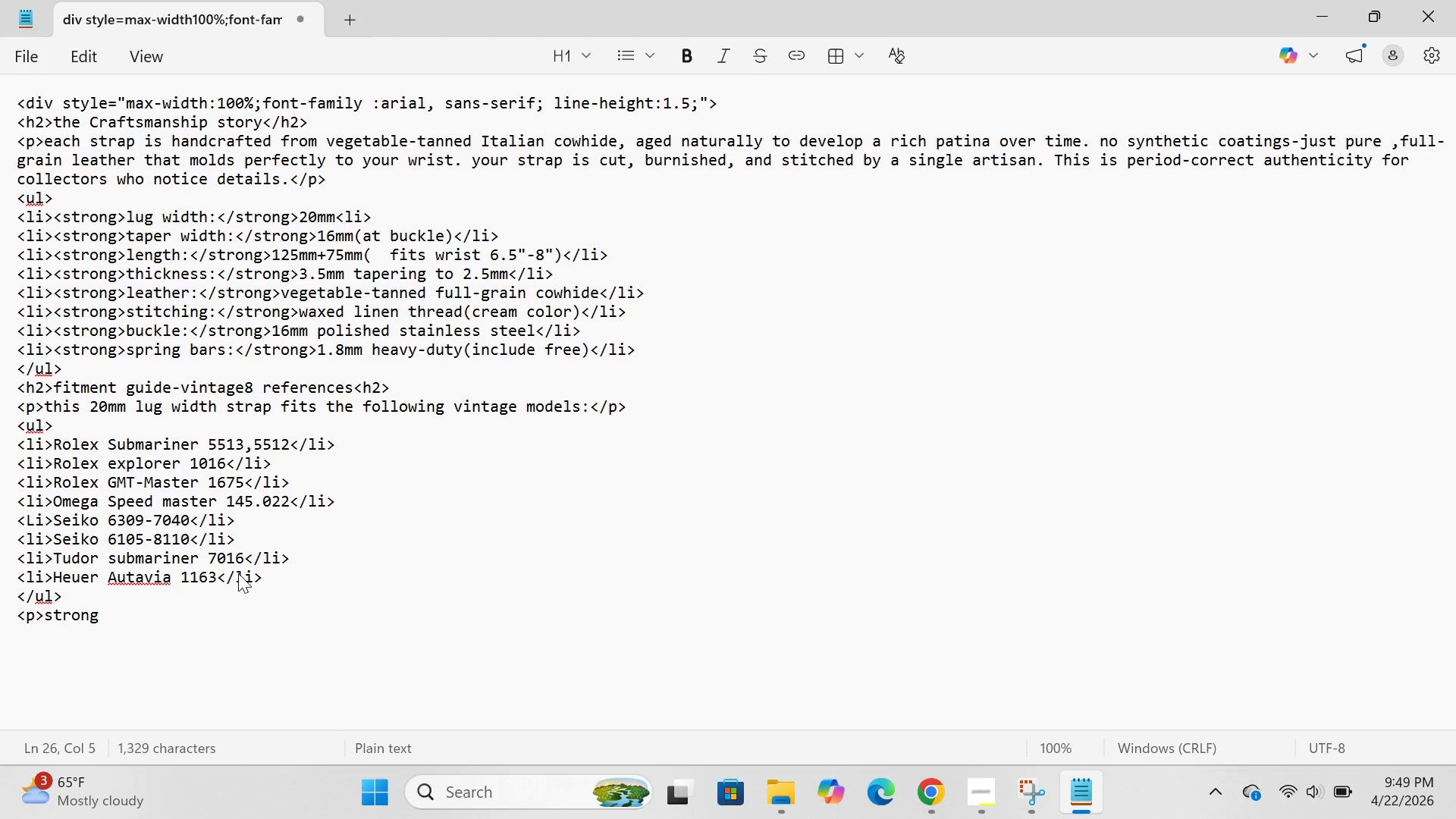 
key(ArrowLeft)
 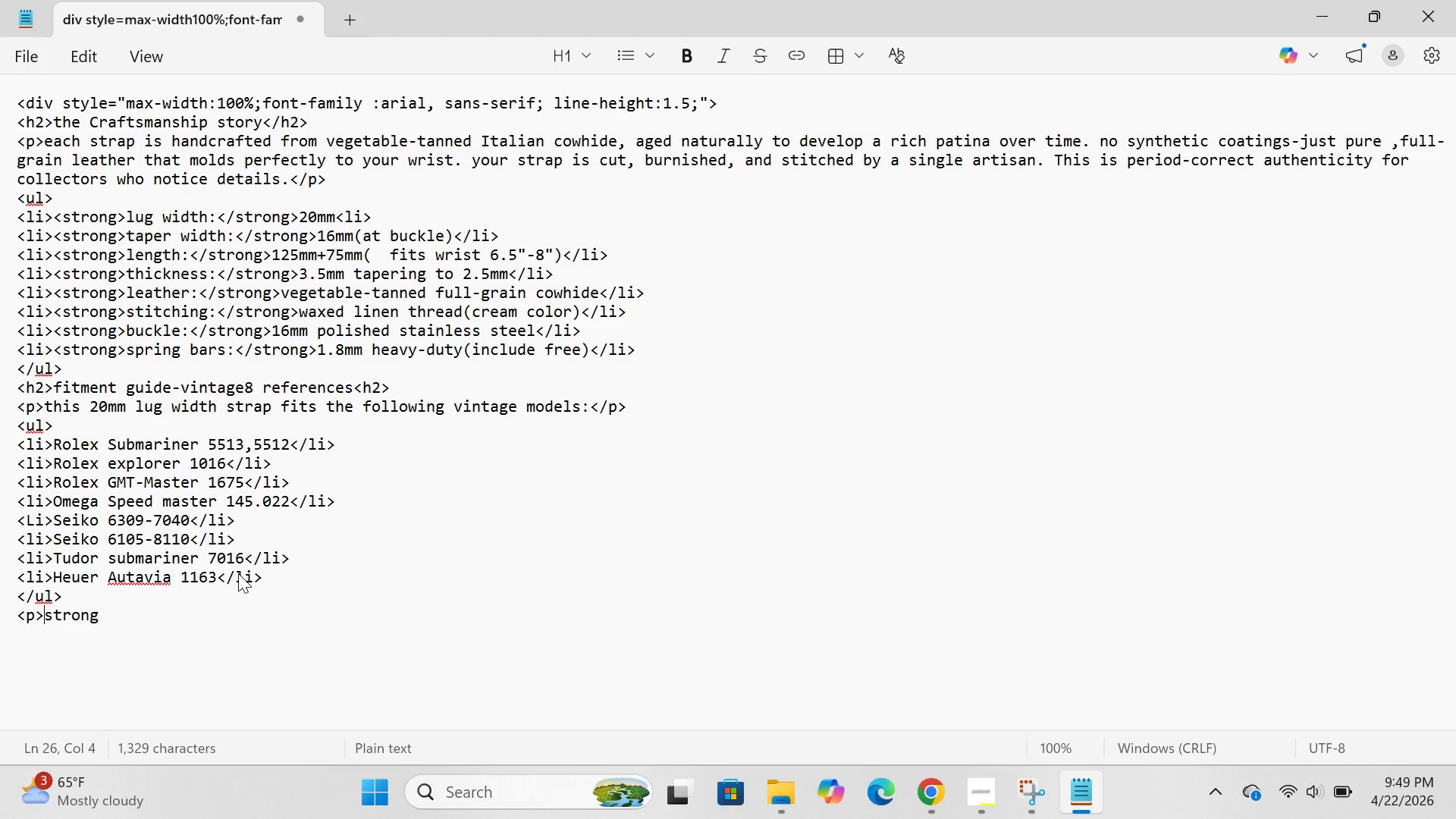 
key(Shift+Period)
 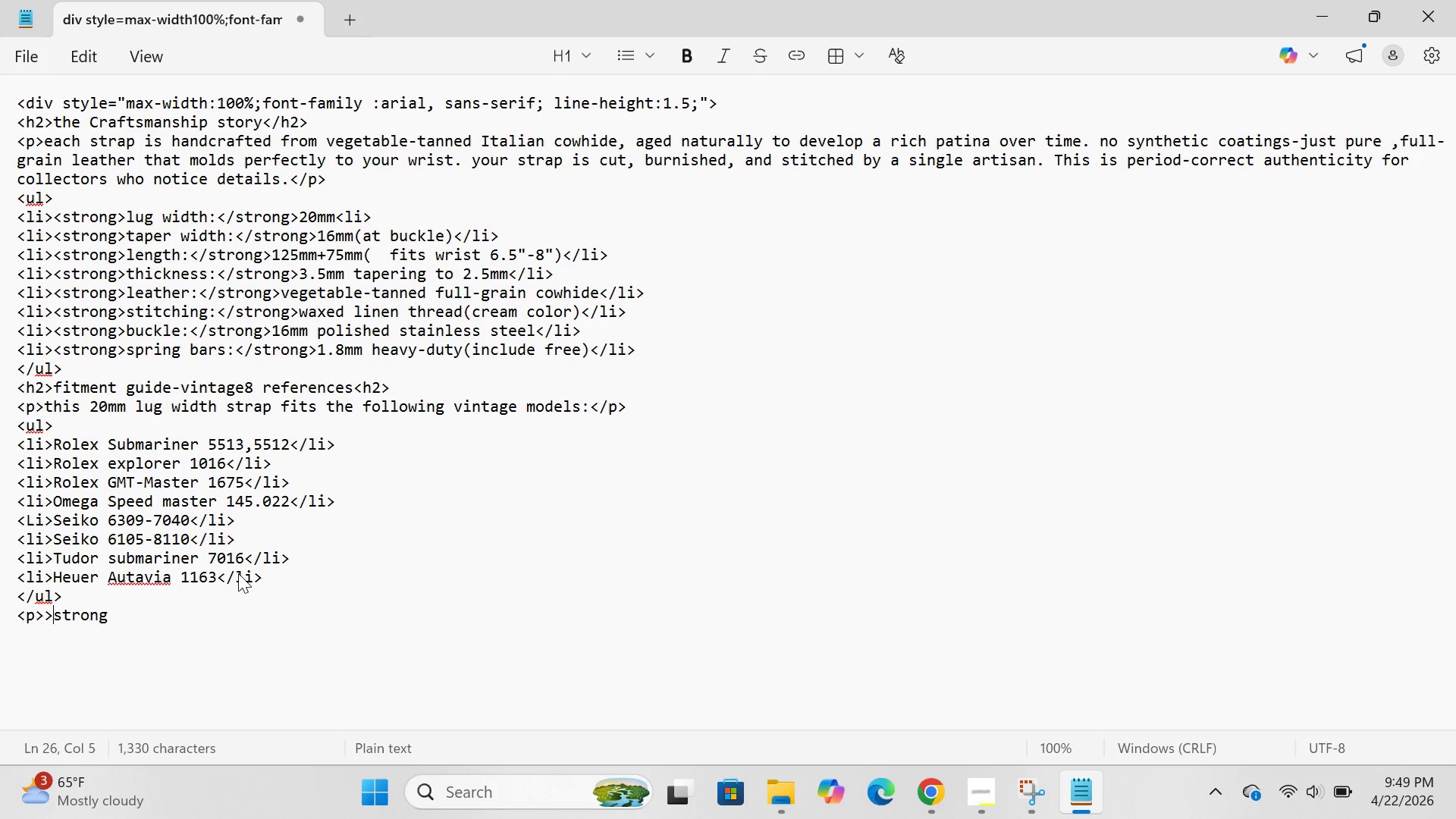 
key(Backspace)
 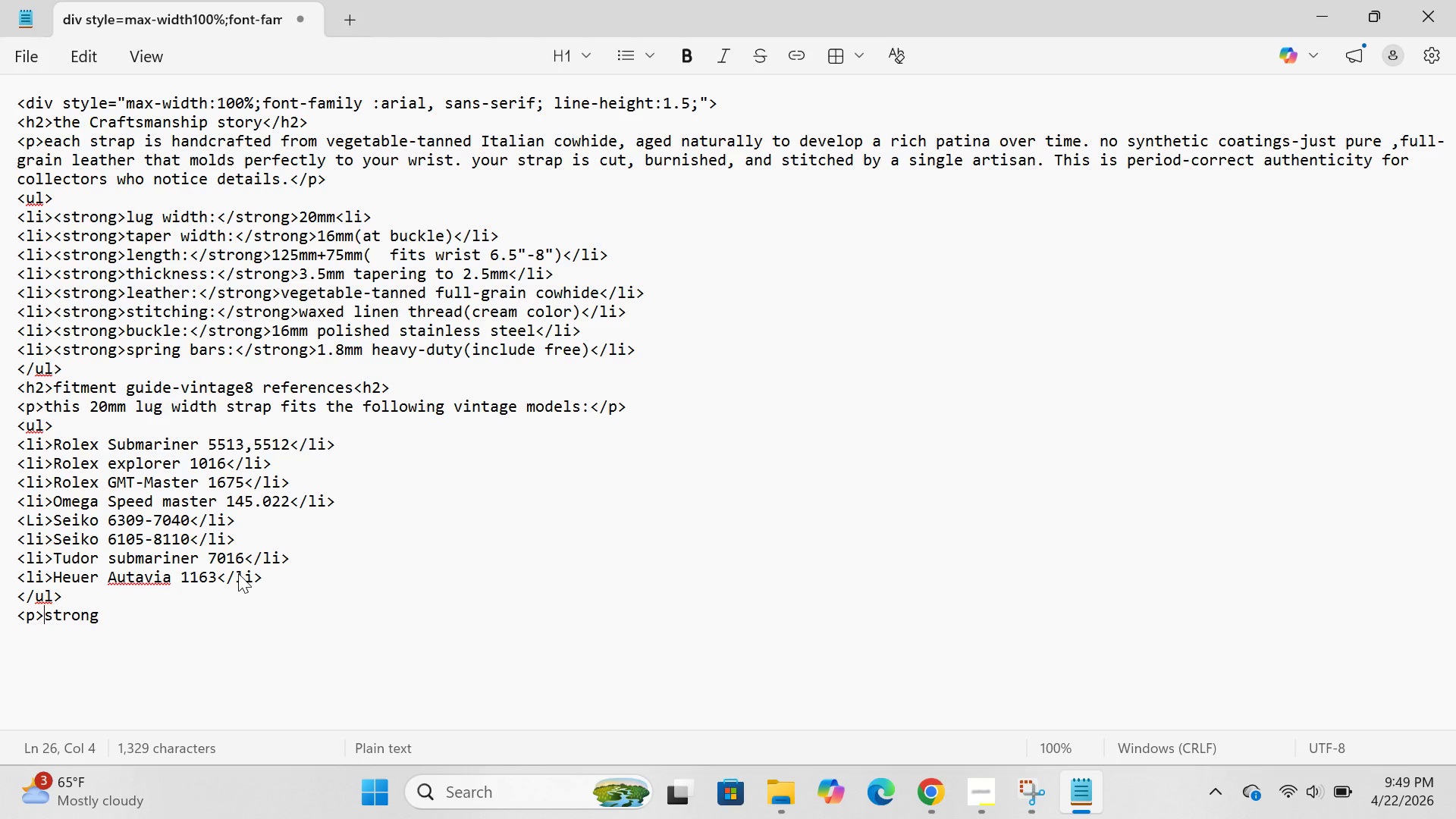 
key(Shift+Comma)
 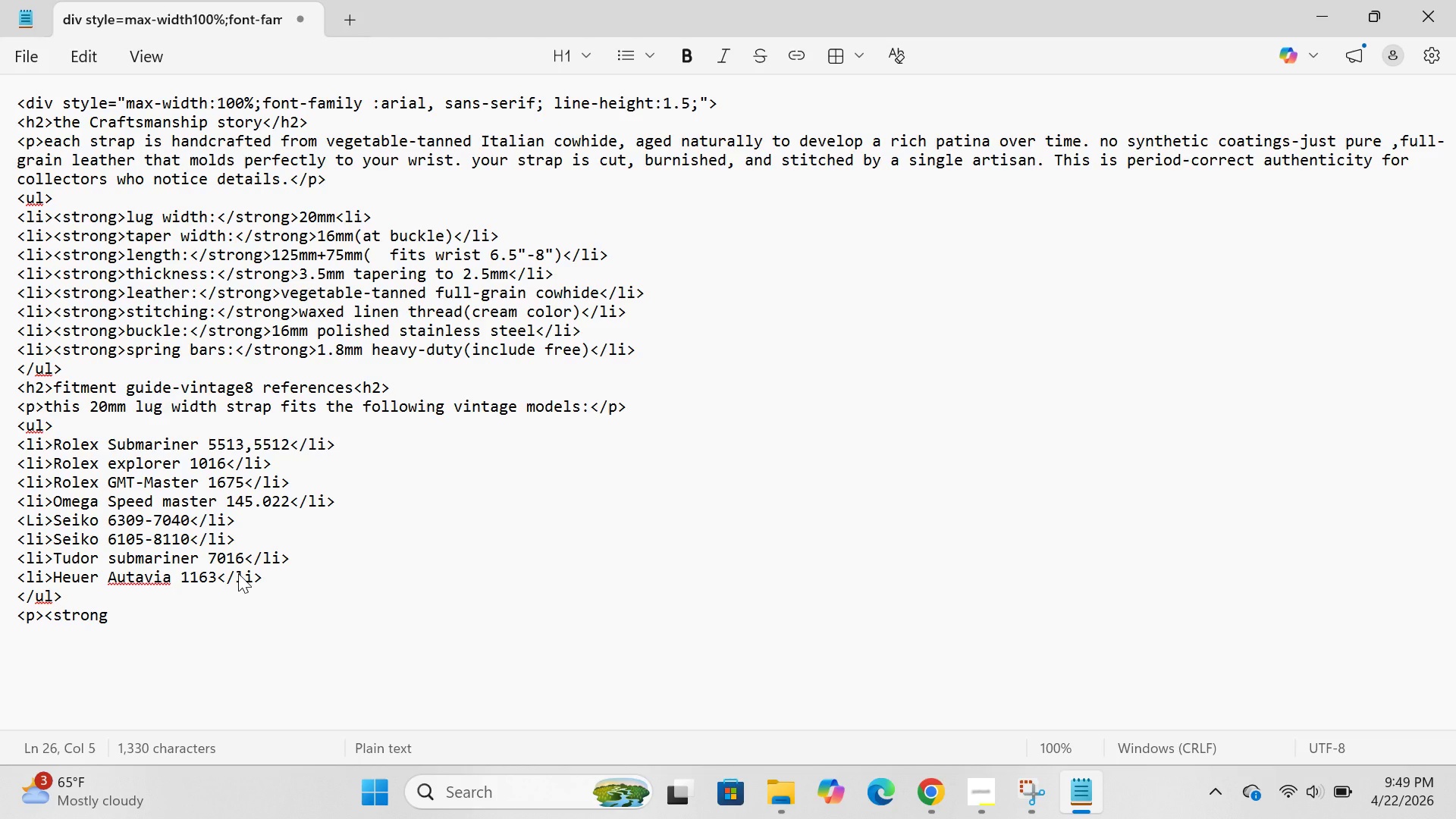 
key(ArrowRight)
 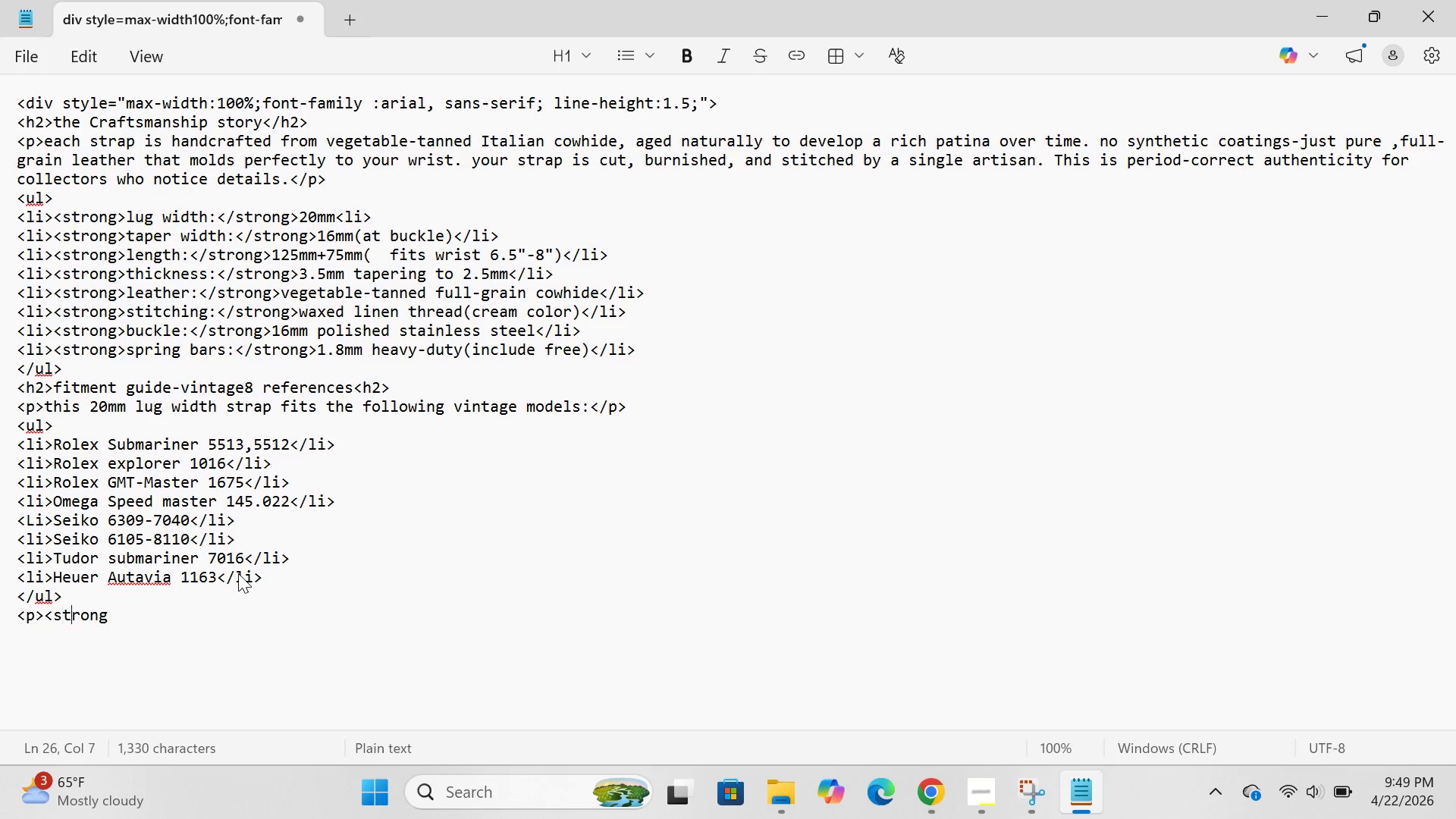 
key(ArrowRight)
 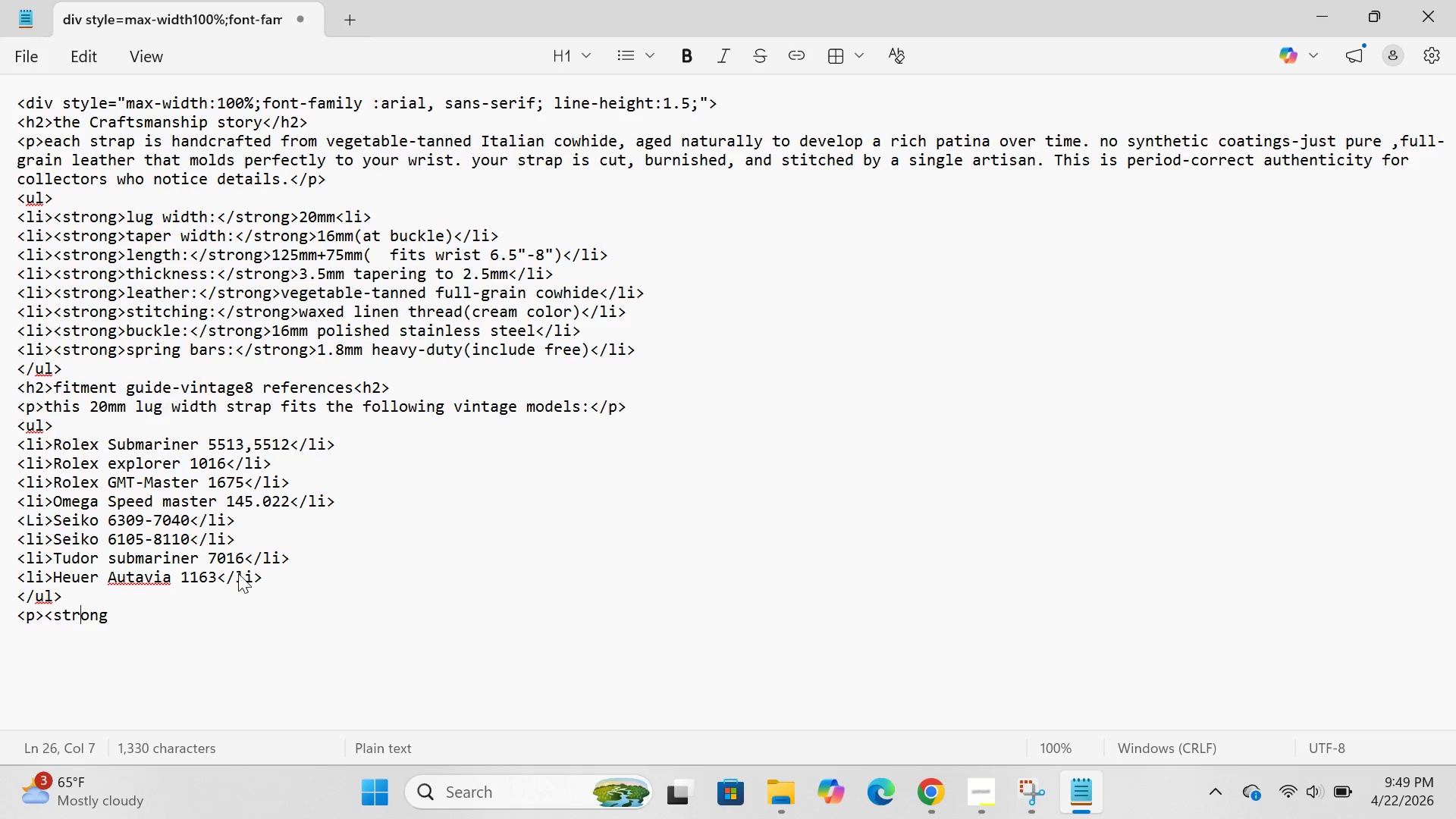 
key(ArrowRight)
 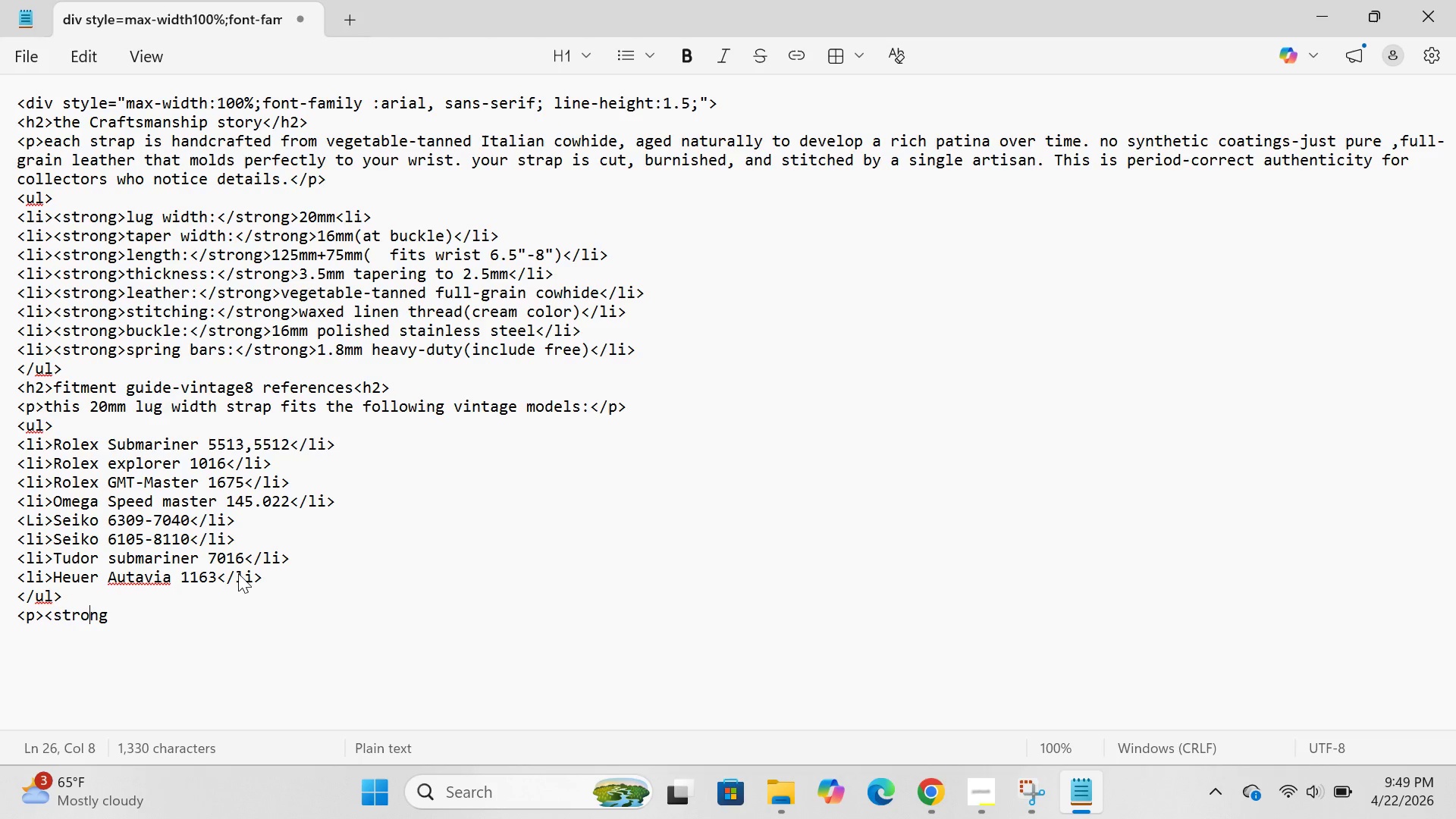 
key(ArrowRight)
 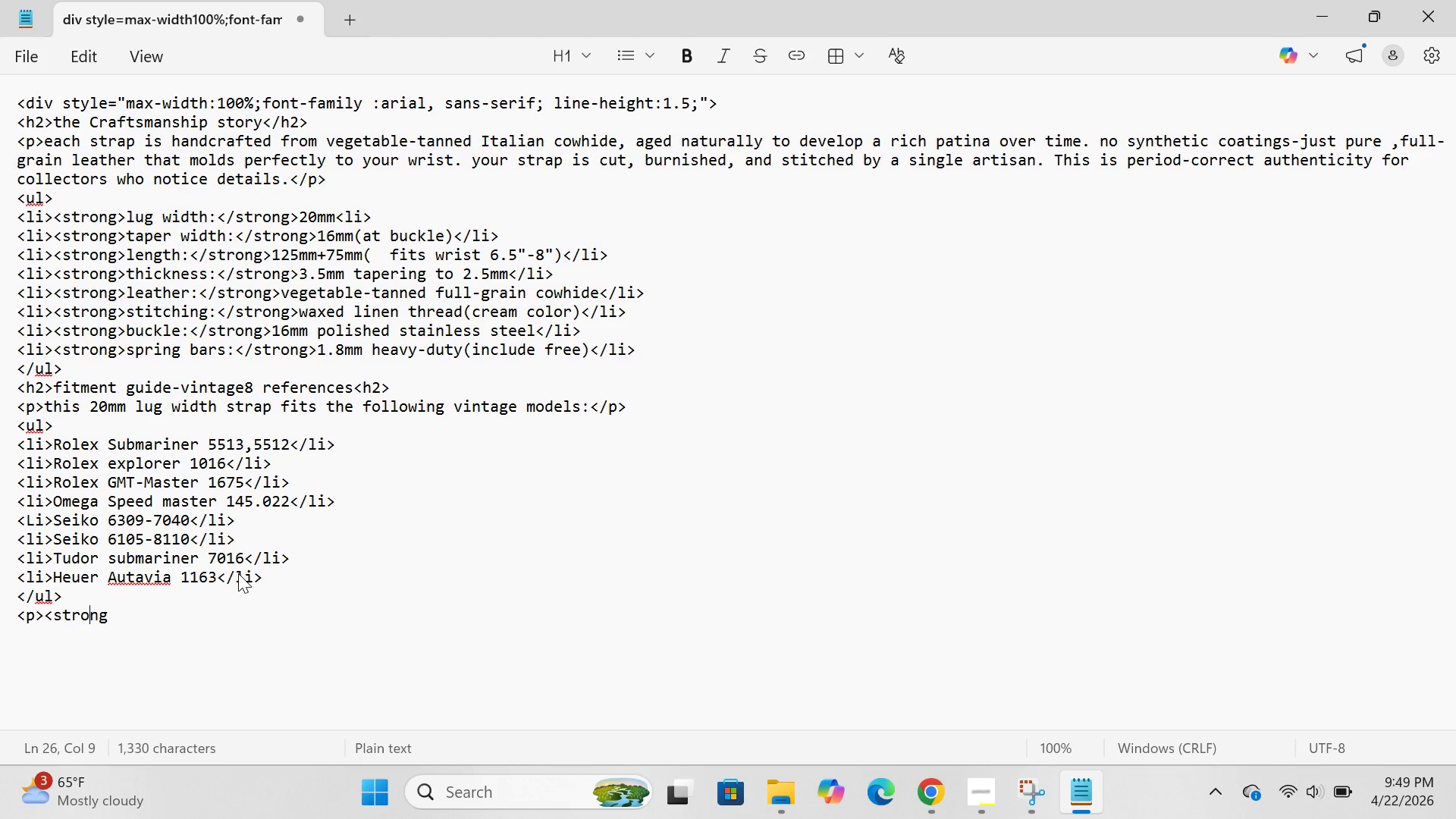 
key(ArrowRight)
 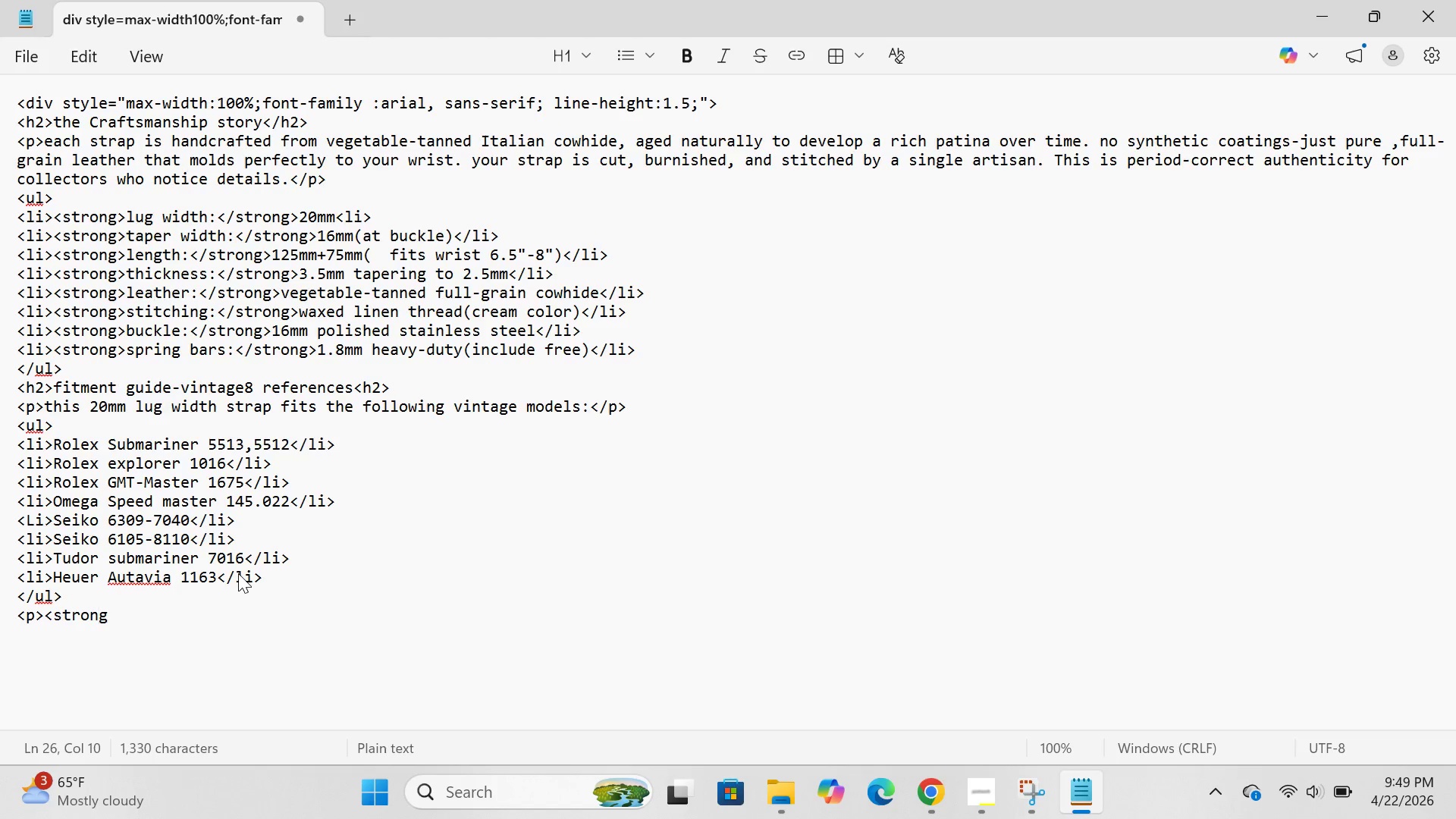 
key(ArrowRight)
 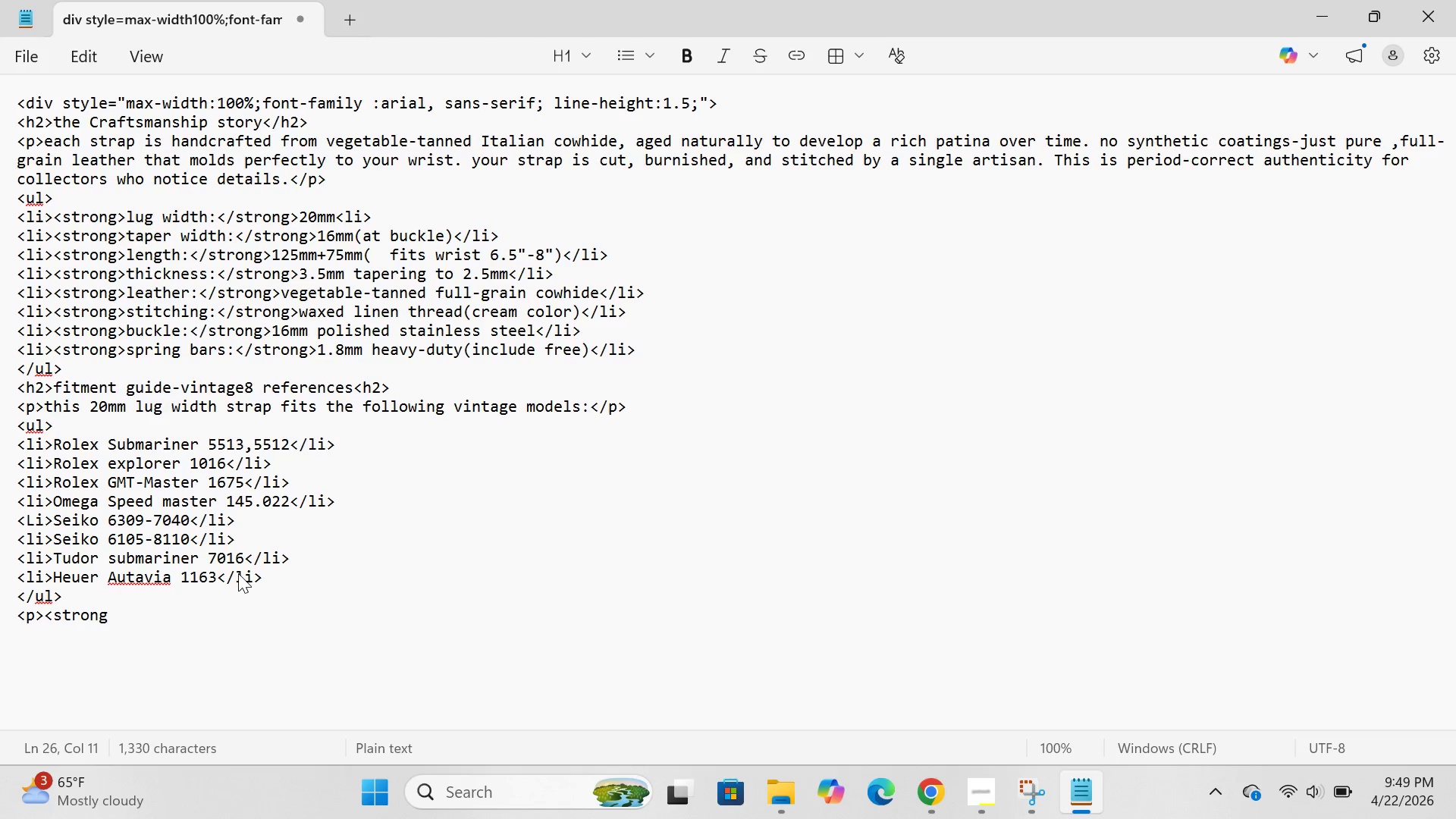 
type(>important:</strong>please verify you )
key(Backspace)
type(ewatc)
 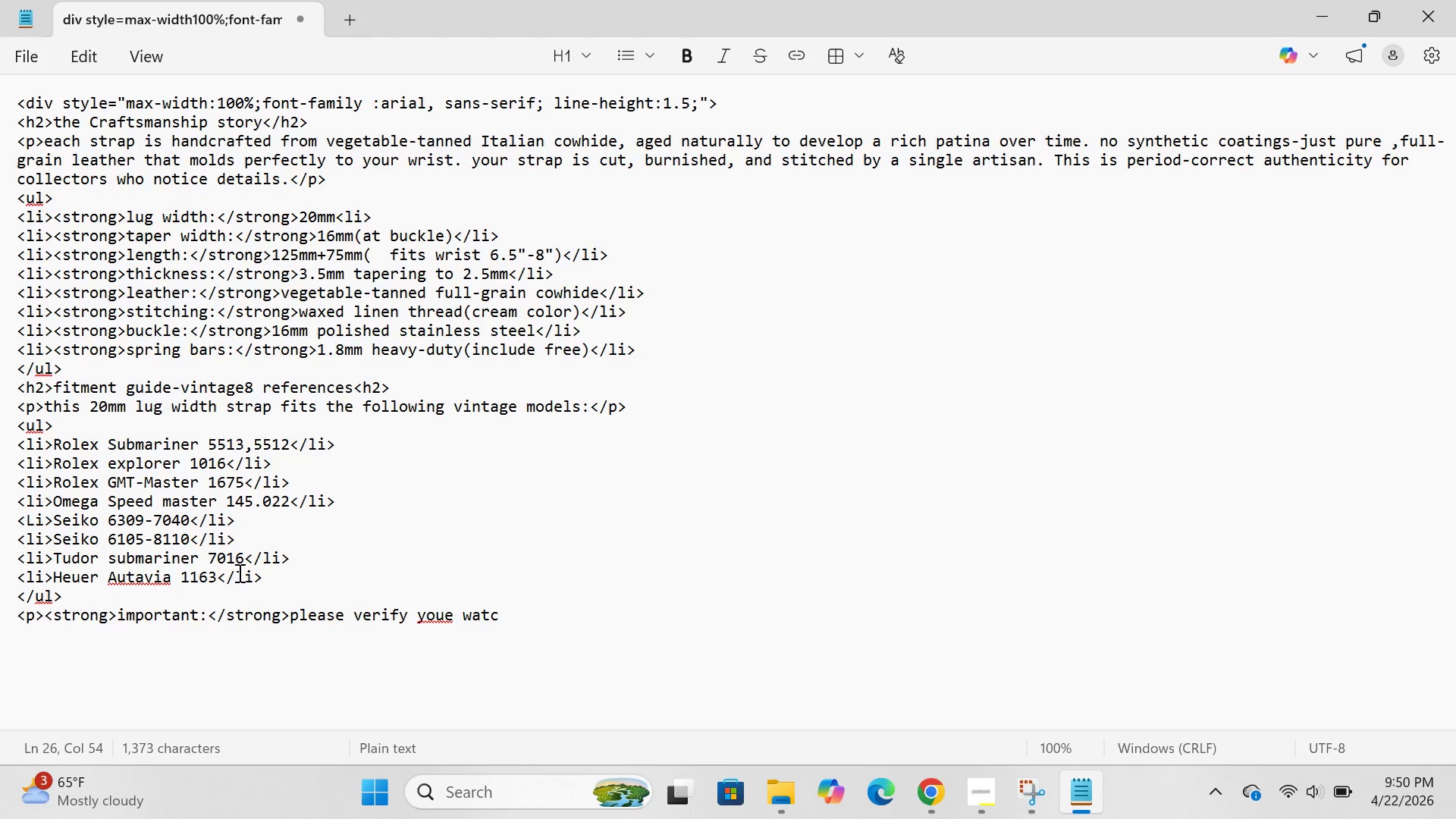 
left_click([454, 613])
 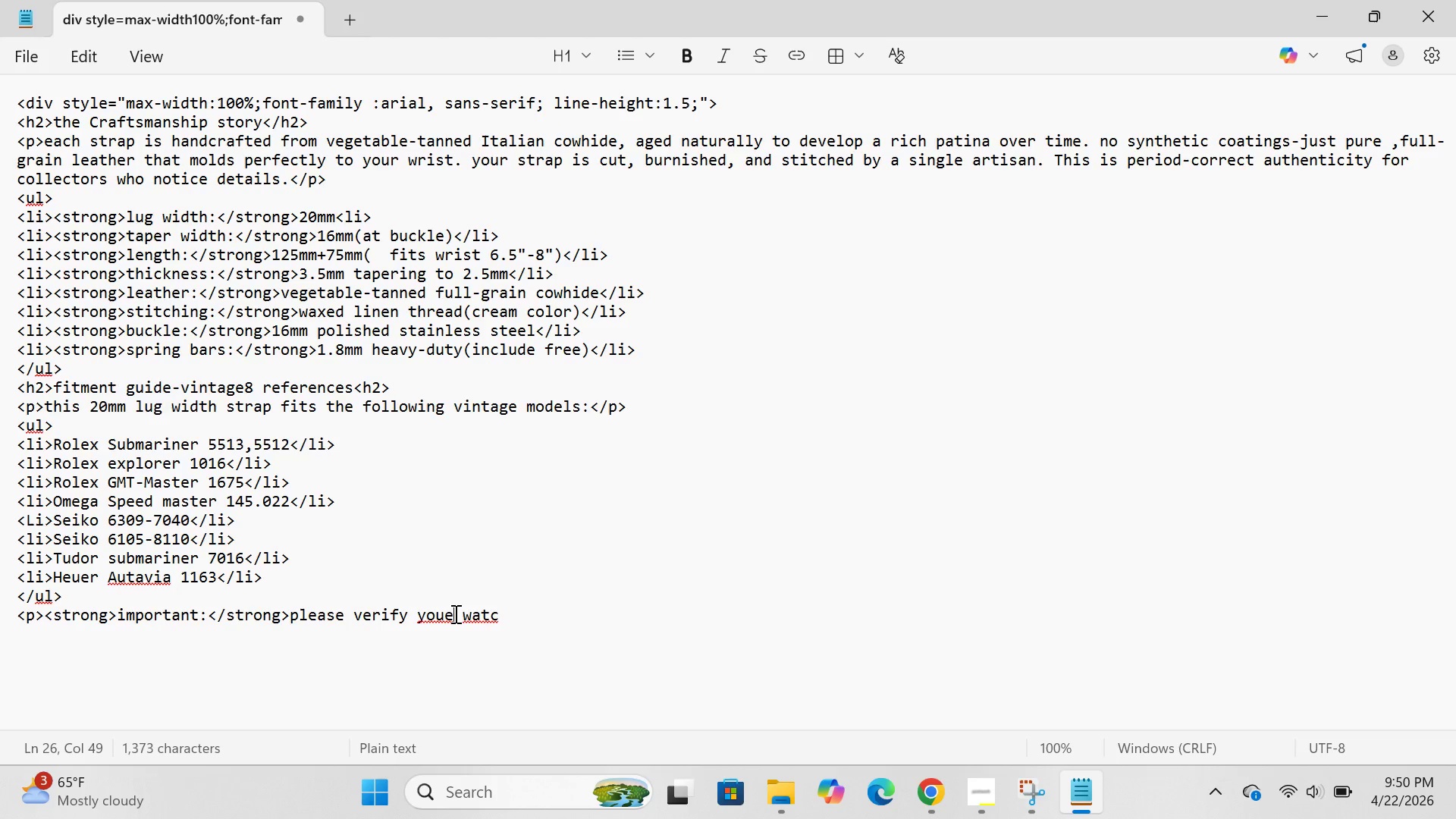 
key(Backspace)
 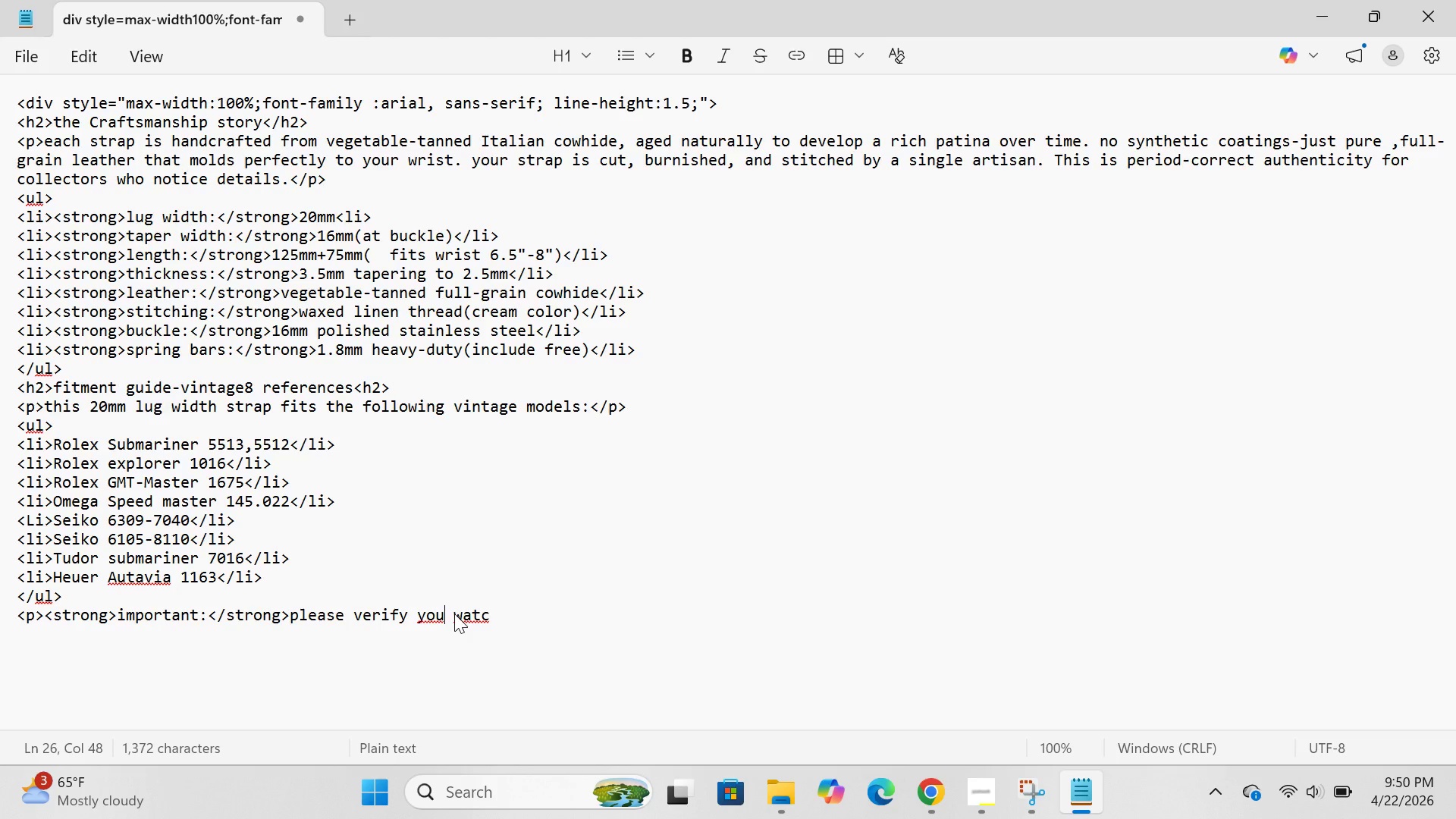 
key(R)
 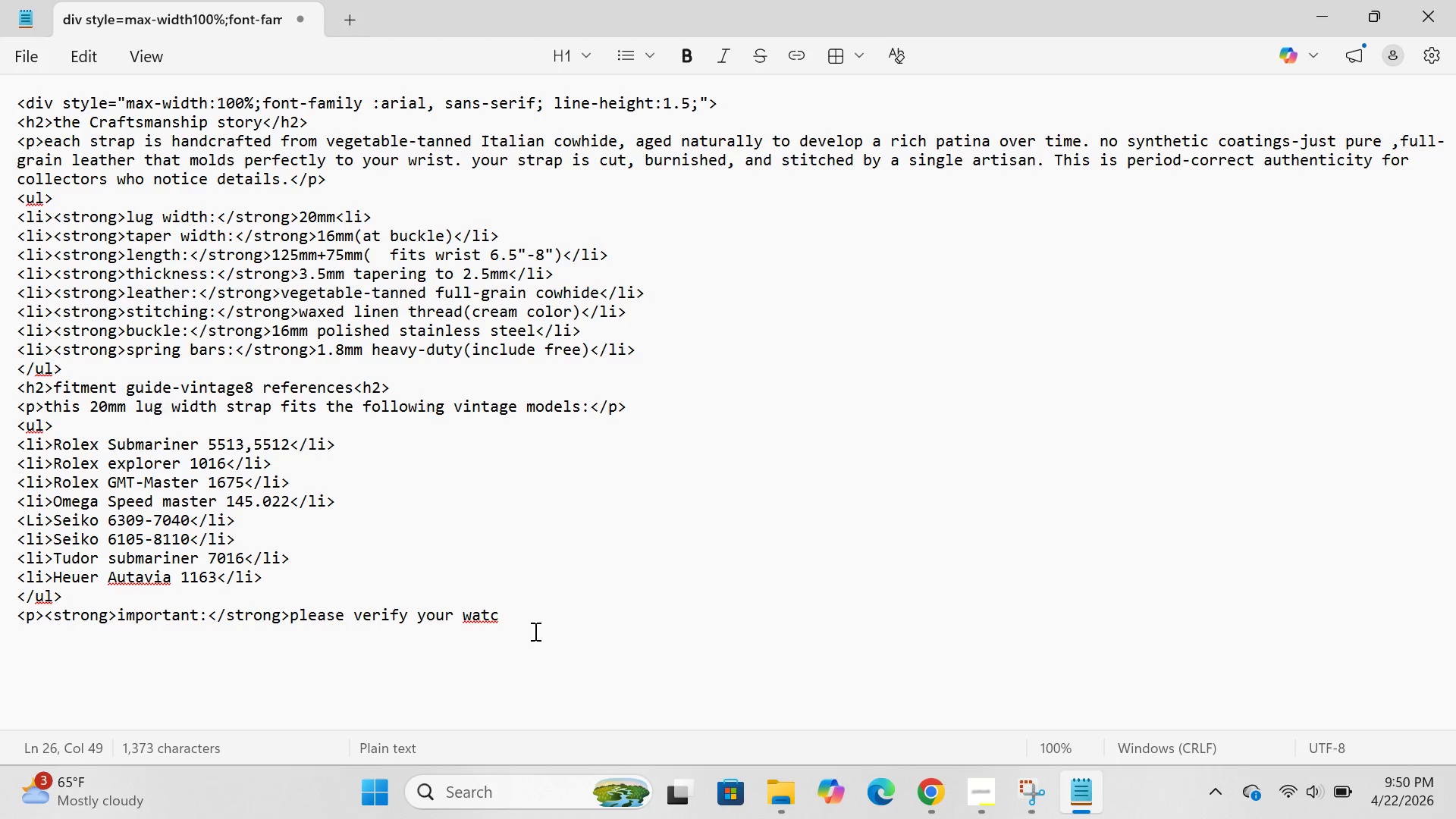 
left_click([512, 623])
 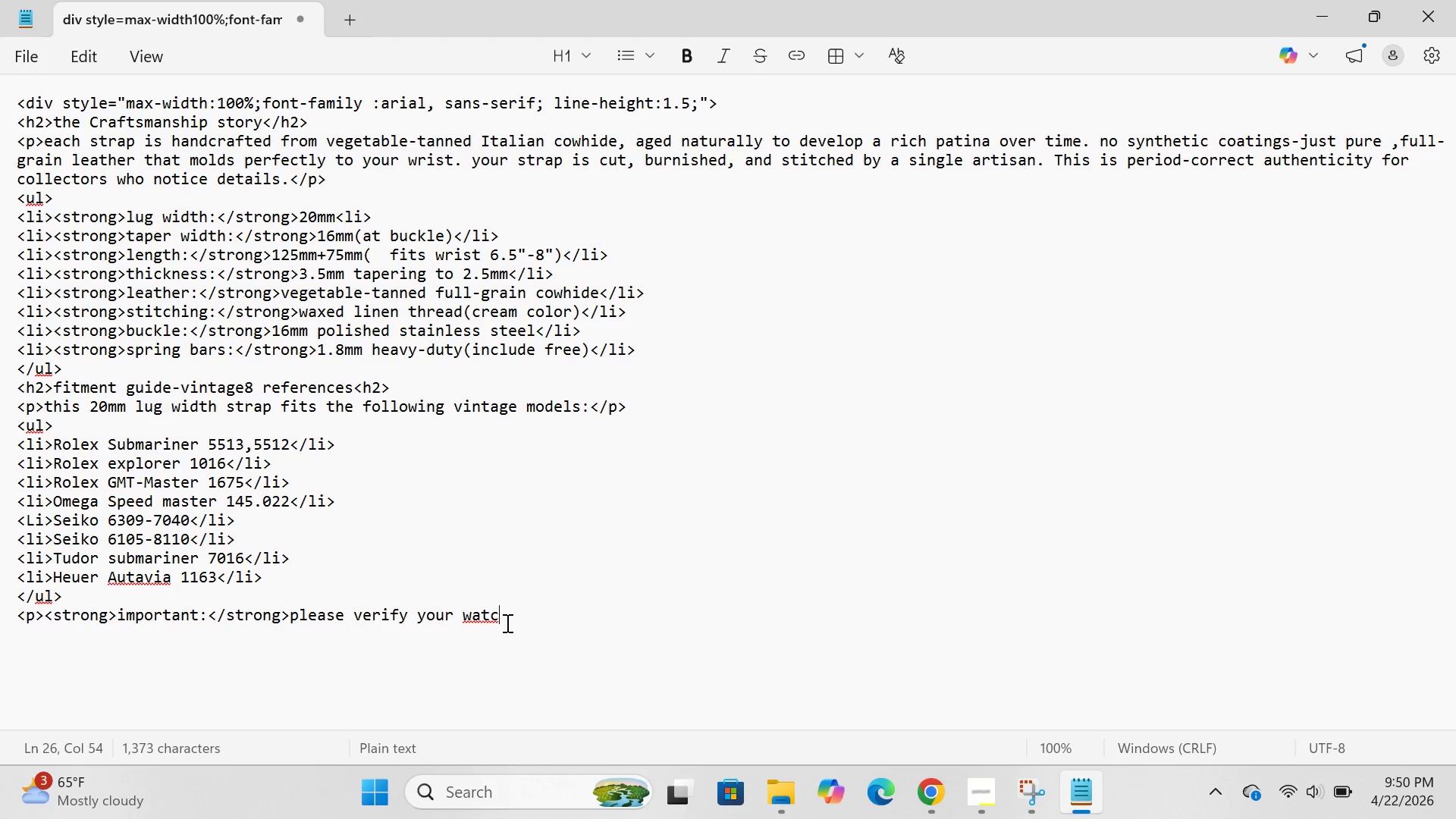 
key(H)
 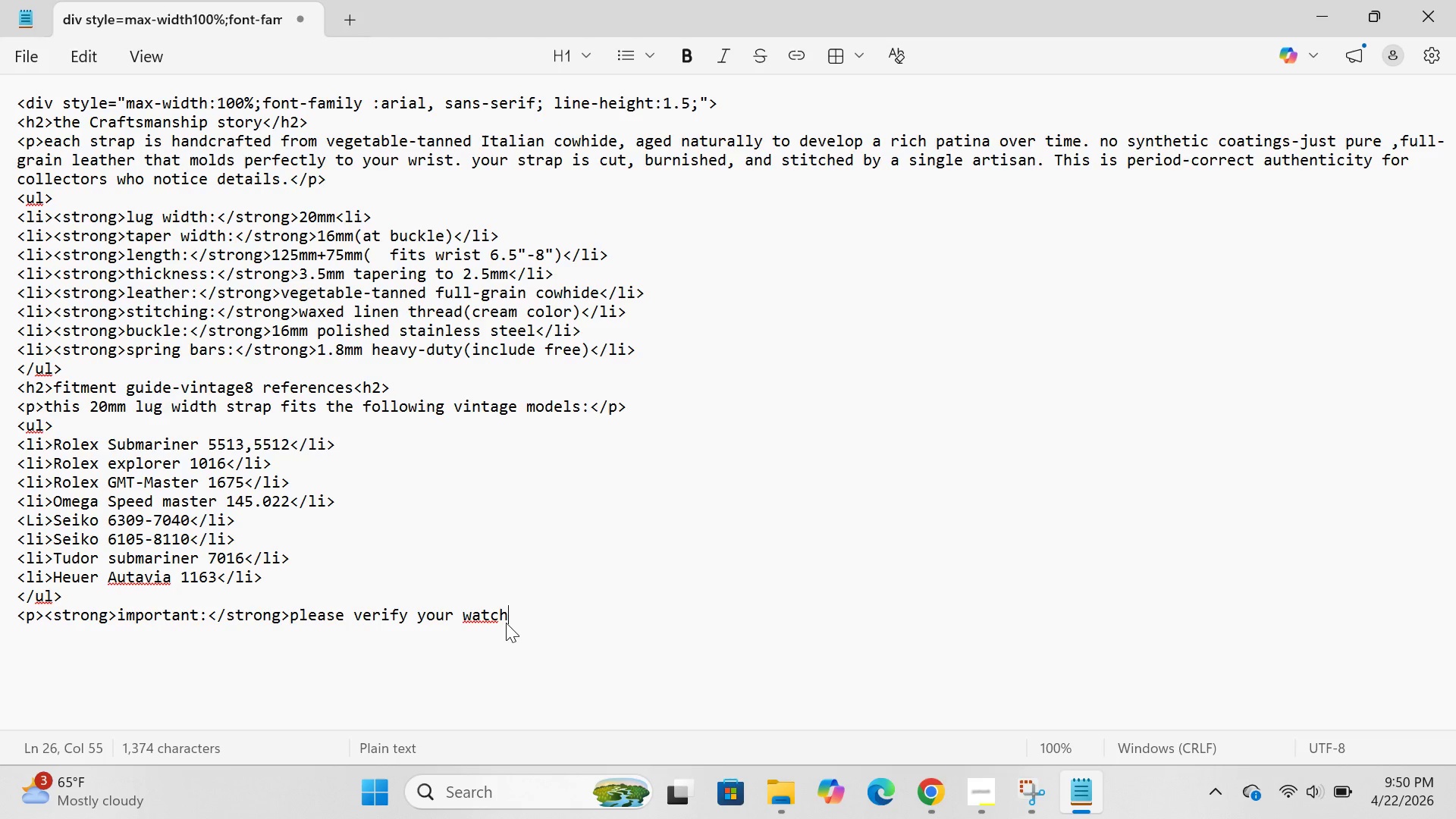 
key(Quote)
 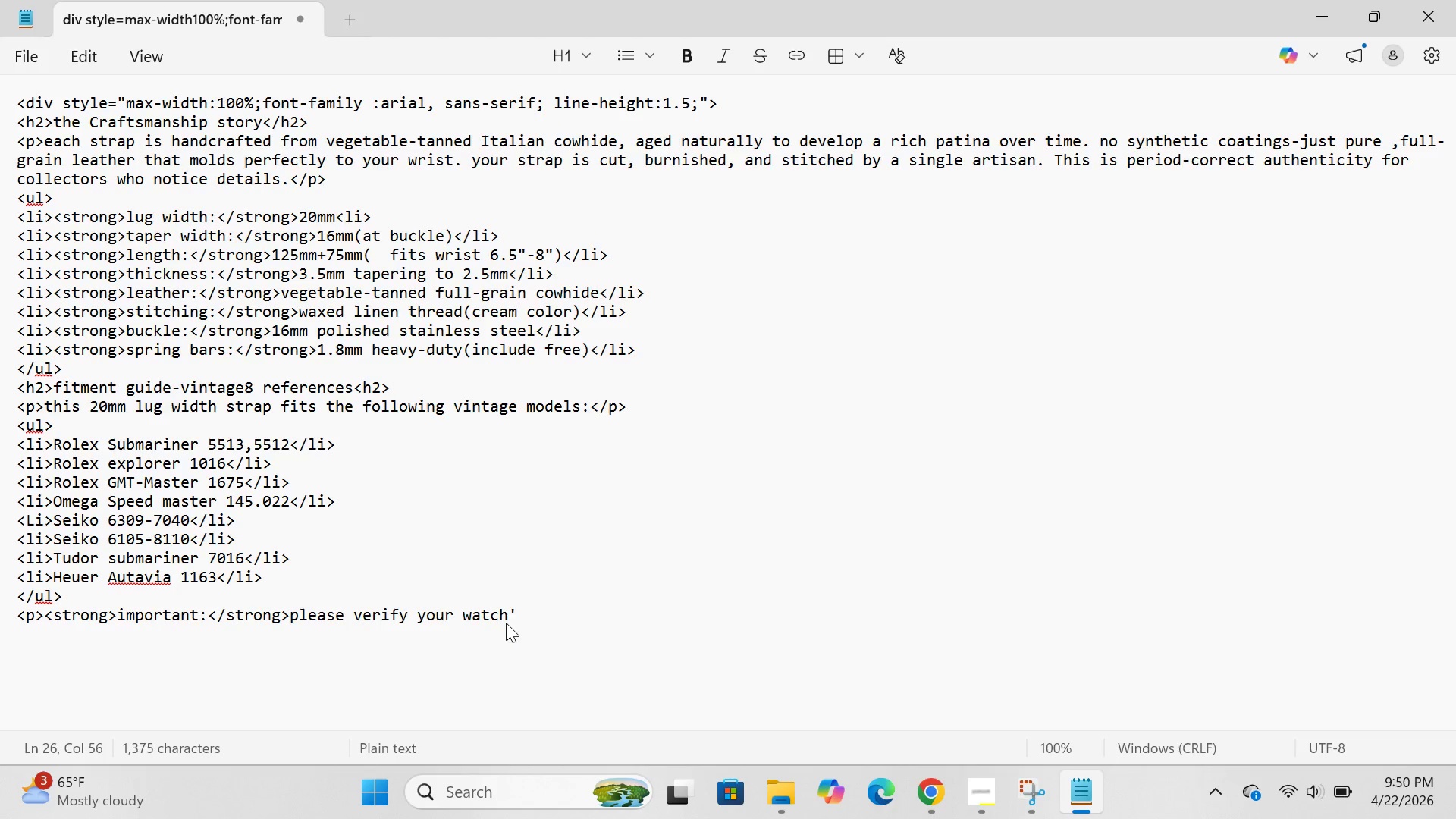 
key(S)
 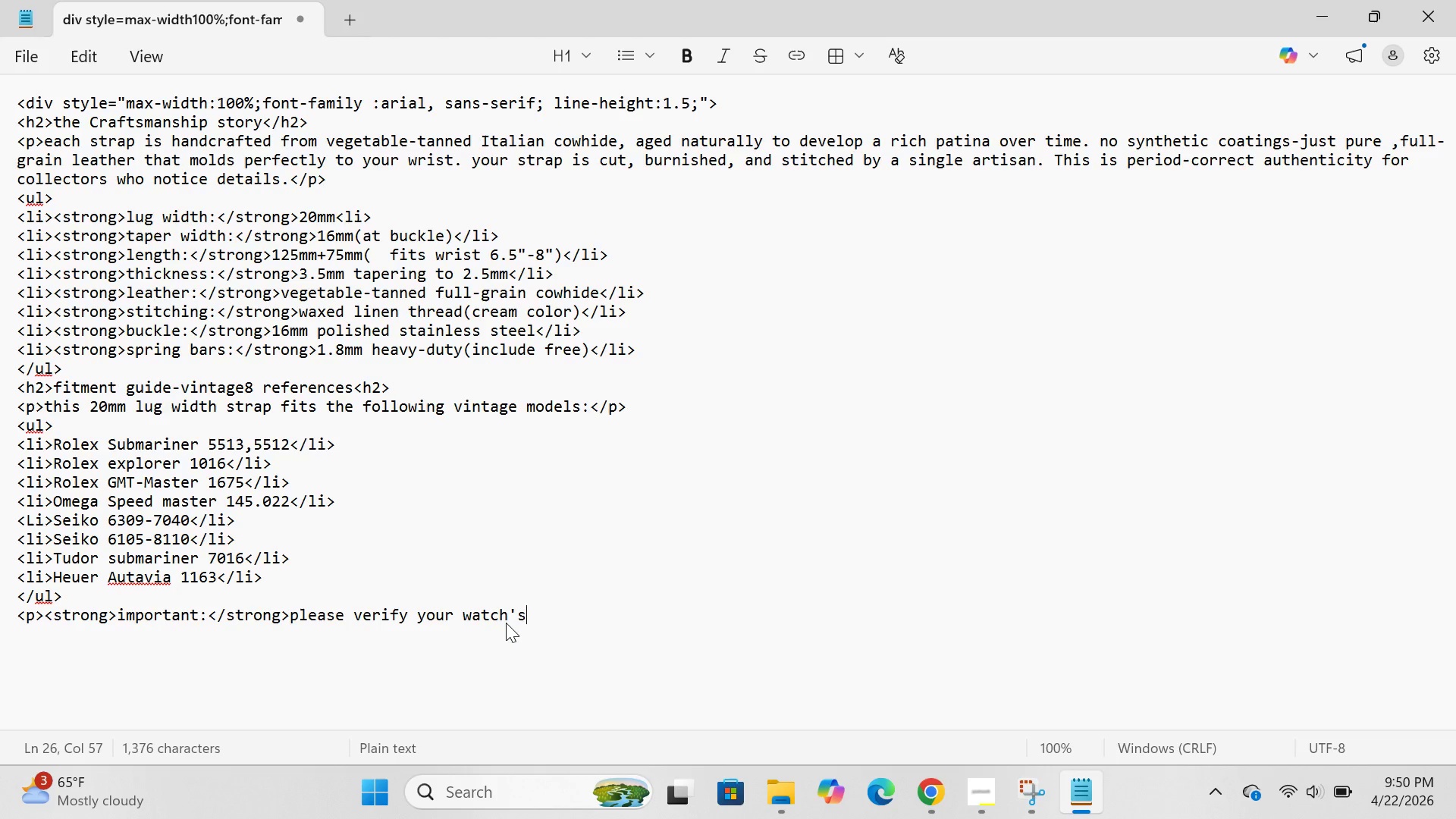 
type( lug width i s)
key(Backspace)
key(Backspace)
type(s 20,)
key(Backspace)
type(mm before purchasing.most vintage )
 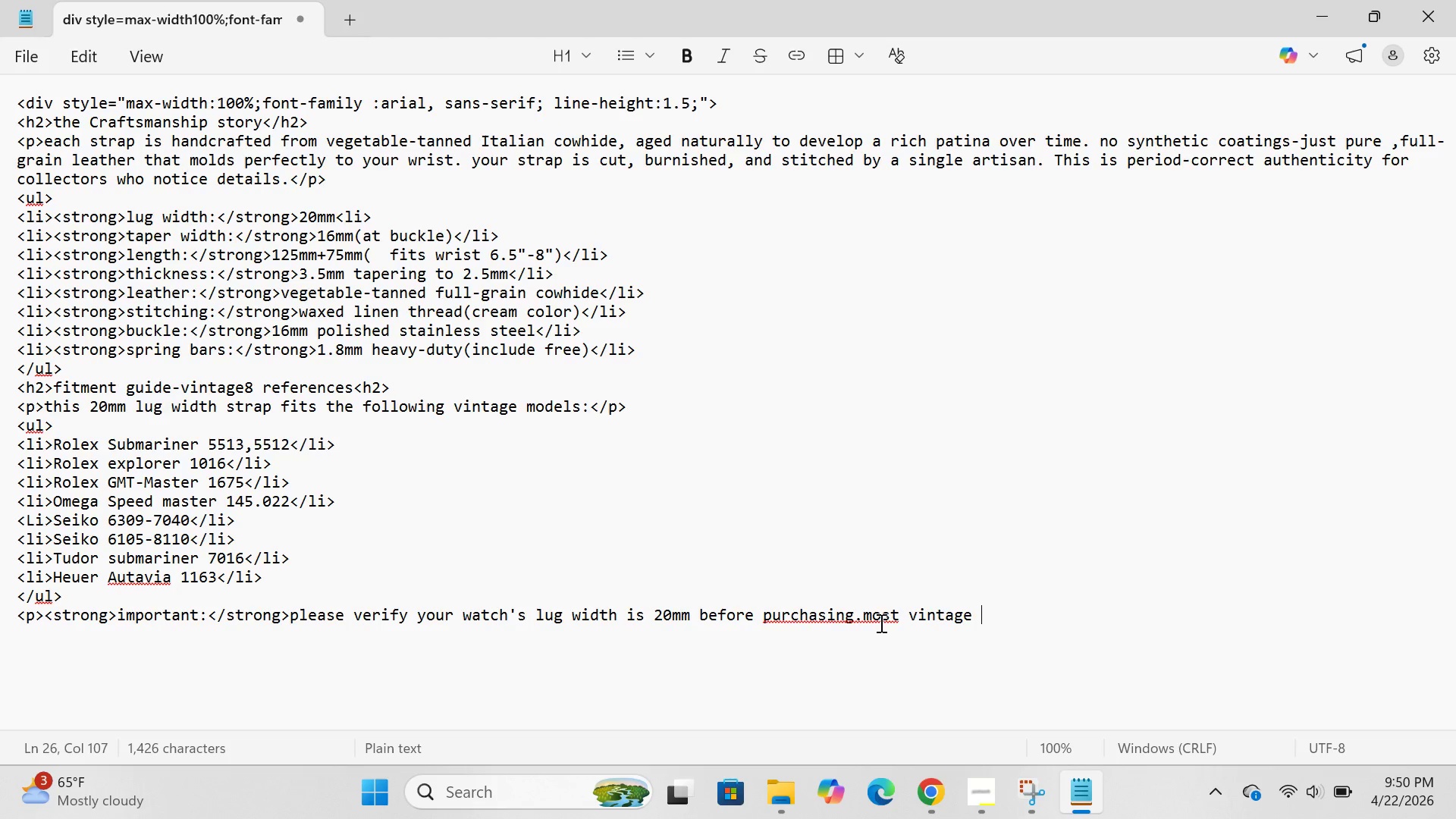 
left_click([865, 620])
 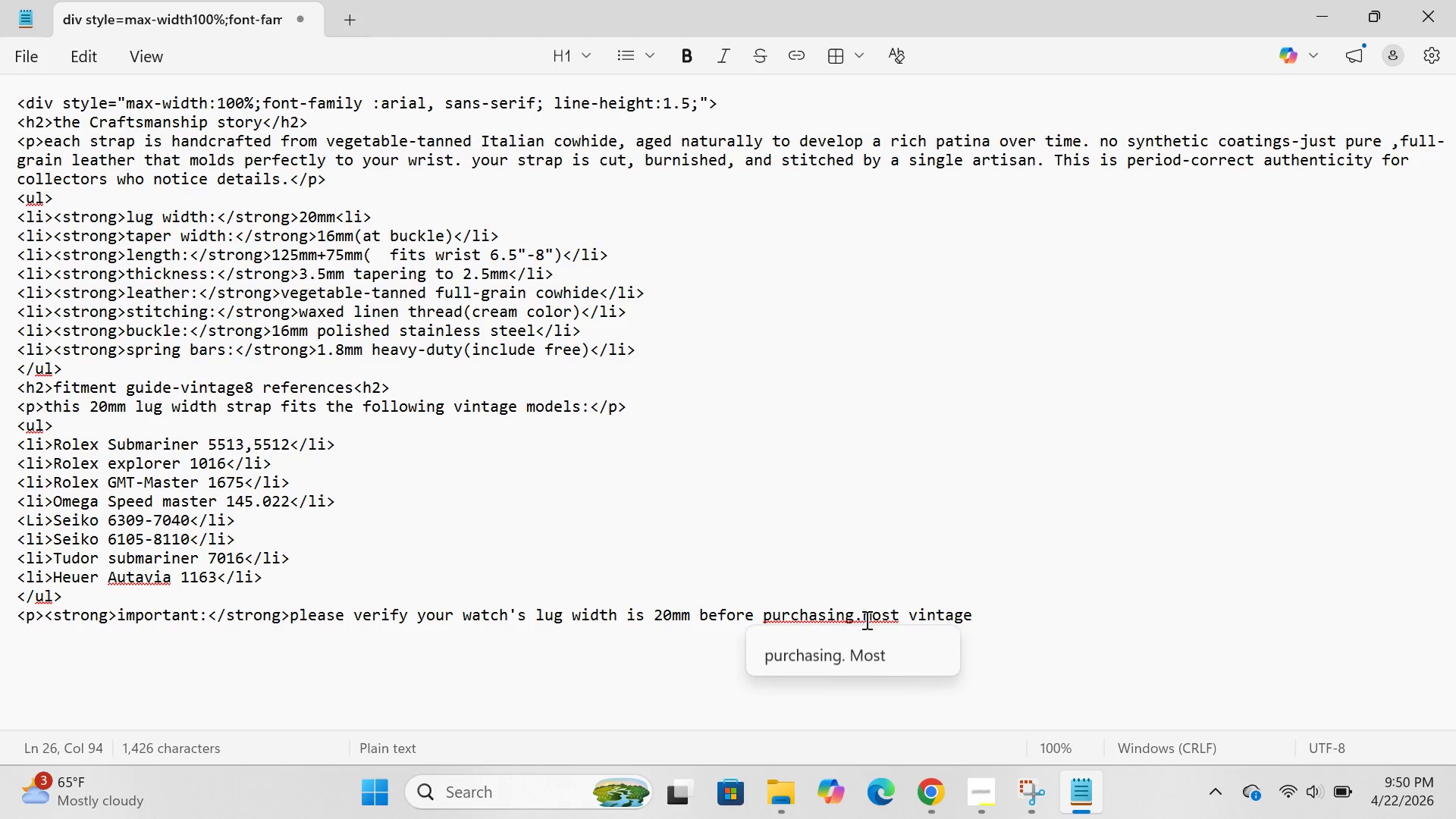 
key(Space)
 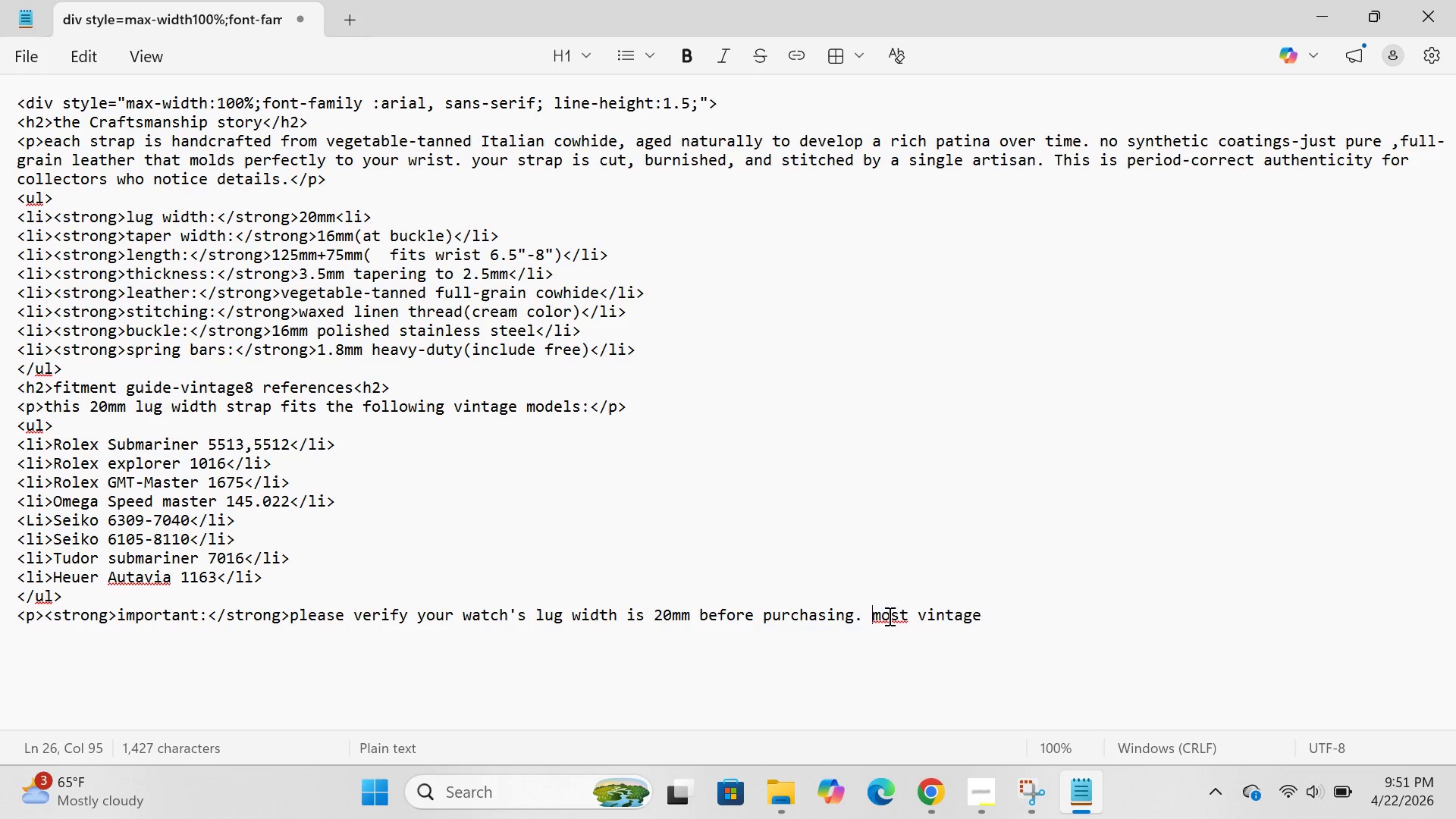 
left_click([883, 616])
 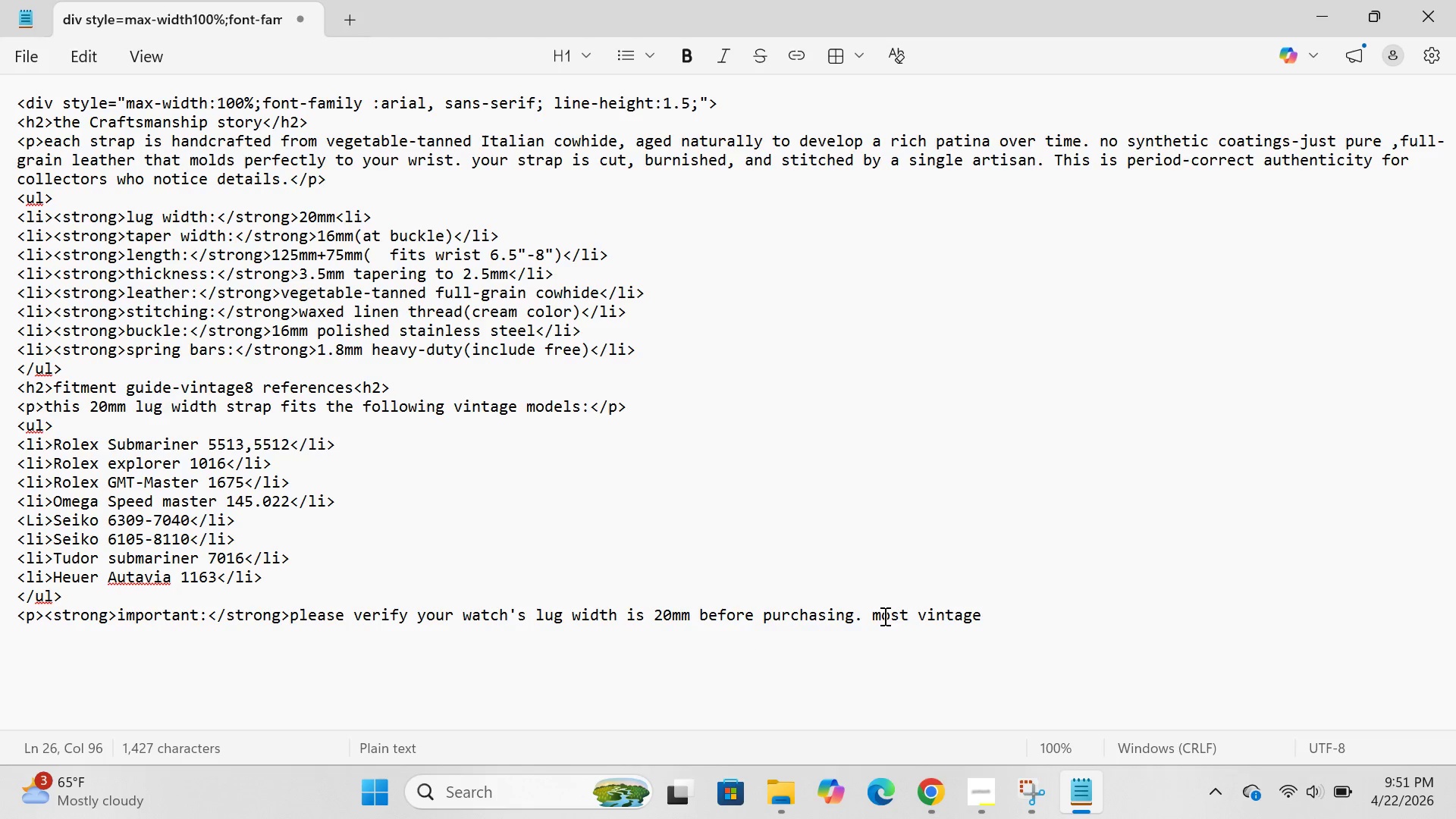 
key(Backspace)
 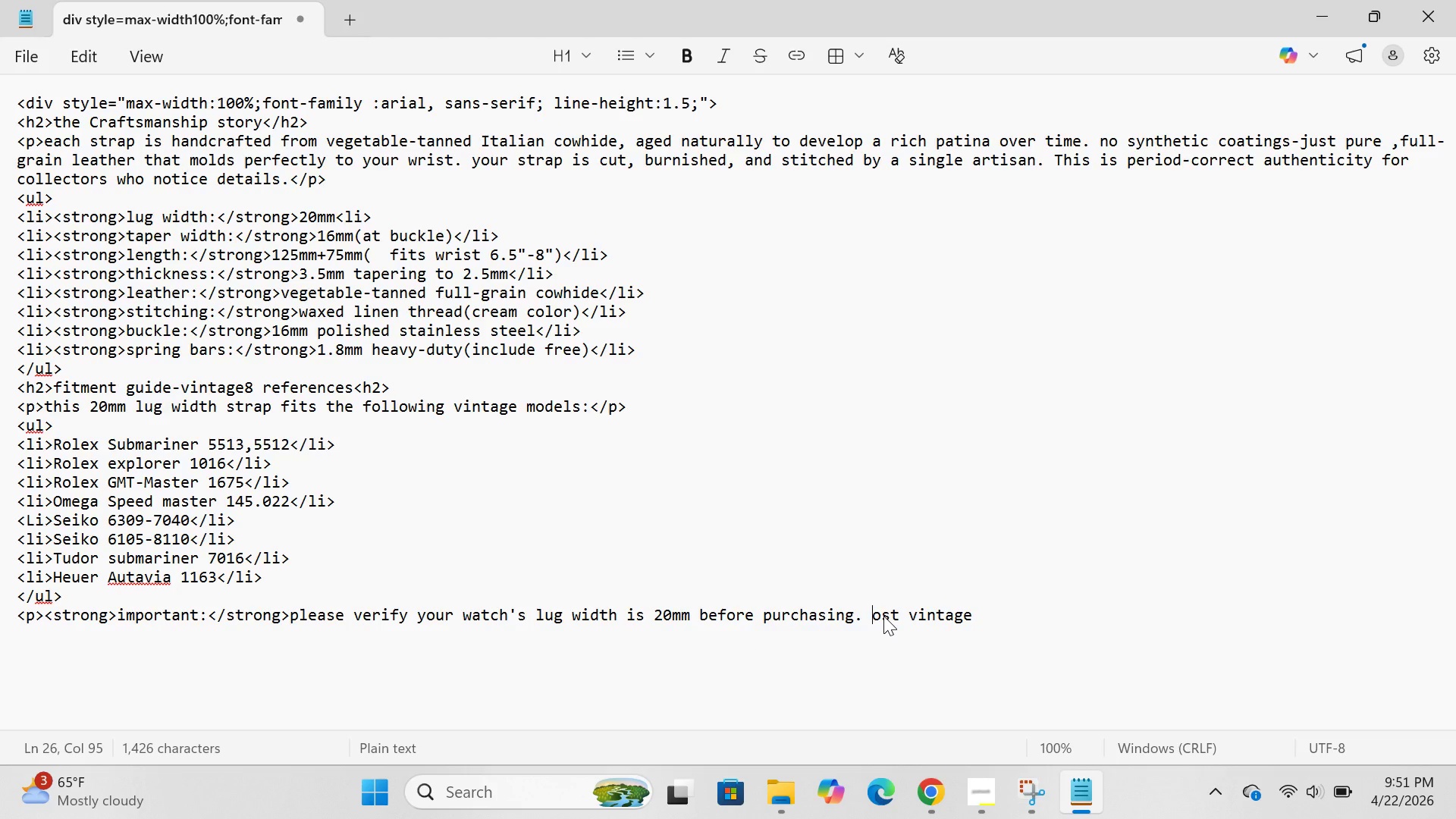 
key(CapsLock)
 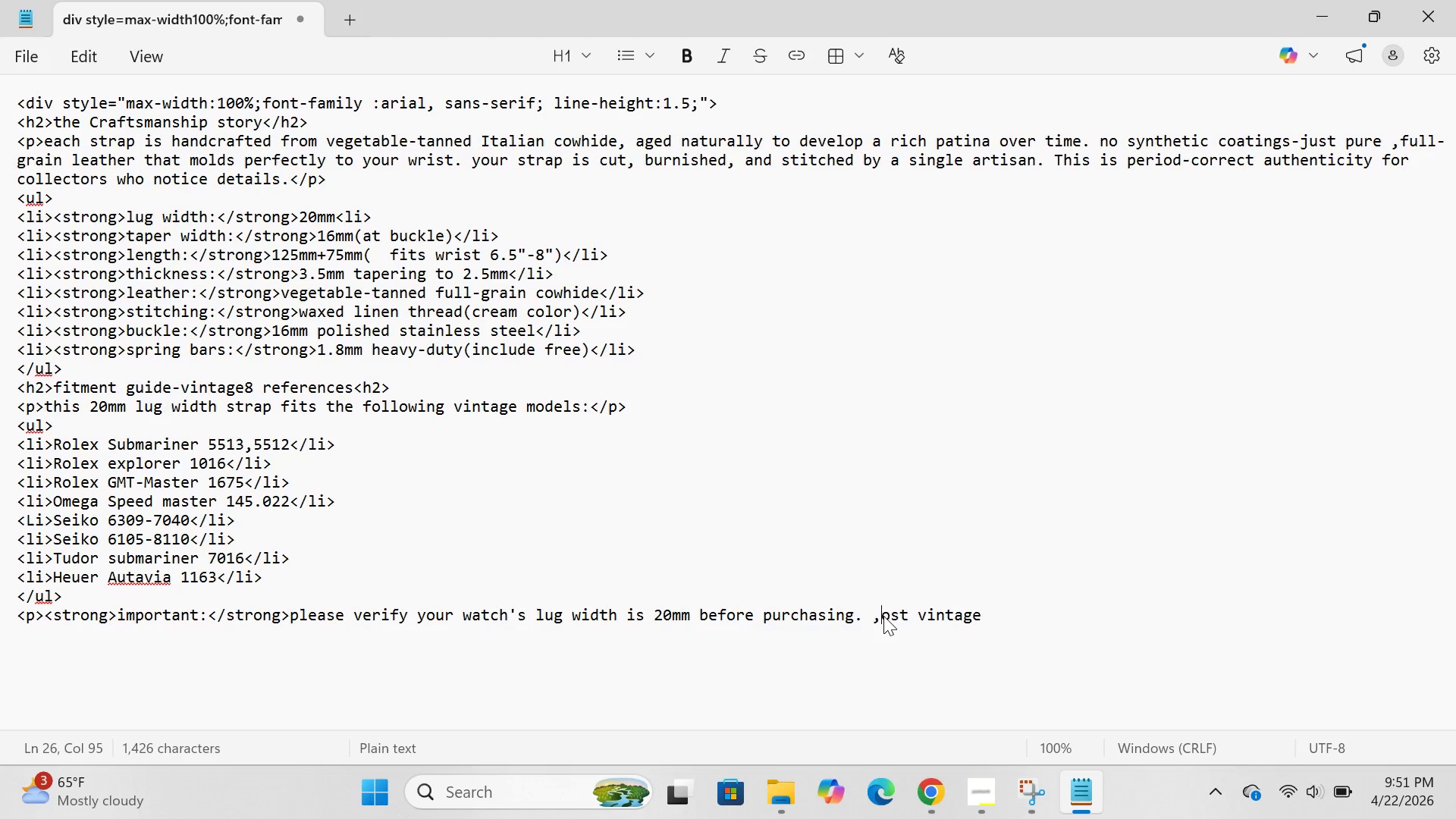 
key(Comma)
 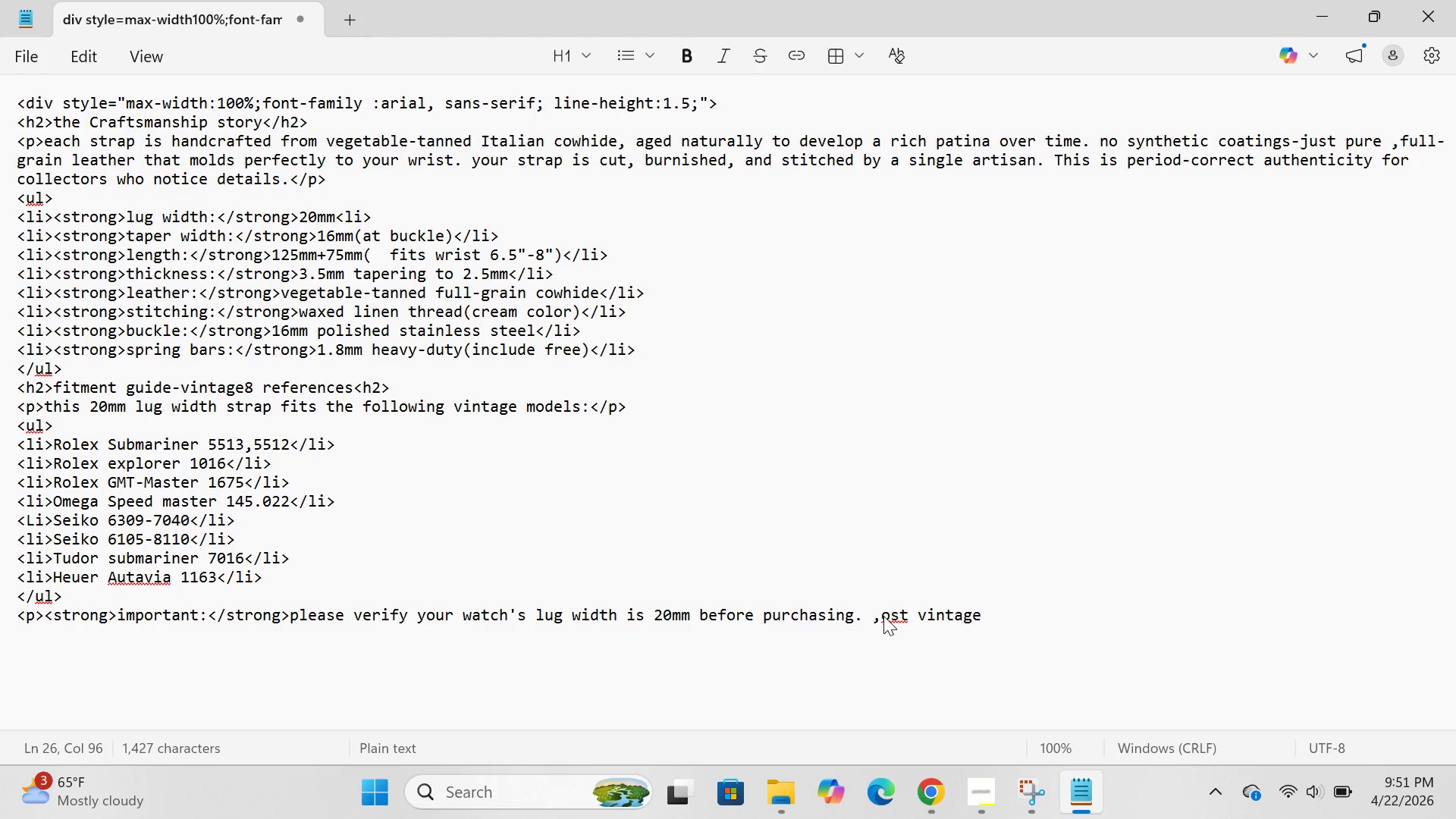 
key(M)
 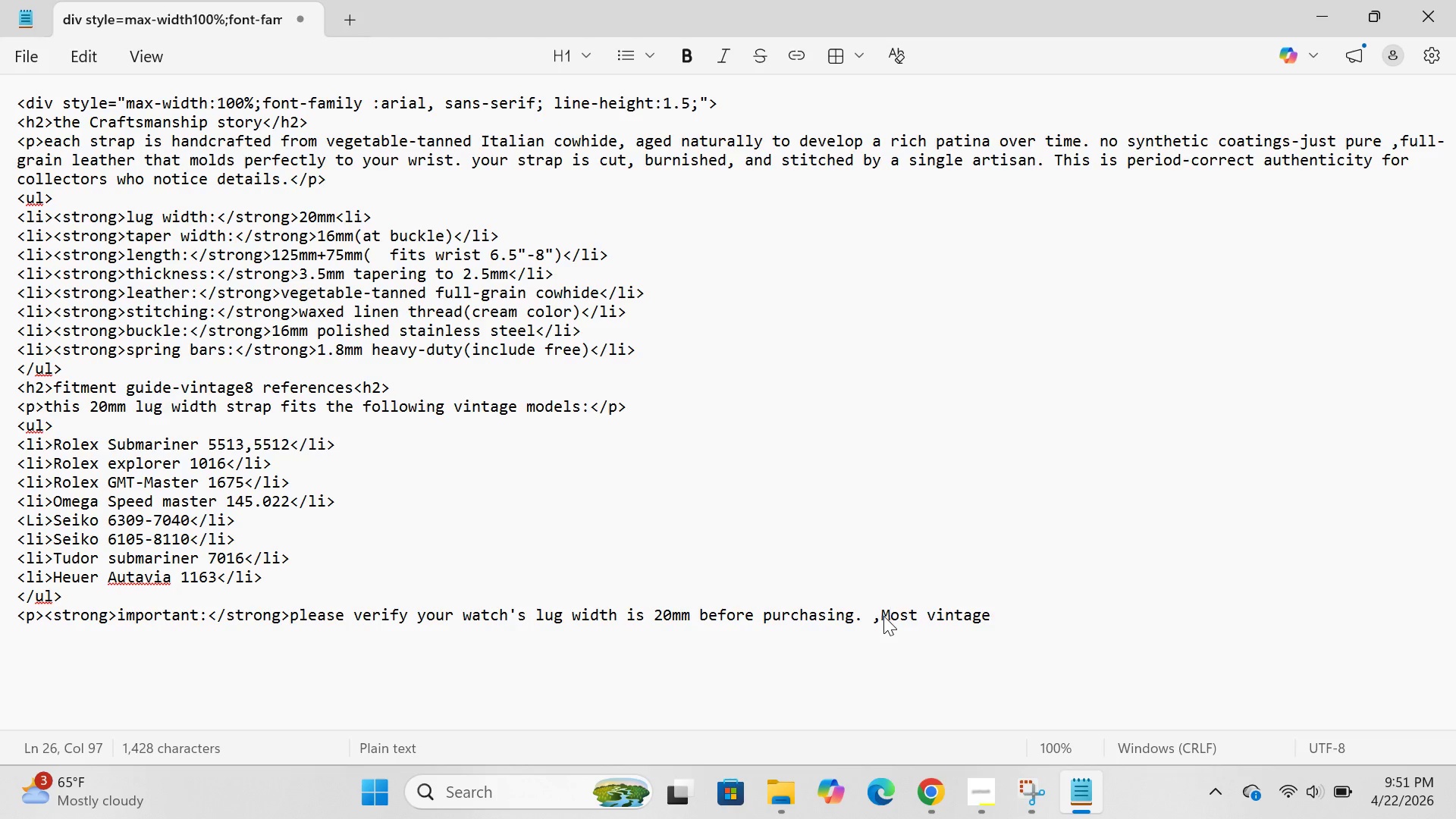 
key(CapsLock)
 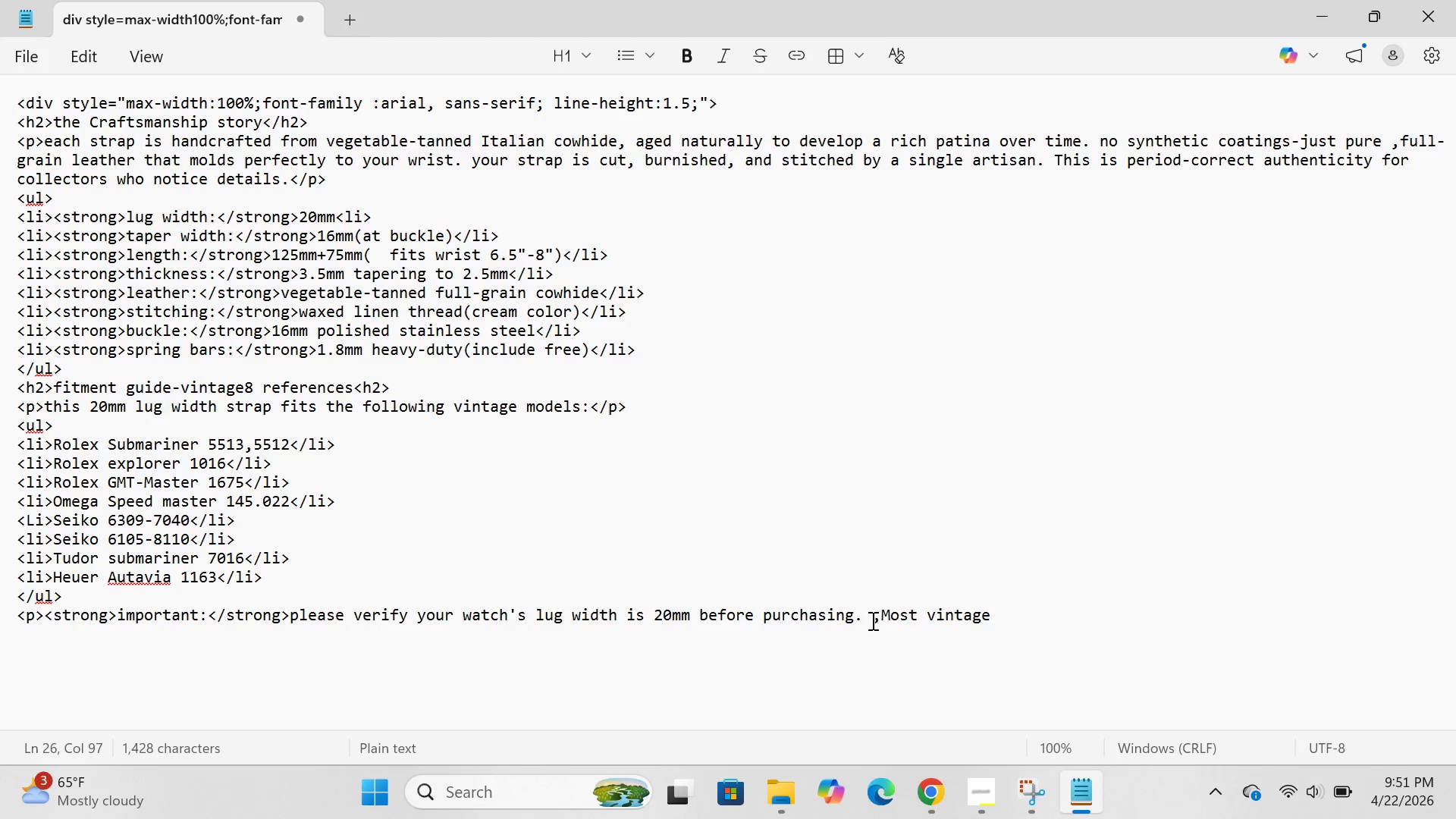 
left_click([871, 613])
 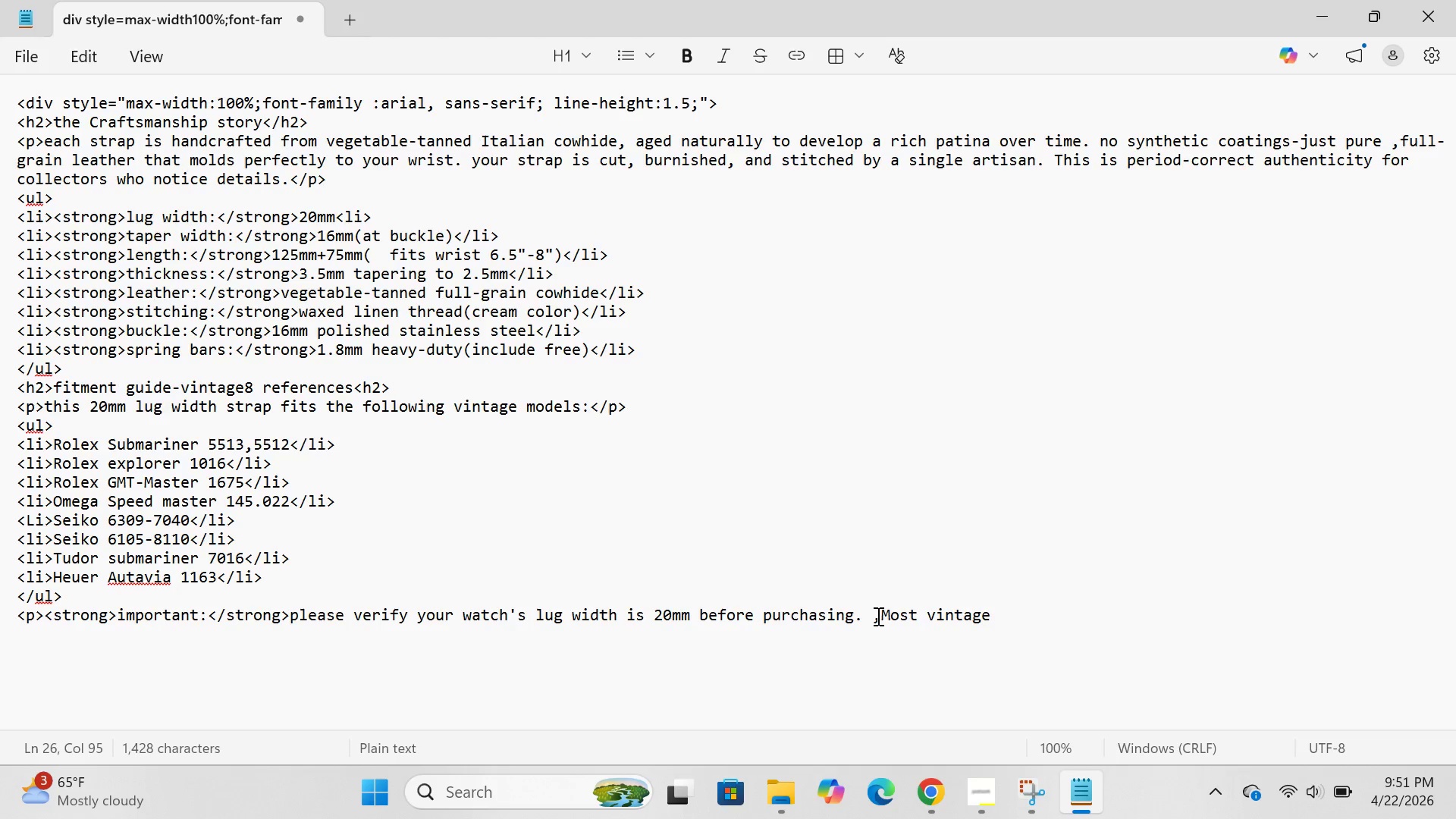 
left_click([877, 616])
 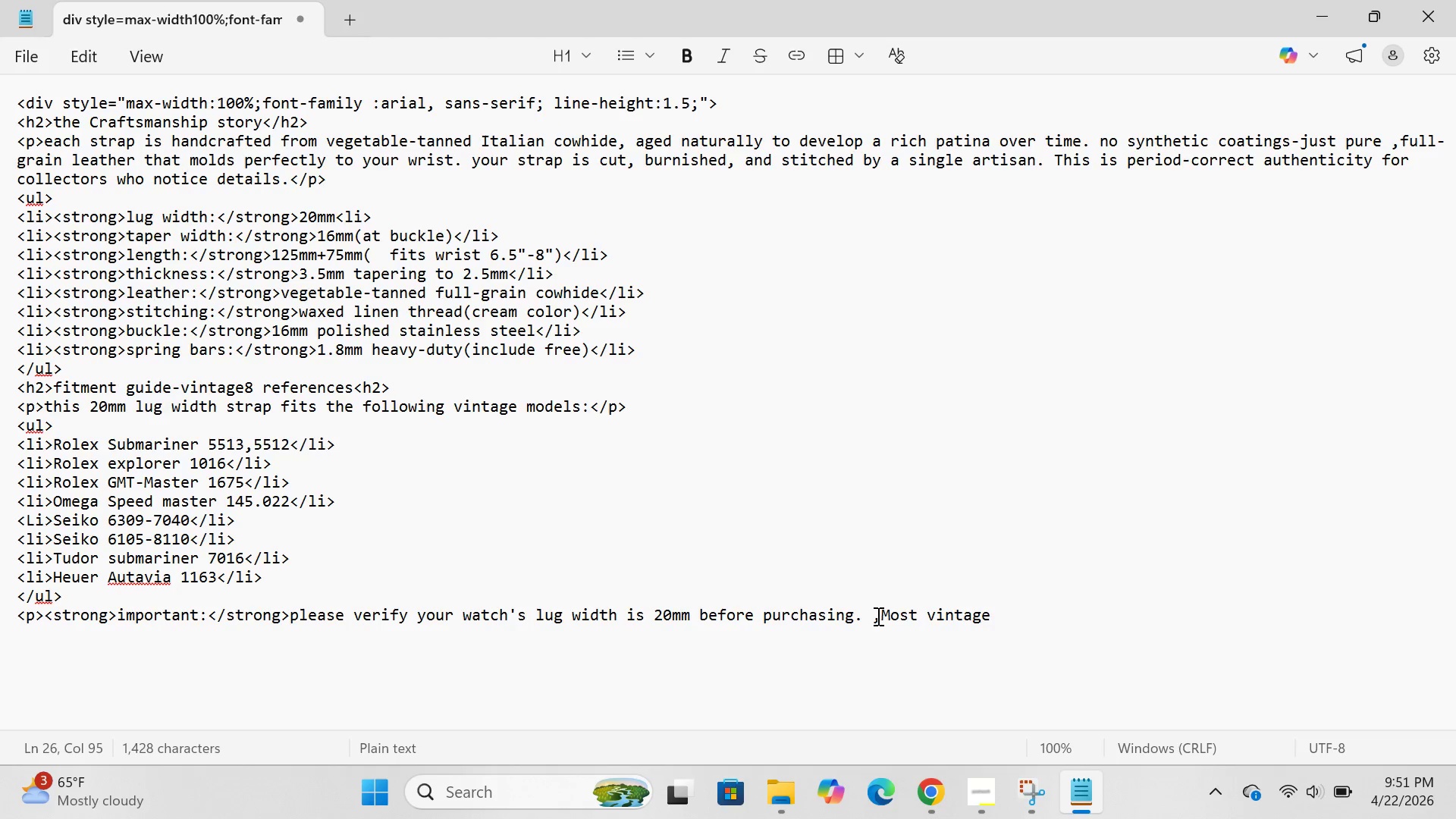 
left_click([877, 616])
 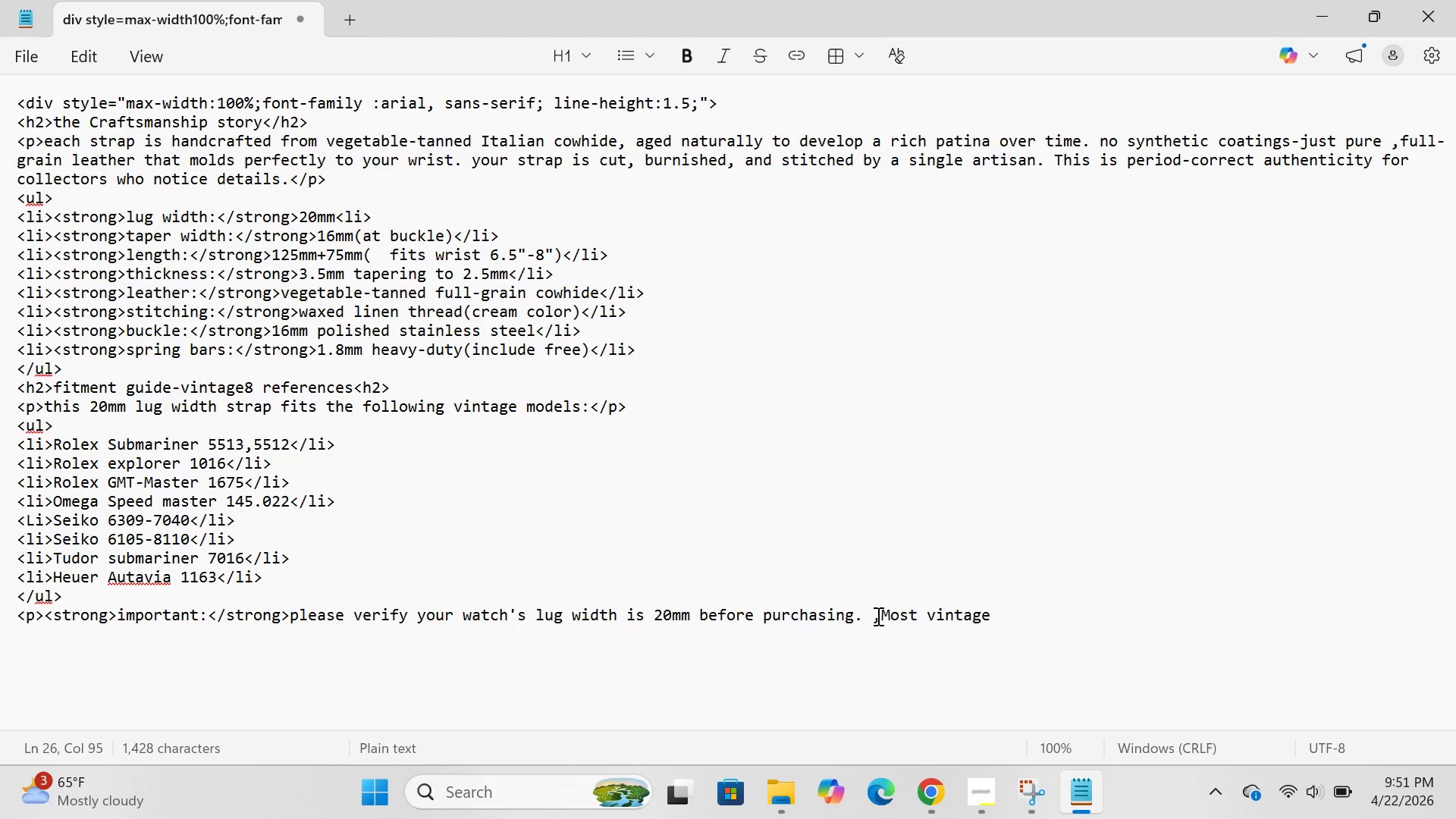 
key(ArrowRight)
 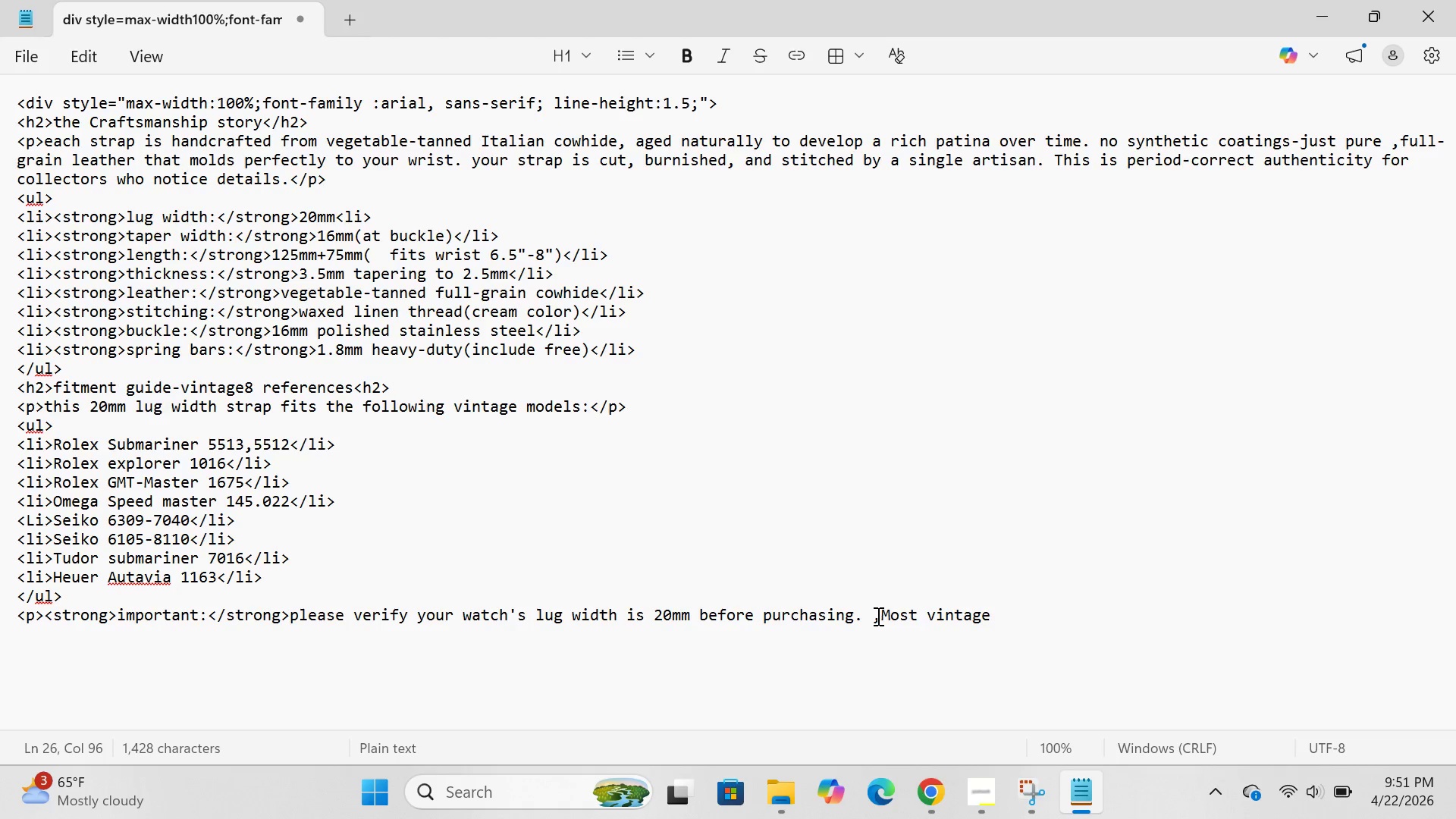 
key(Backspace)
 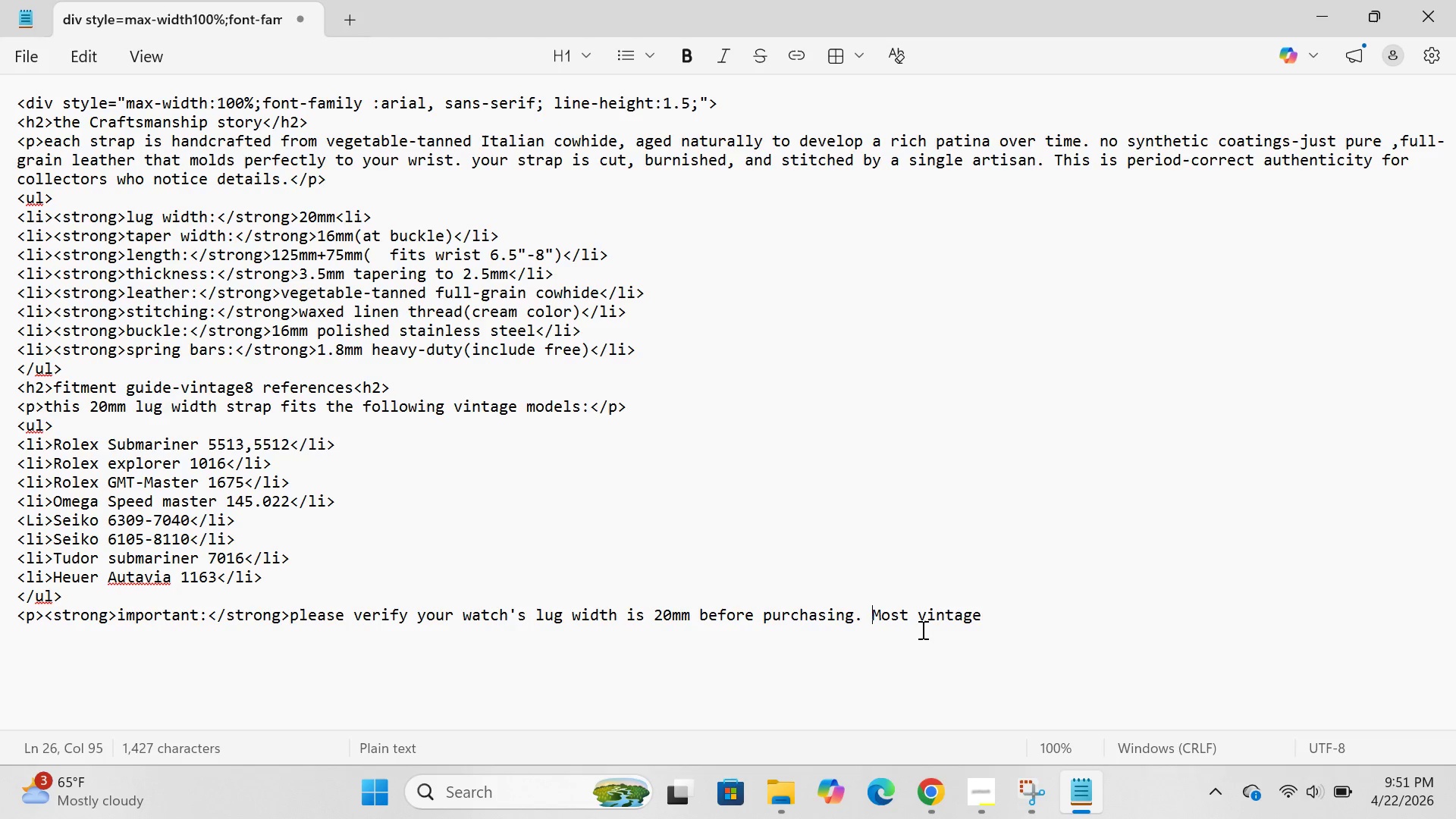 
key(Backspace)
 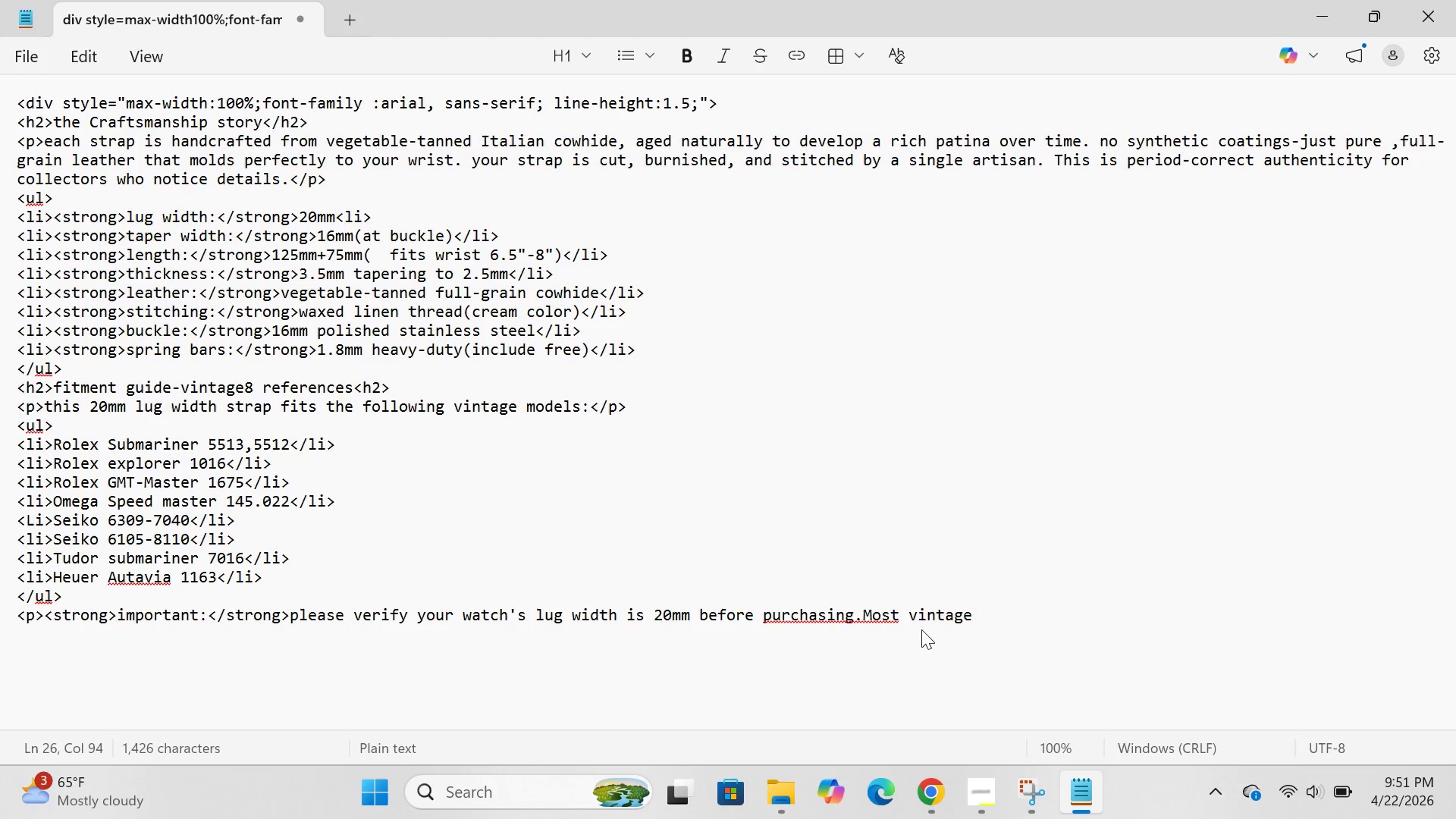 
key(Space)
 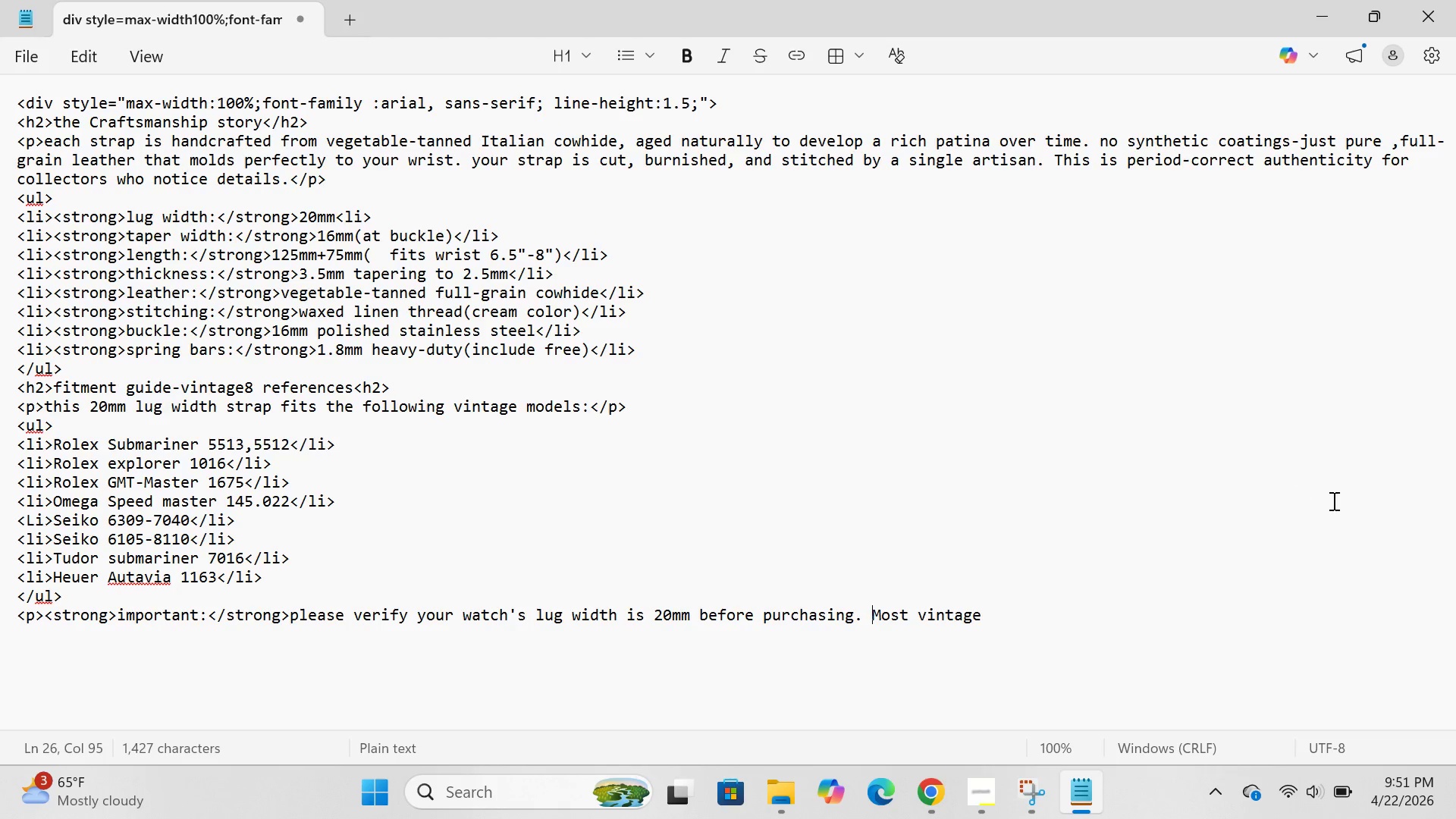 
left_click([1031, 631])
 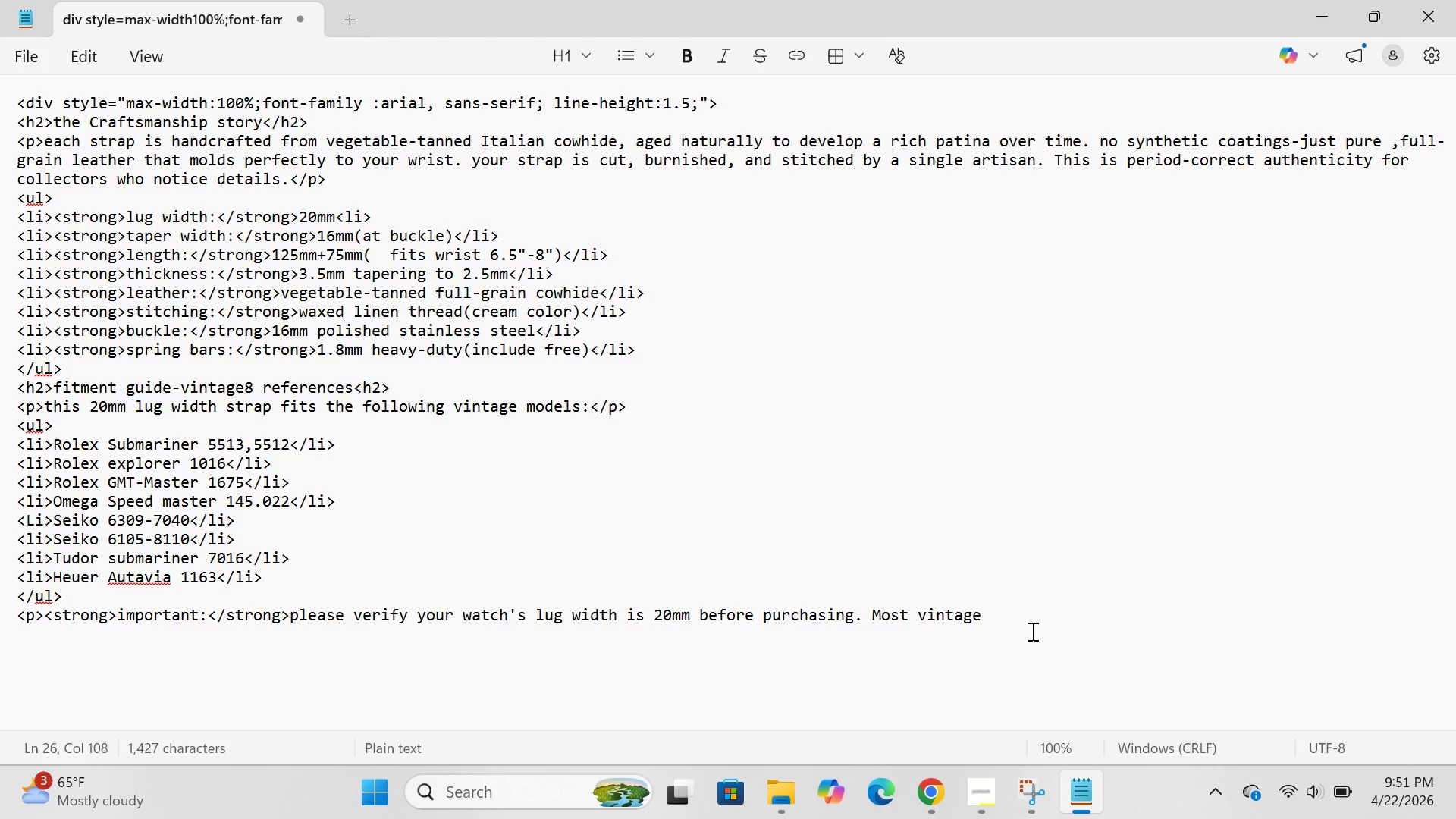 
type(rolex,omega,)
 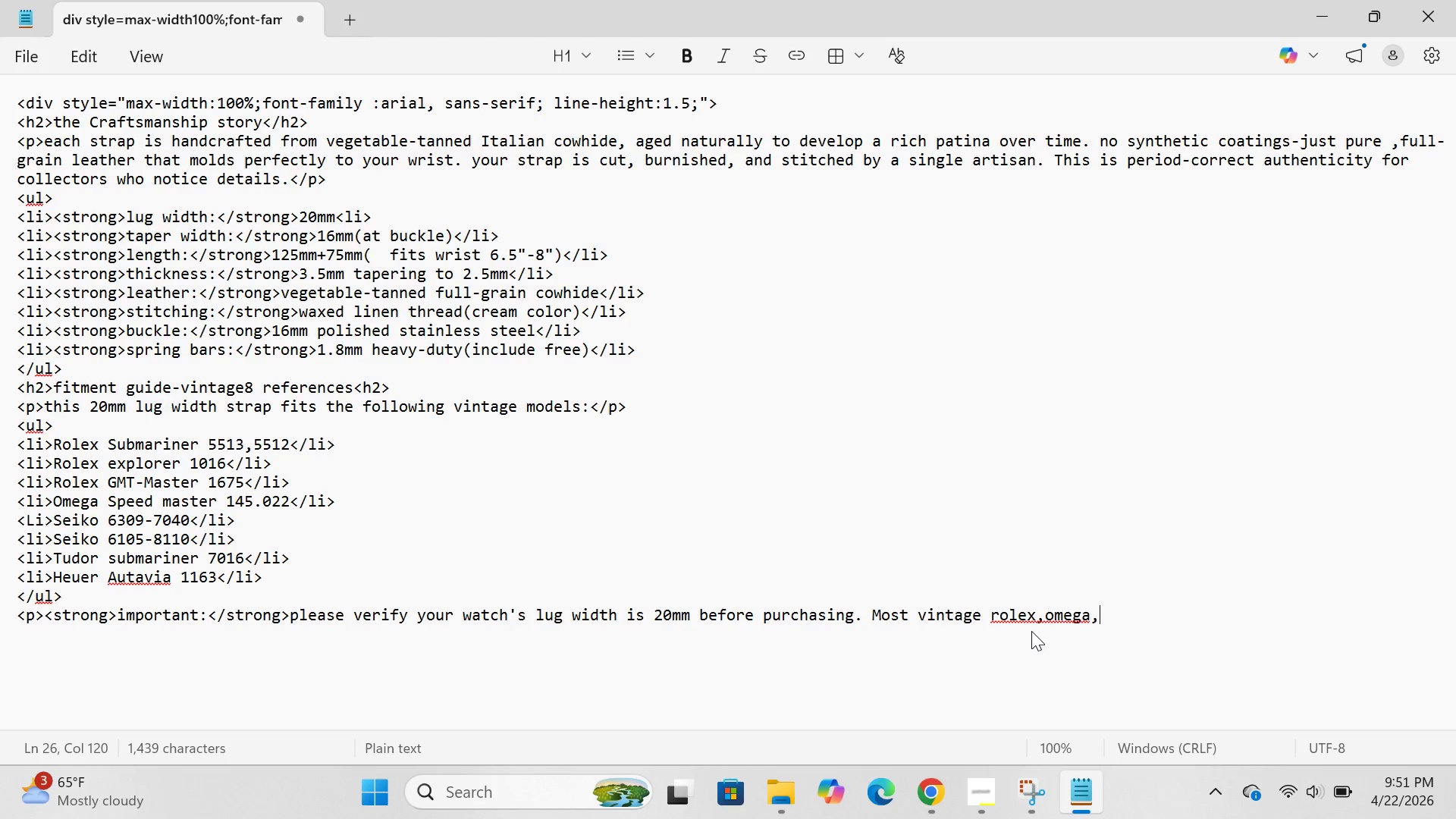 
key(ArrowLeft)
 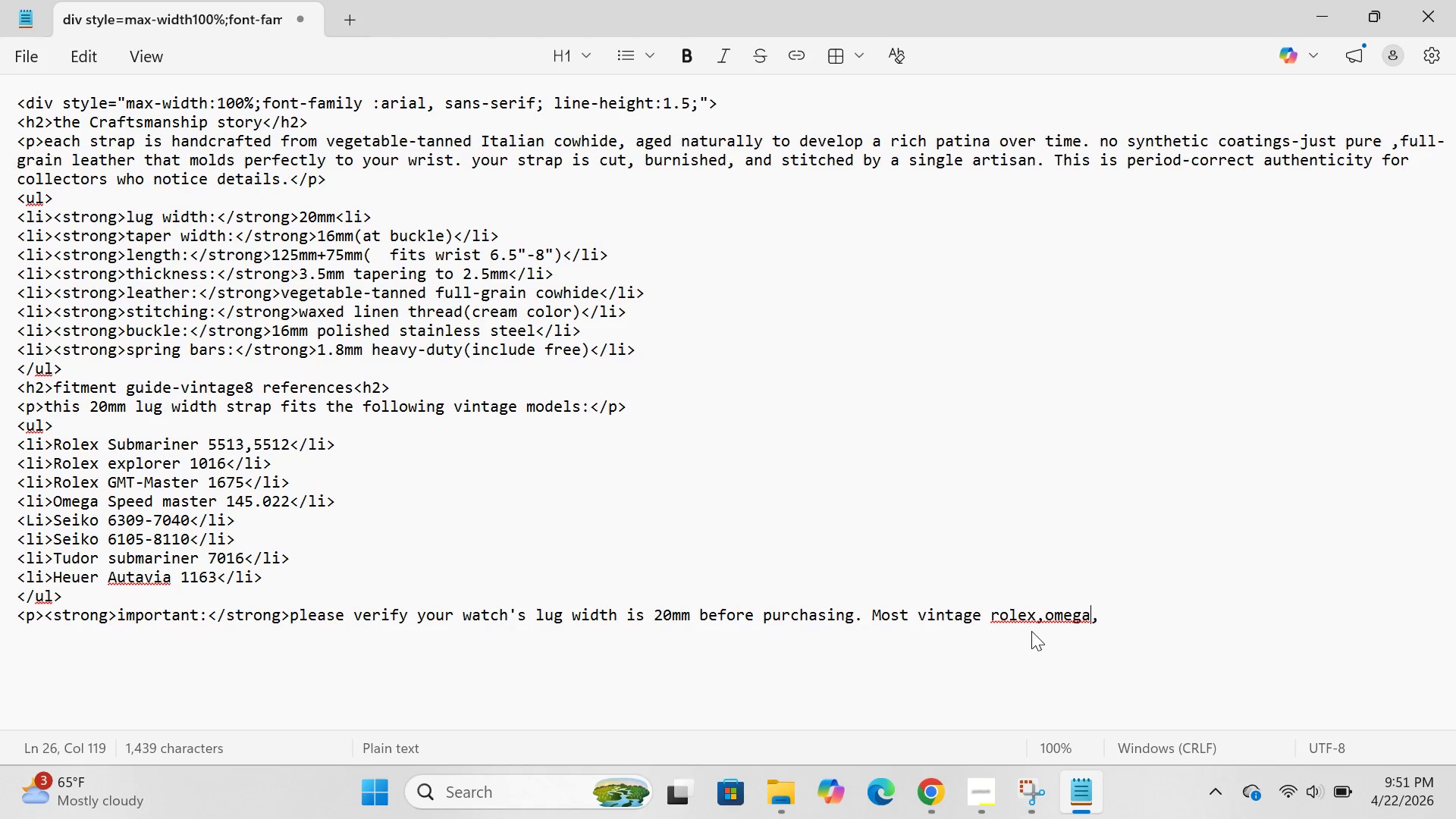 
key(ArrowLeft)
 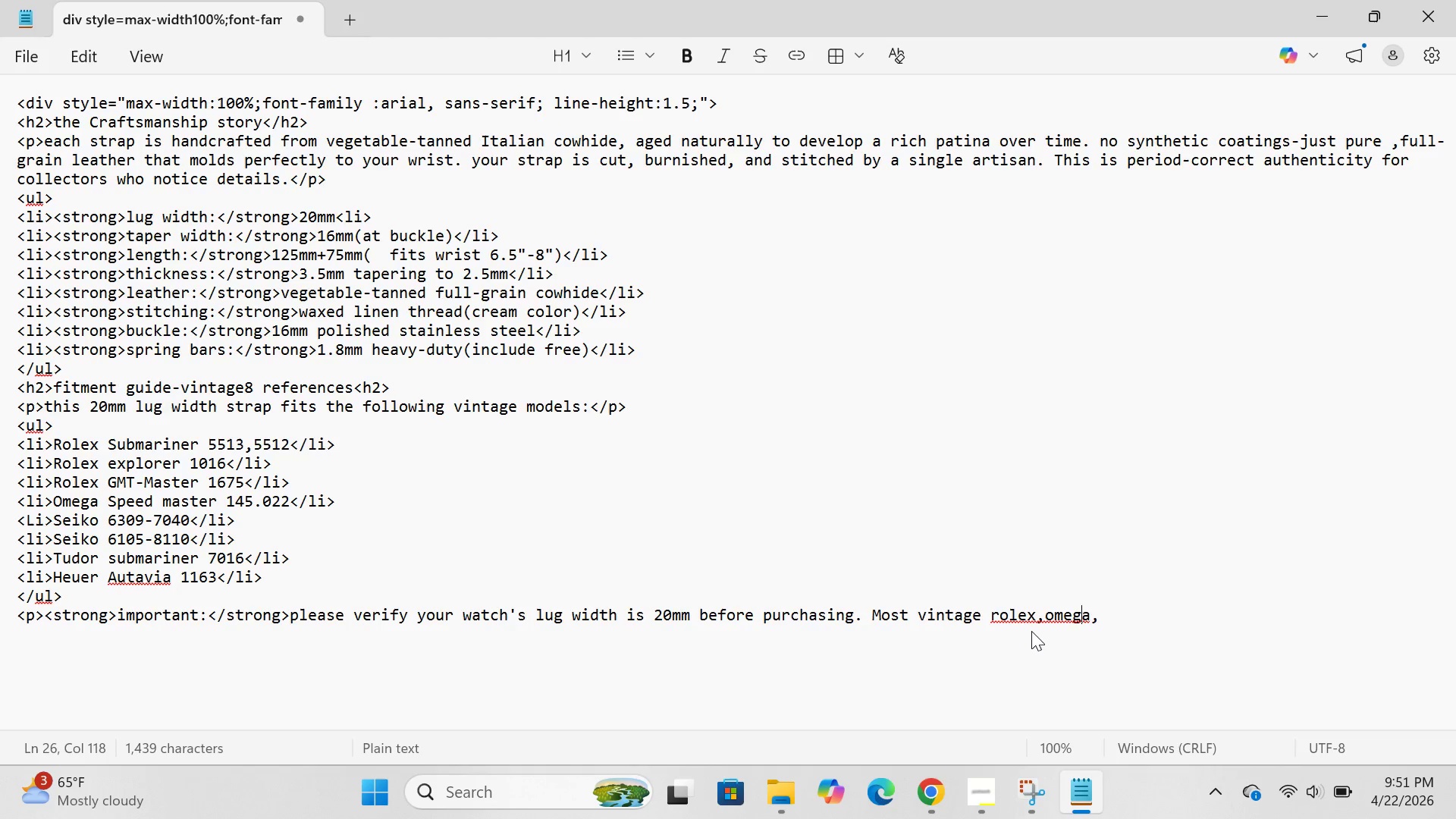 
key(ArrowLeft)
 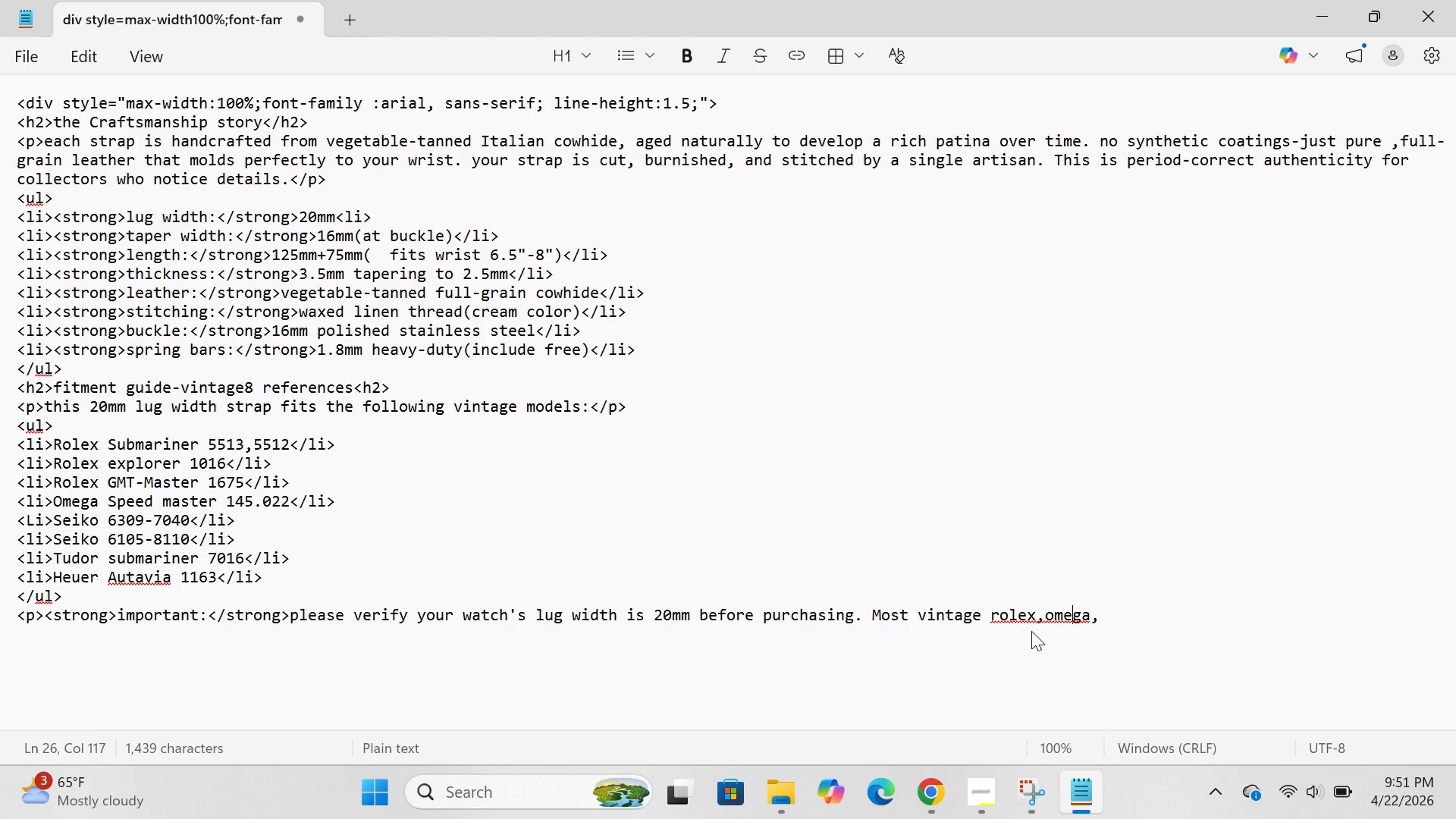 
key(ArrowLeft)
 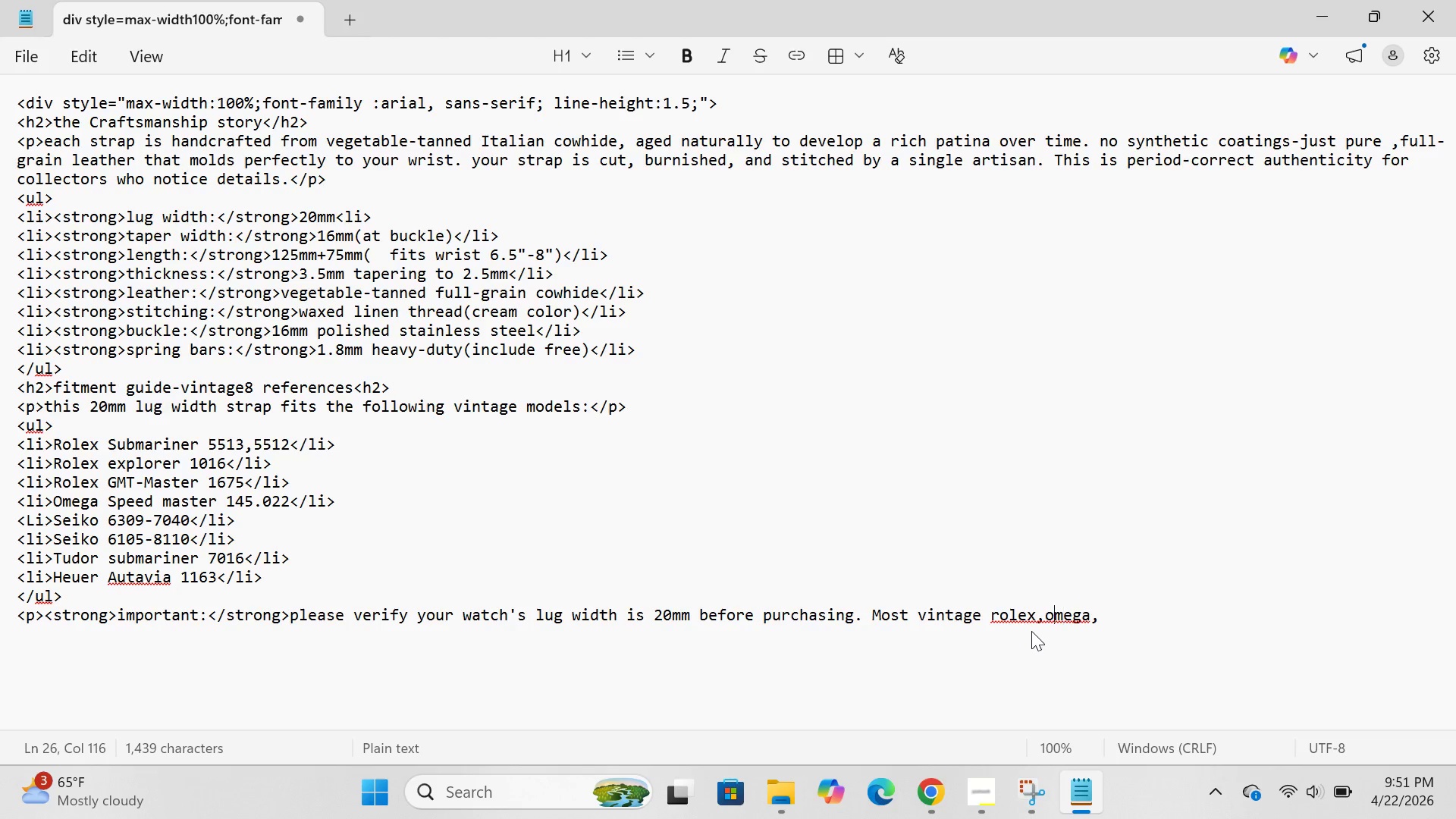 
key(ArrowLeft)
 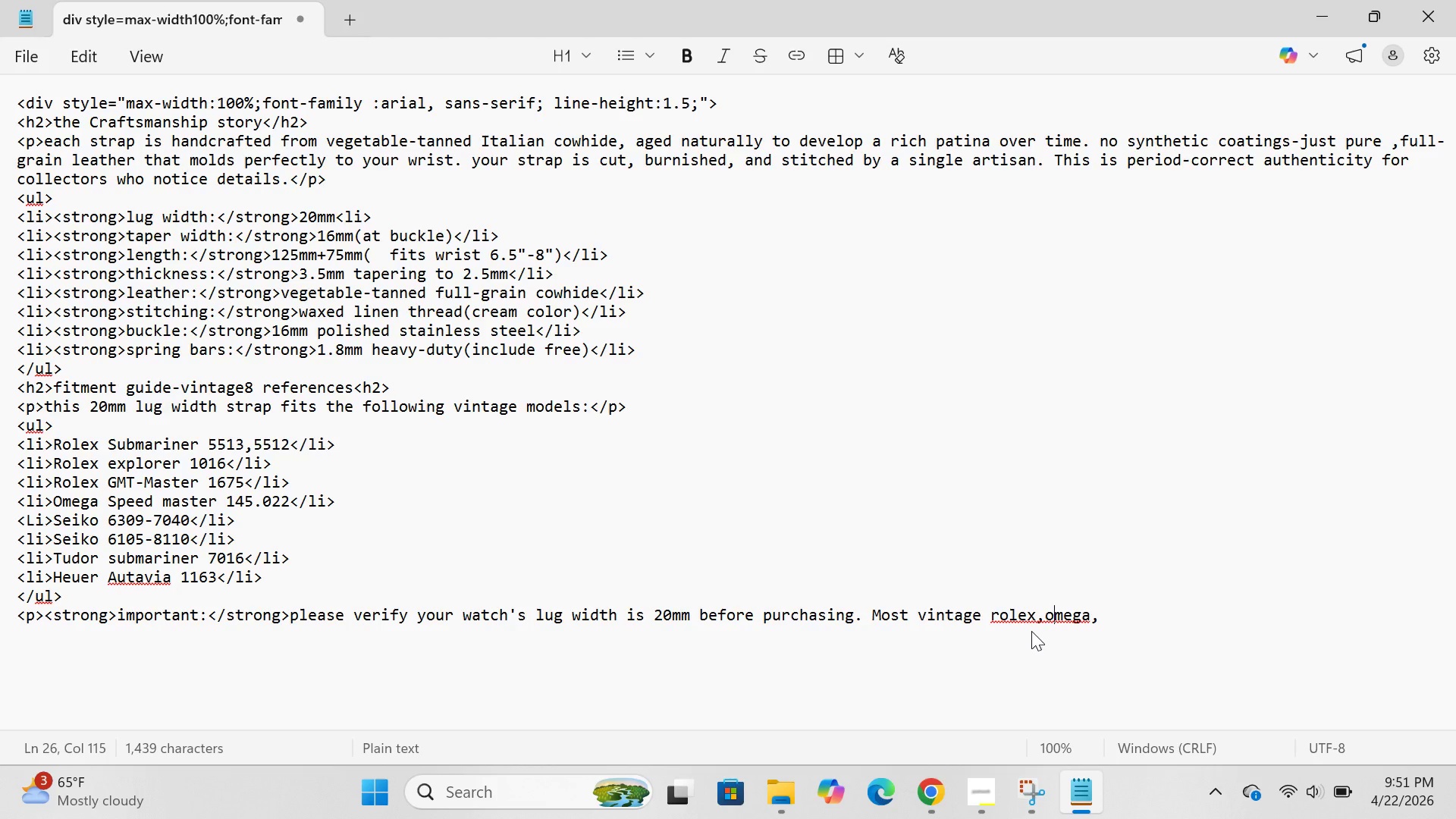 
key(ArrowLeft)
 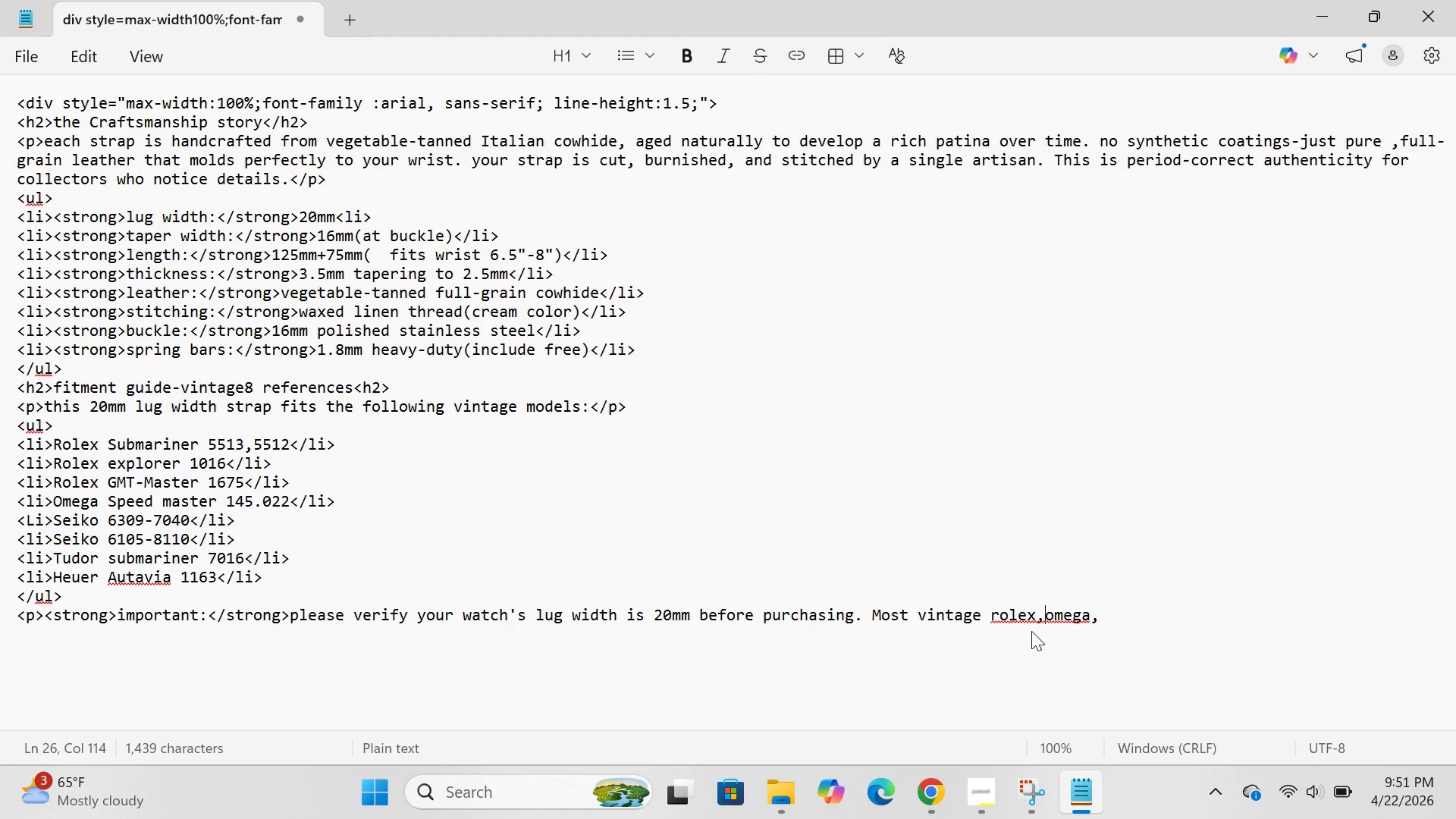 
key(Space)
 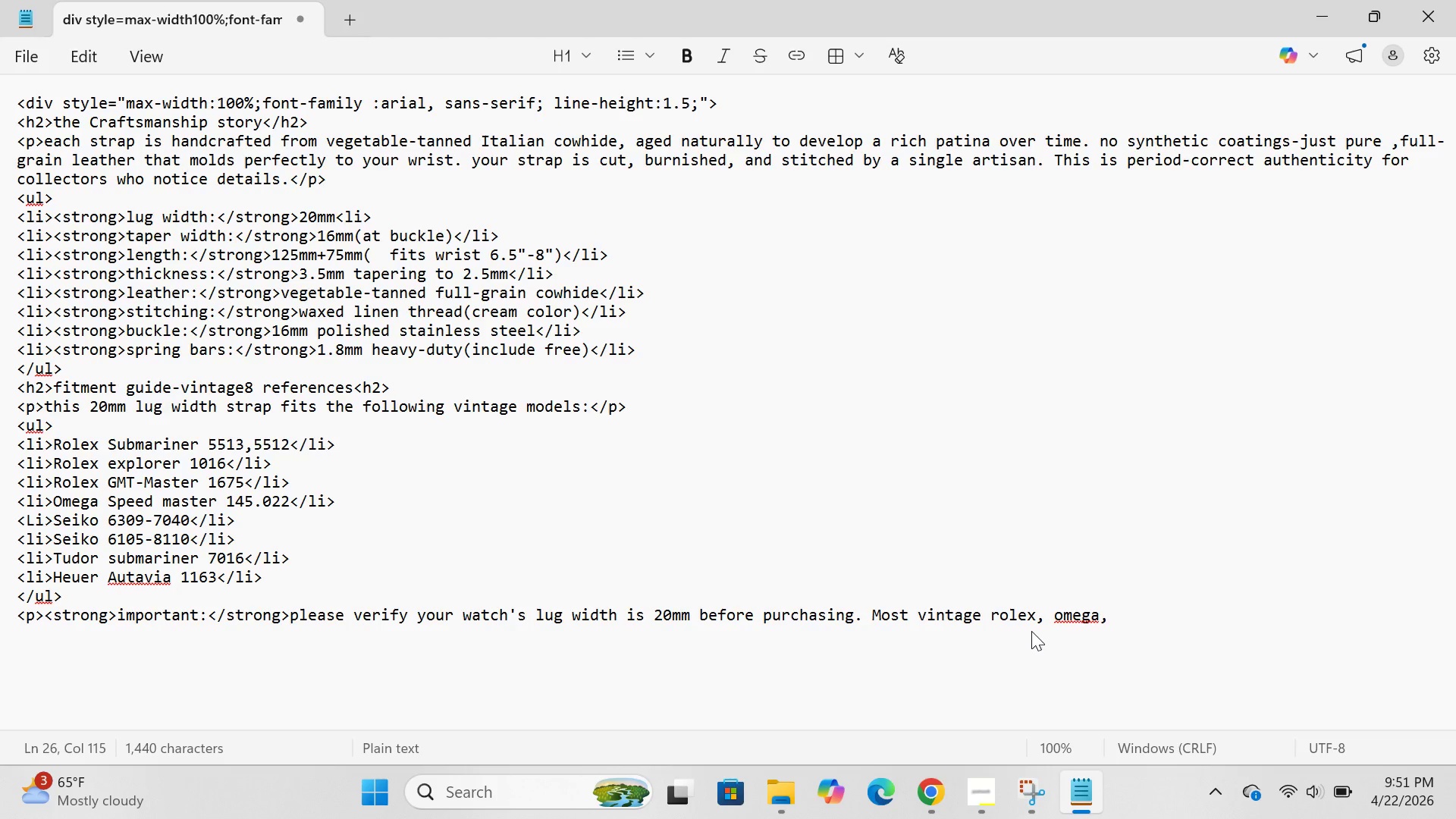 
key(ArrowRight)
 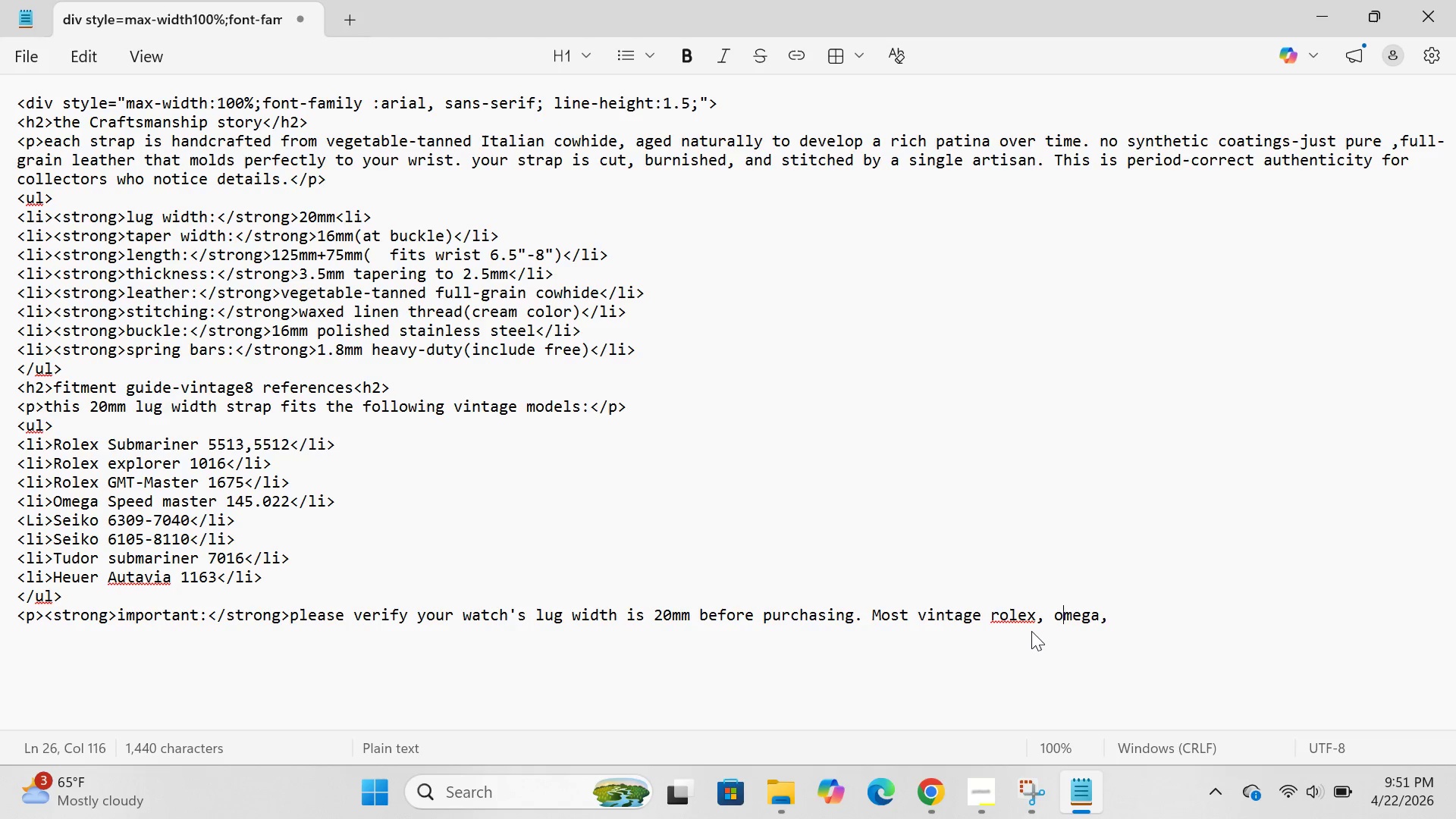 
key(ArrowRight)
 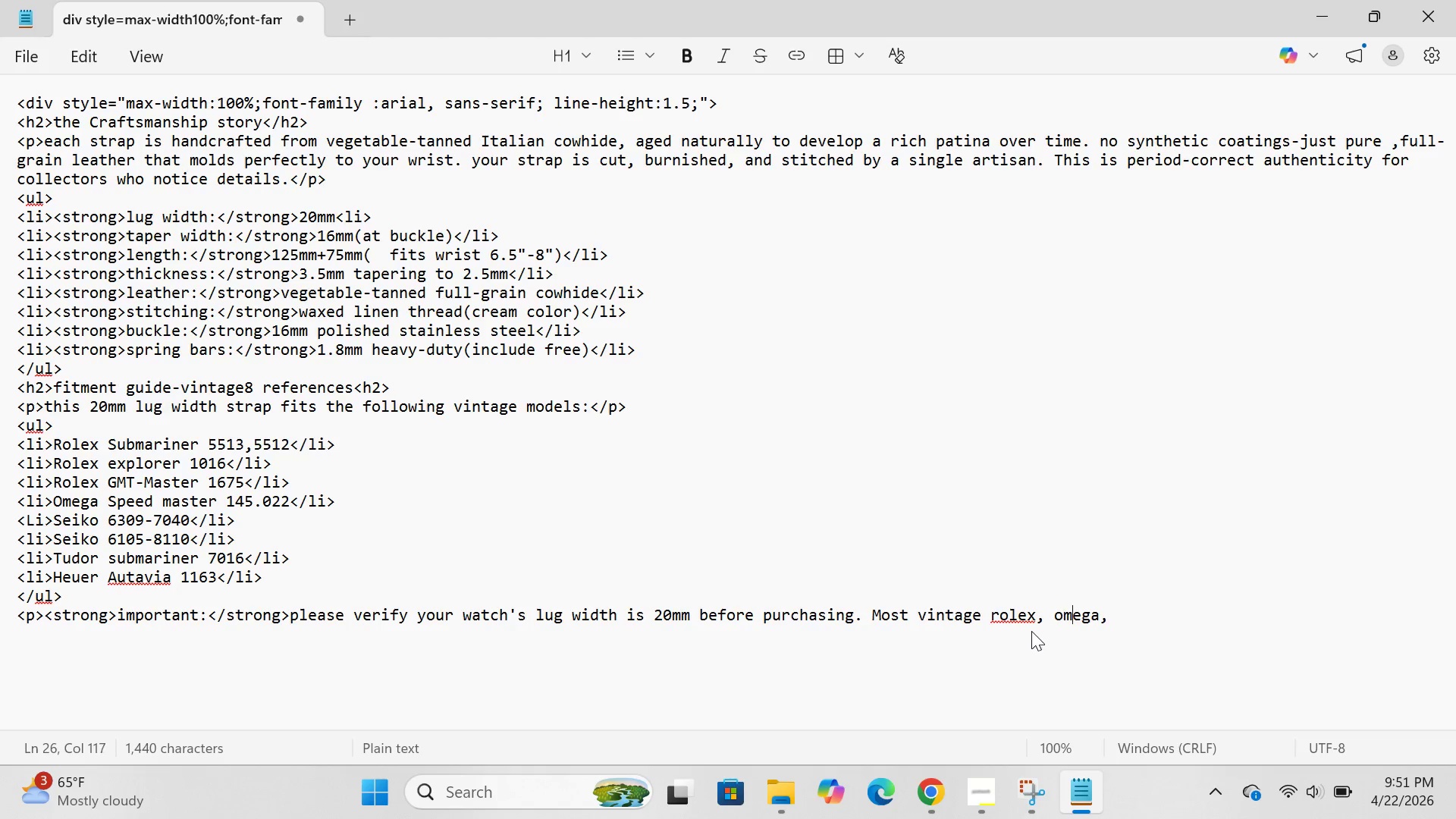 
key(ArrowRight)
 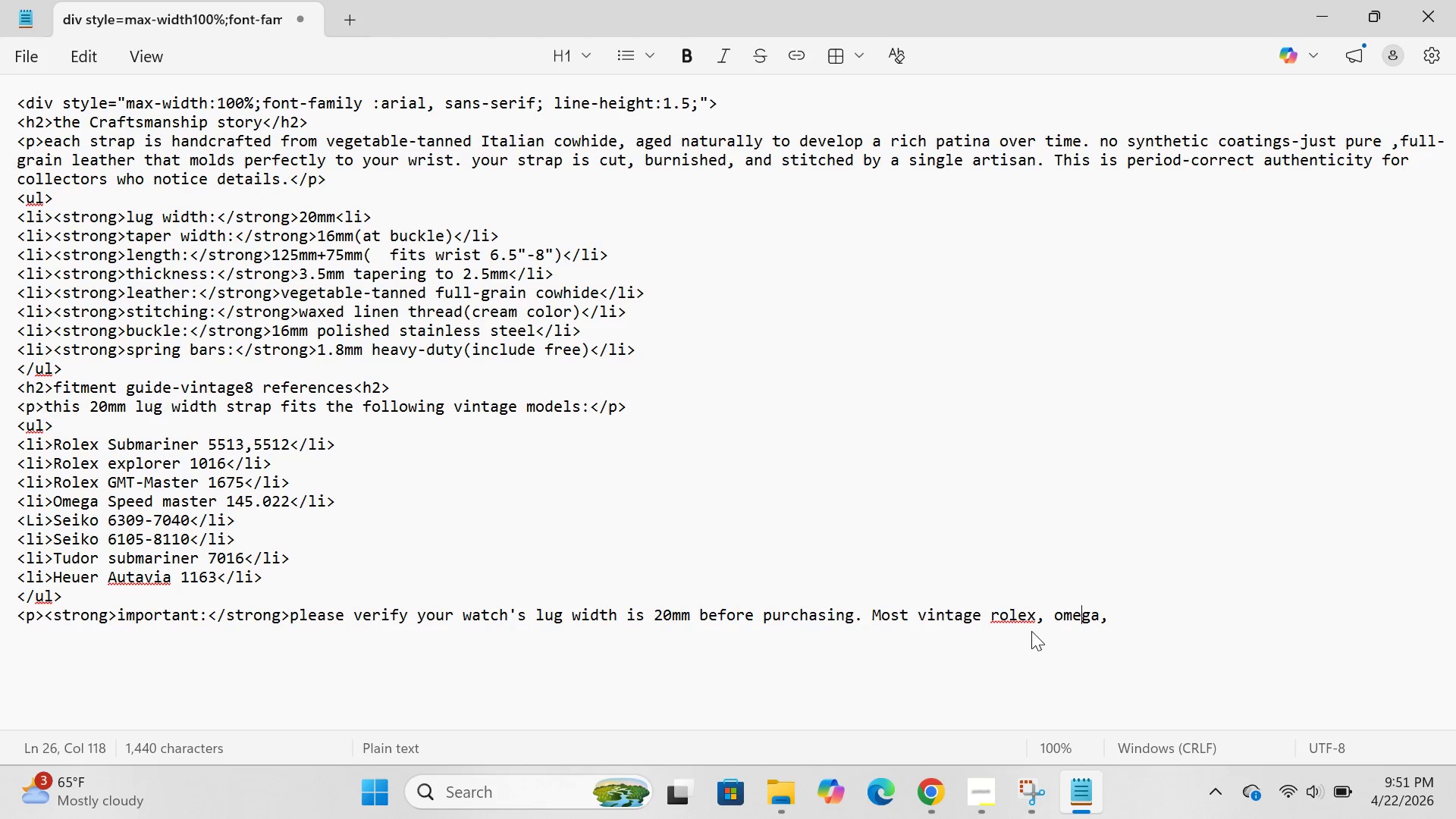 
key(ArrowRight)
 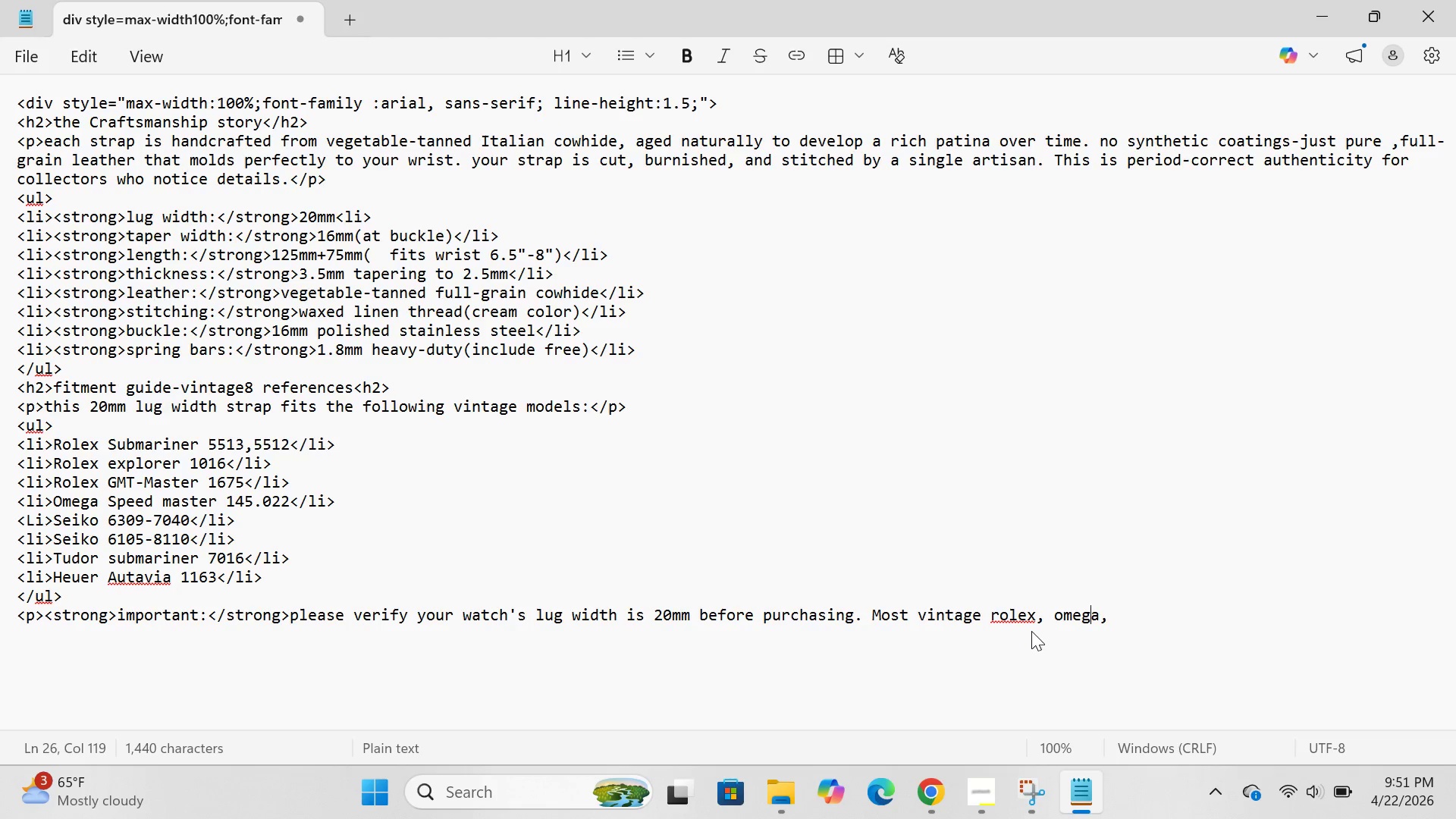 
key(ArrowRight)
 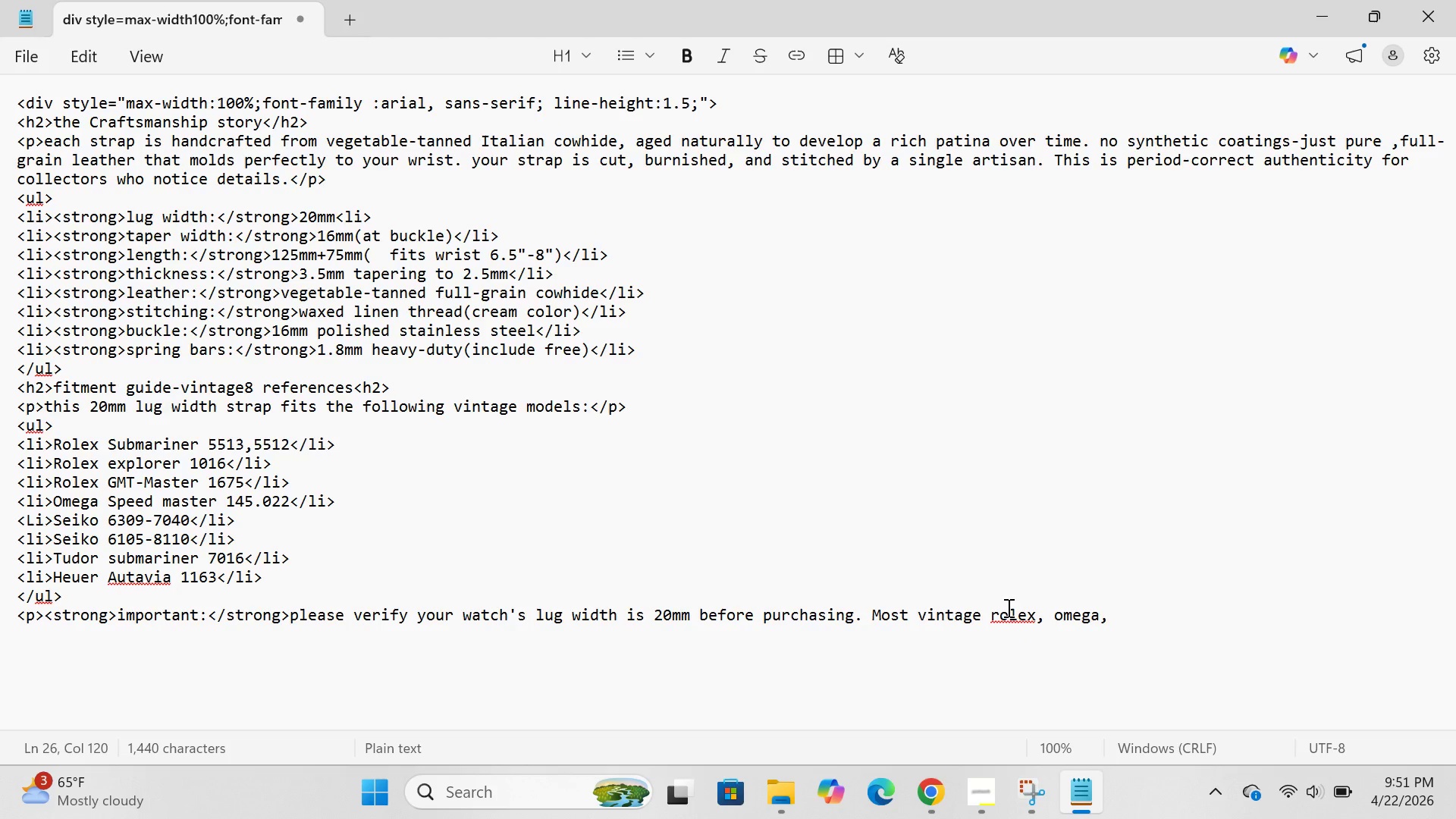 
left_click([1008, 608])
 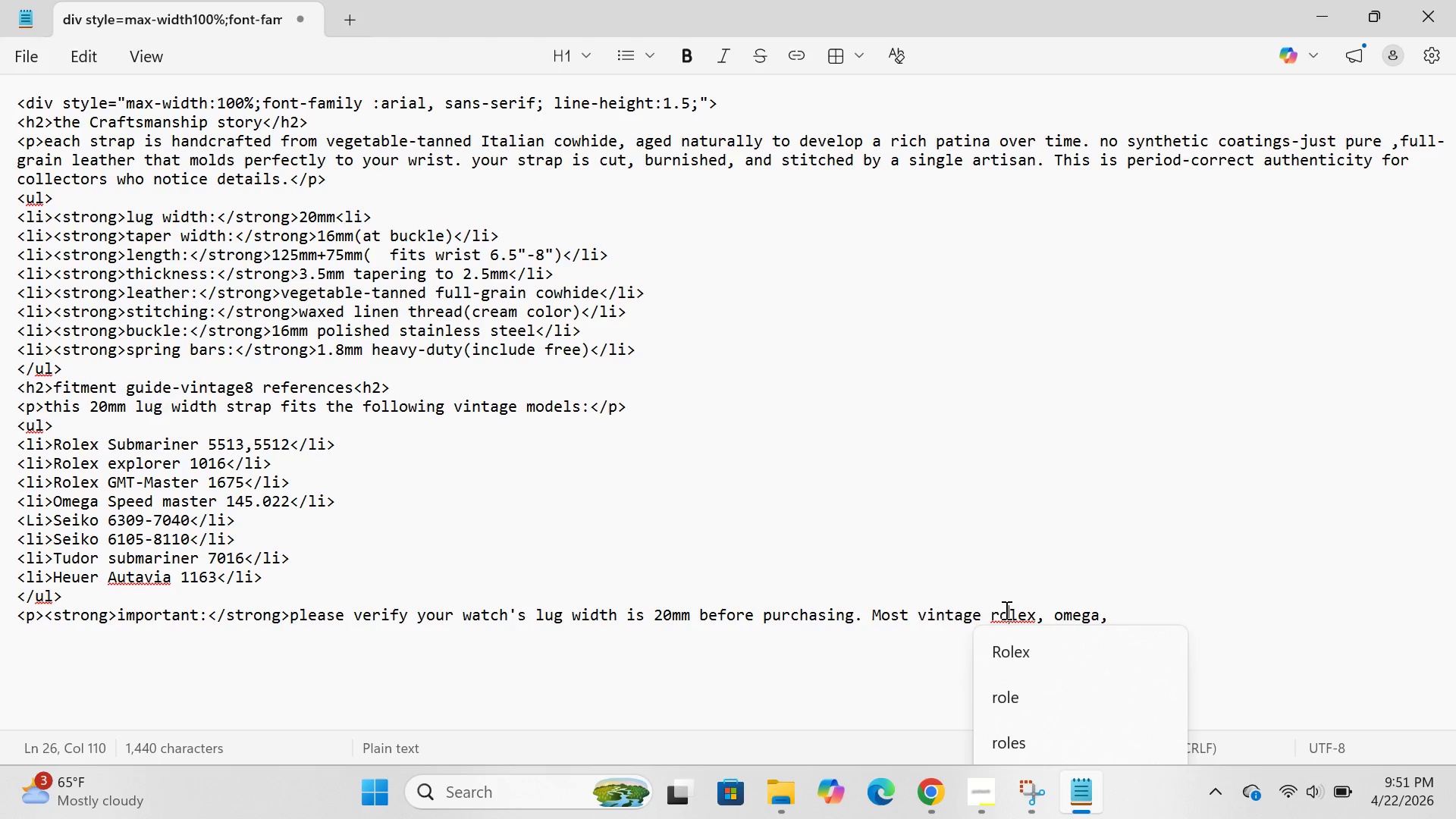 
left_click([1005, 610])
 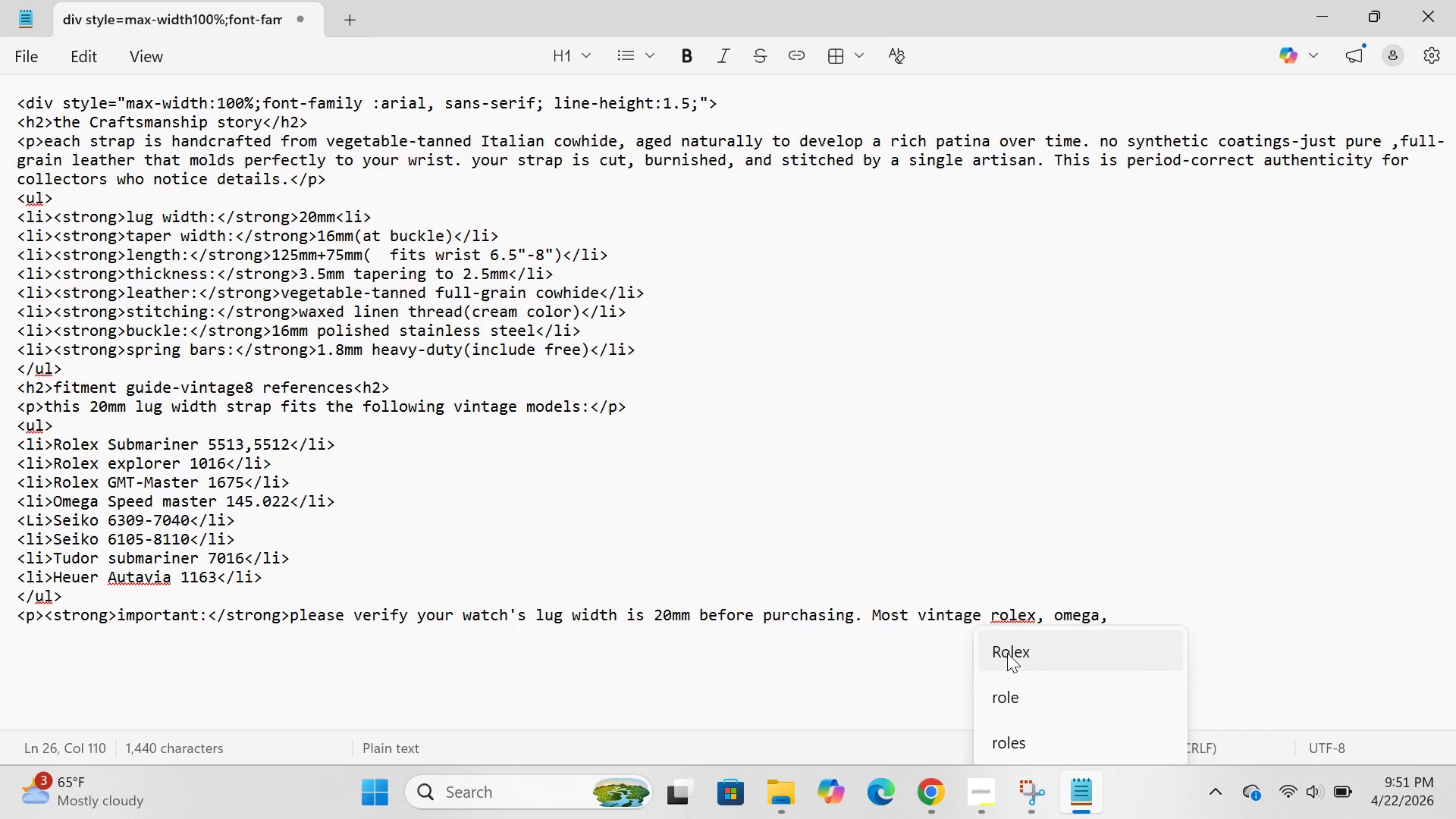 
left_click([1007, 654])
 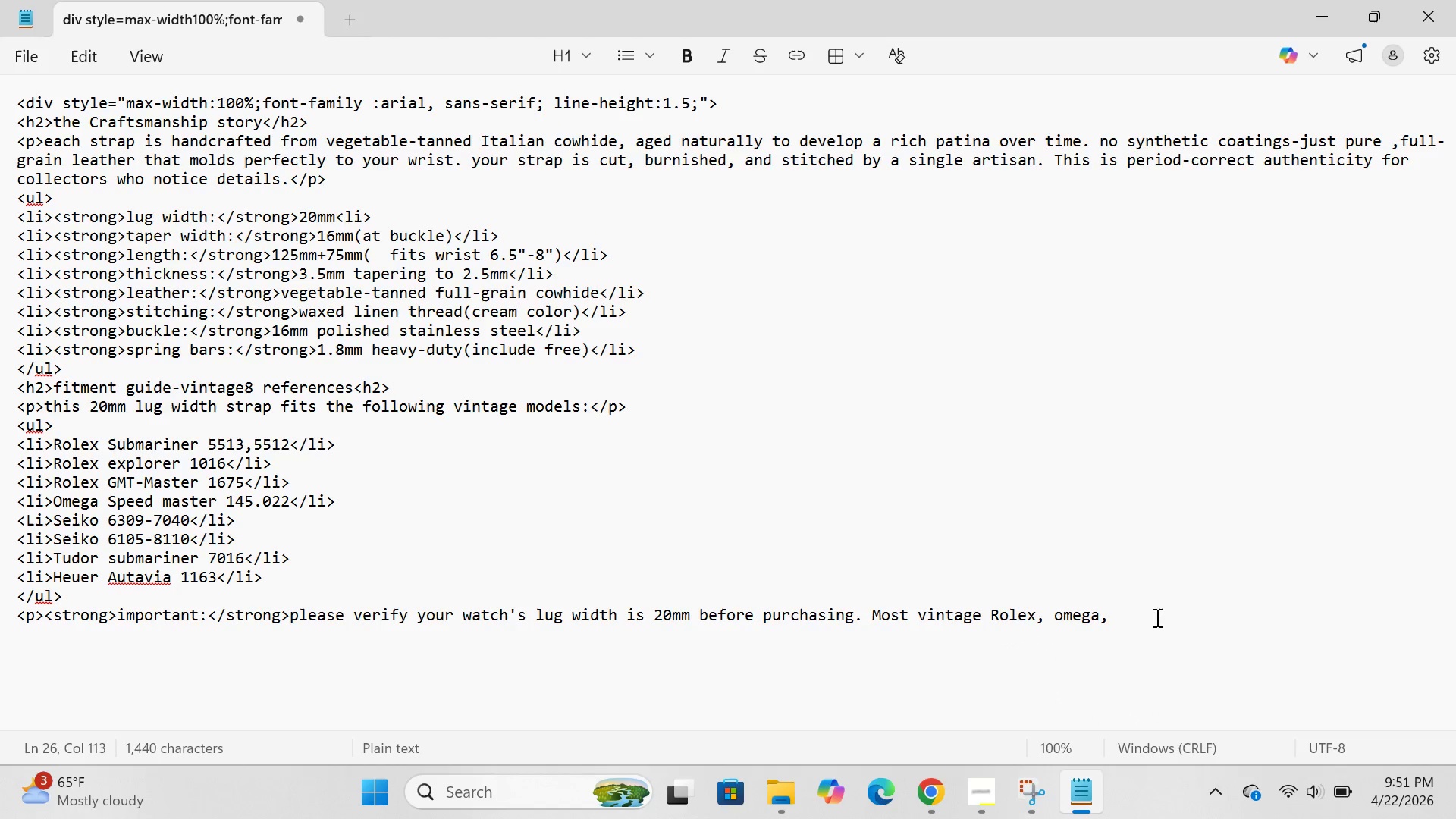 
left_click([1130, 612])
 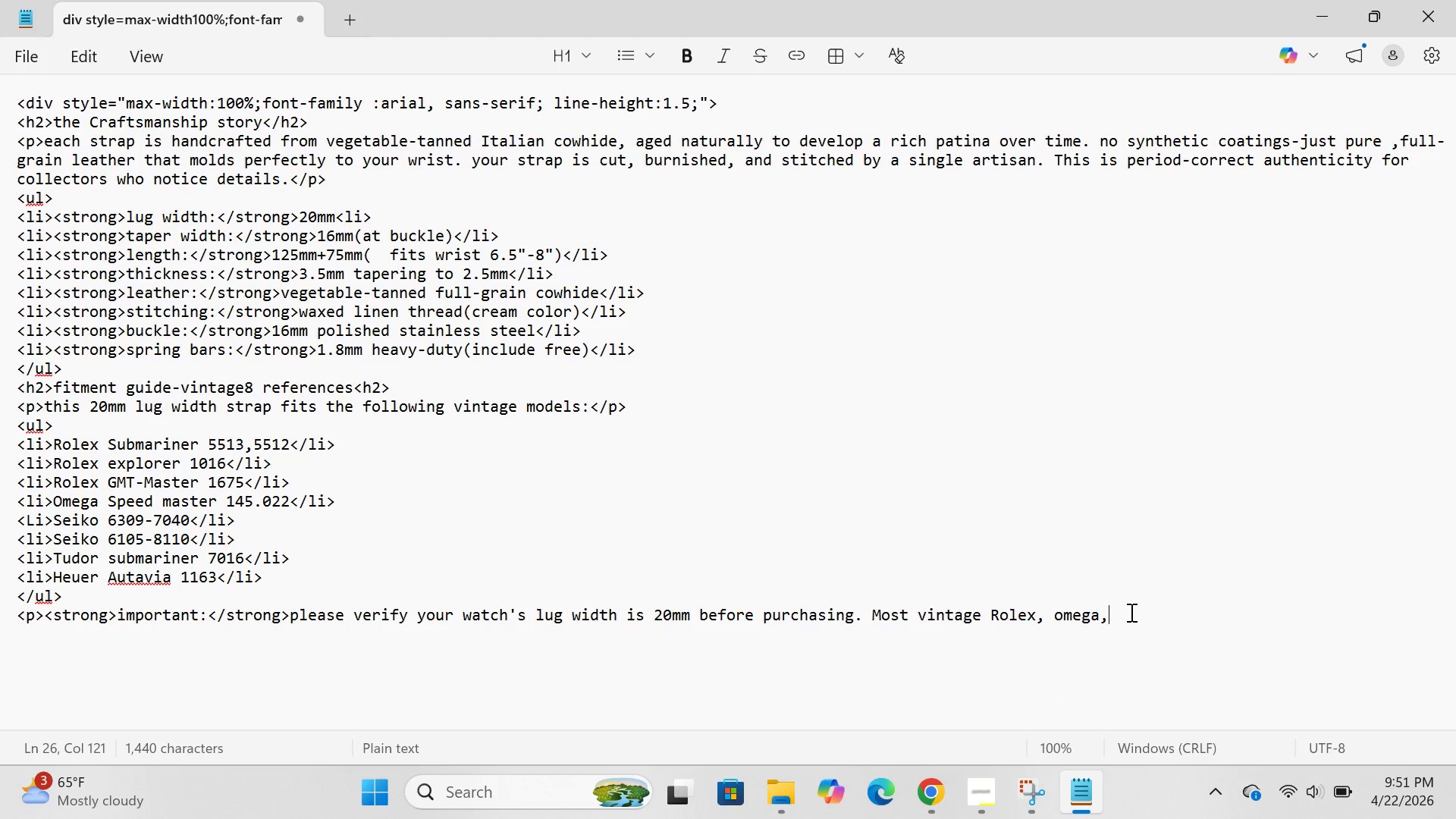 
type(and seiko dive/spoert)
 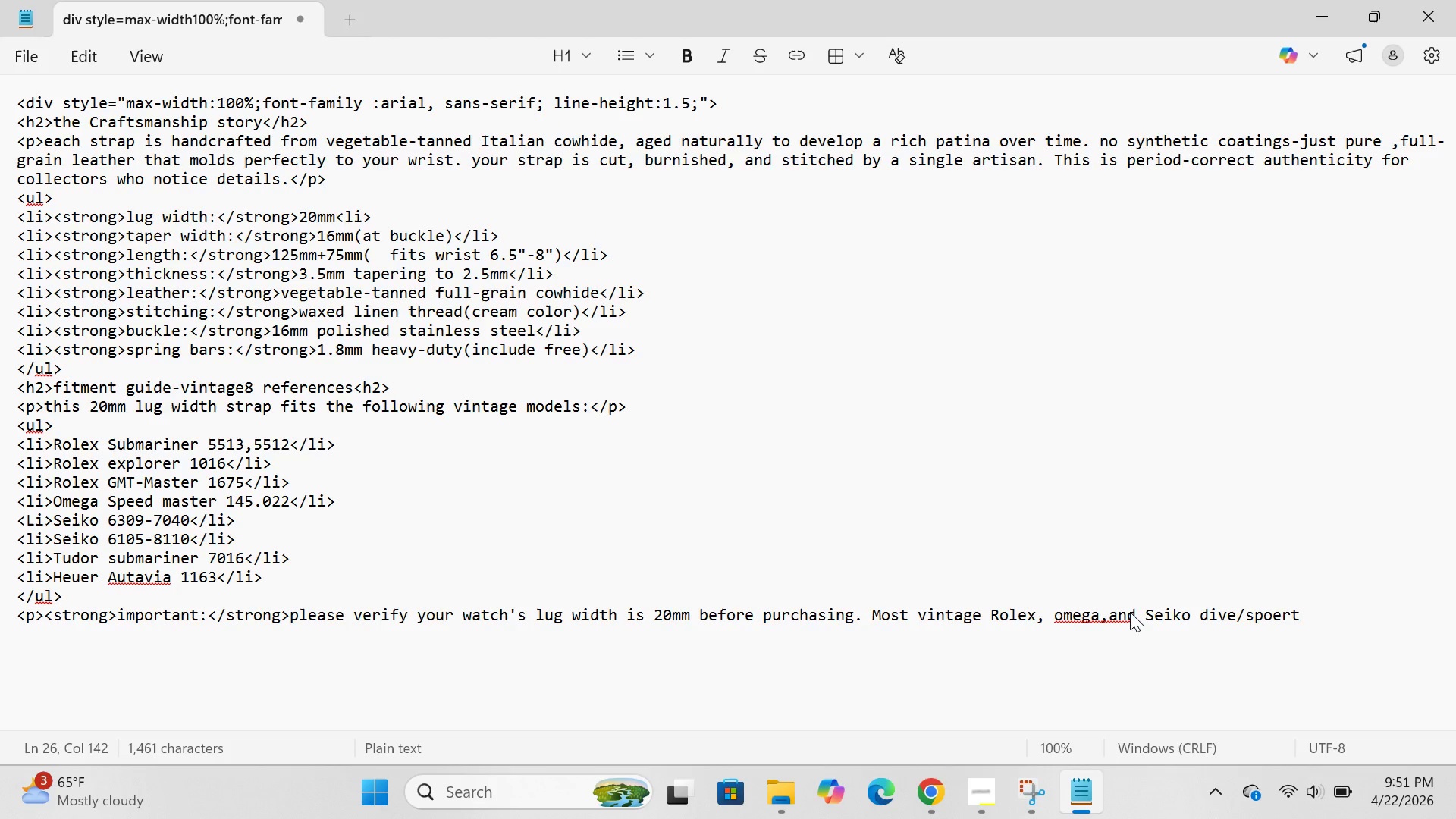 
key(ArrowLeft)
 